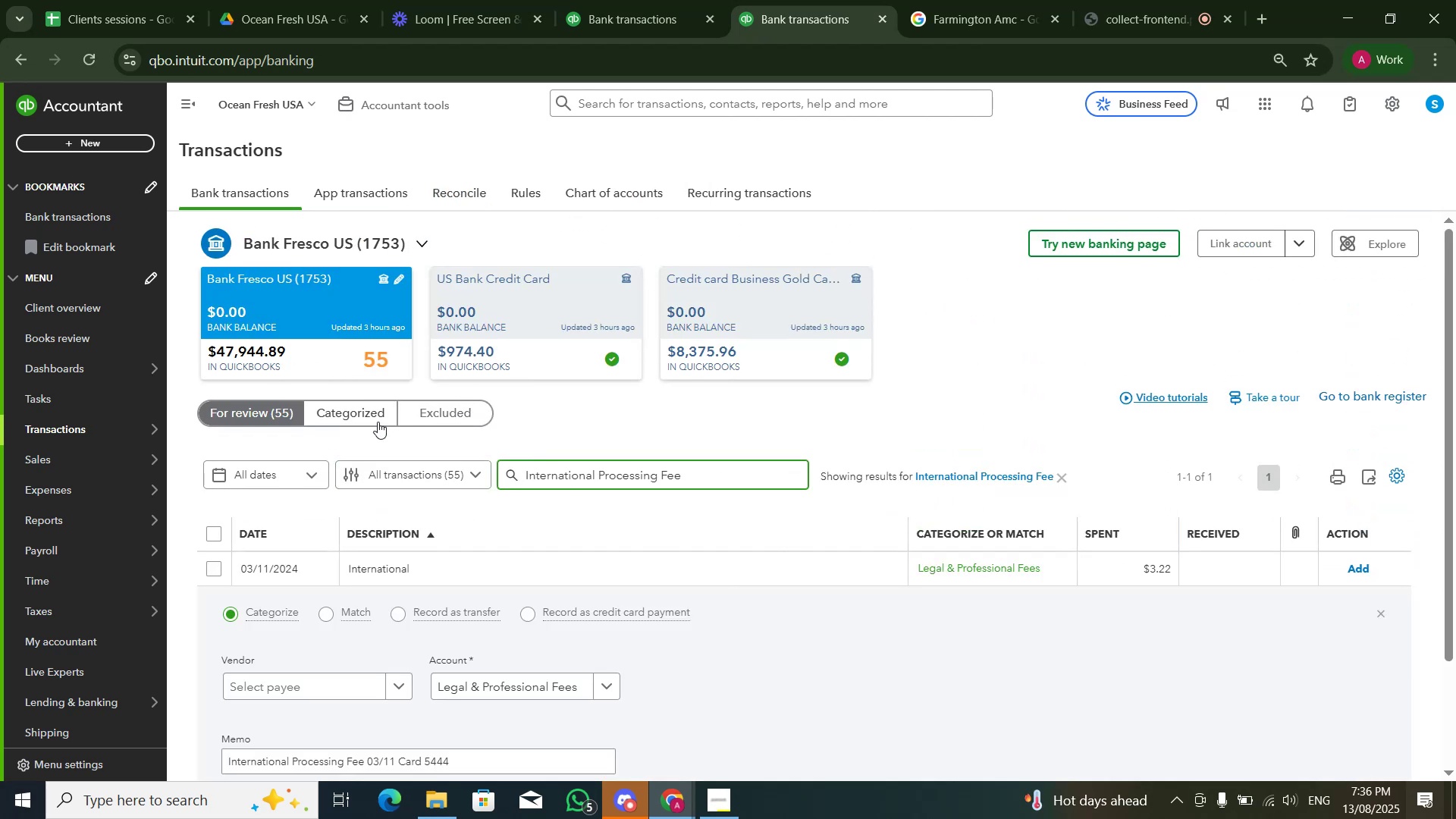 
left_click([378, 422])
 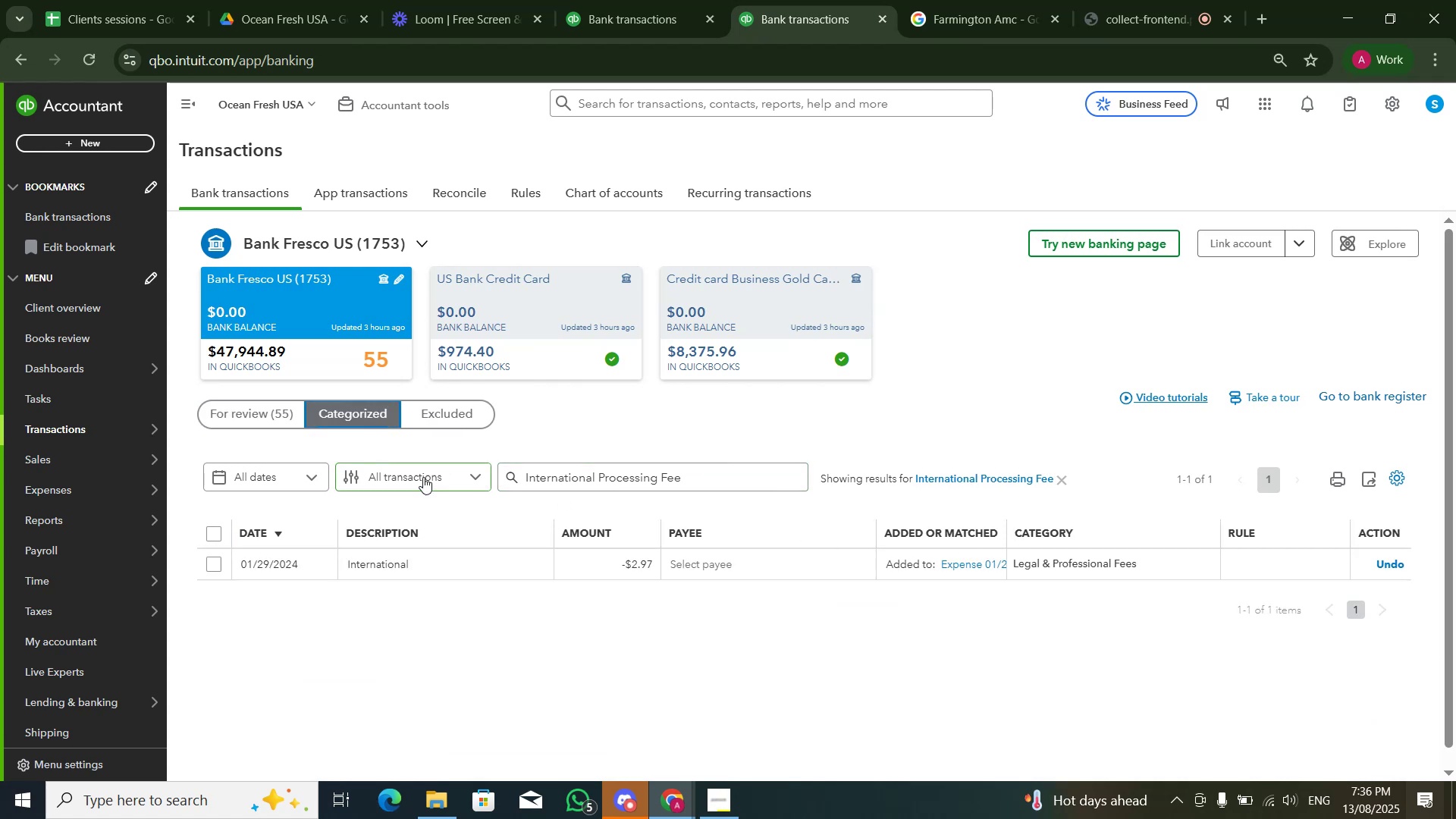 
left_click([297, 418])
 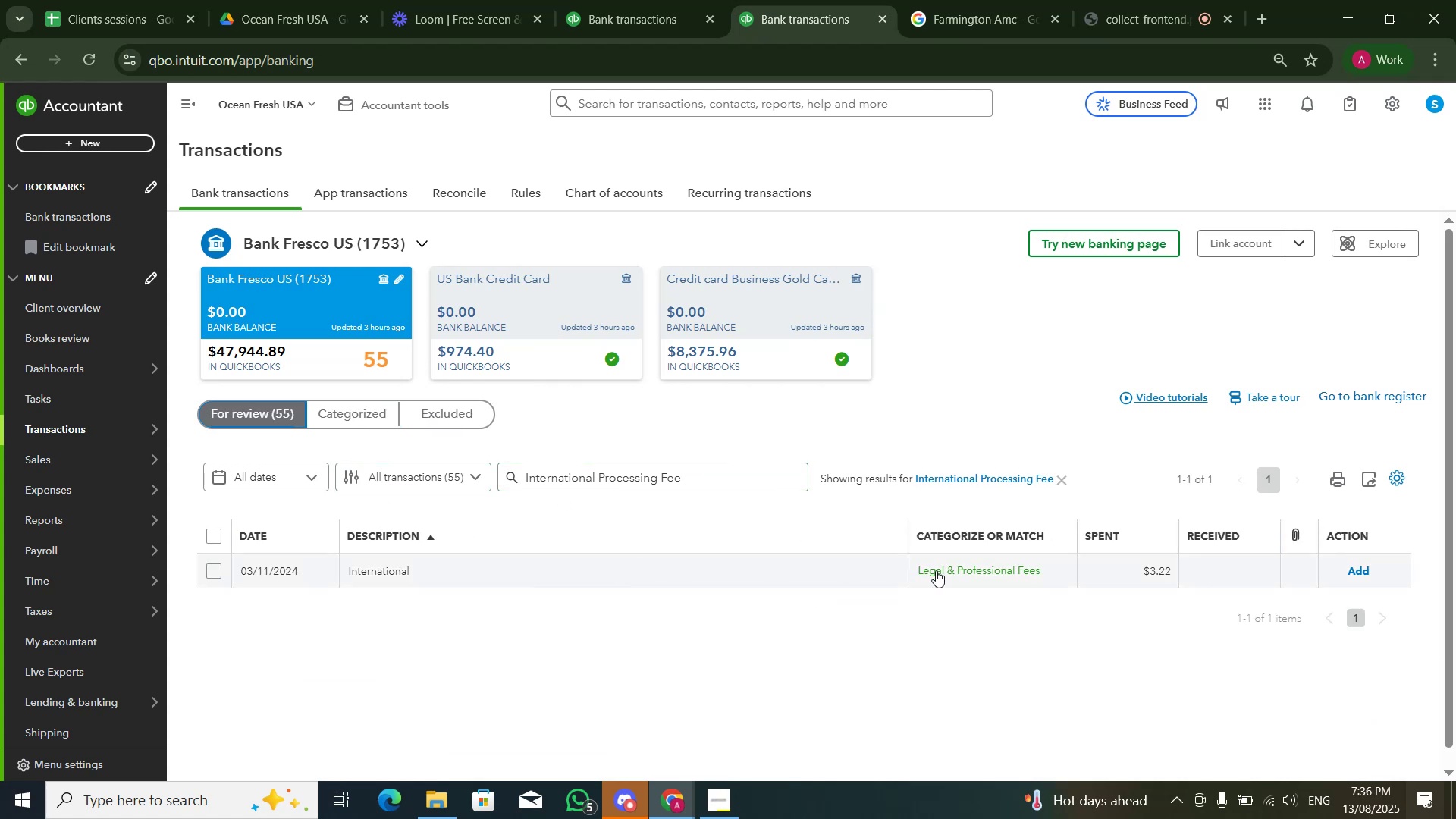 
left_click([872, 573])
 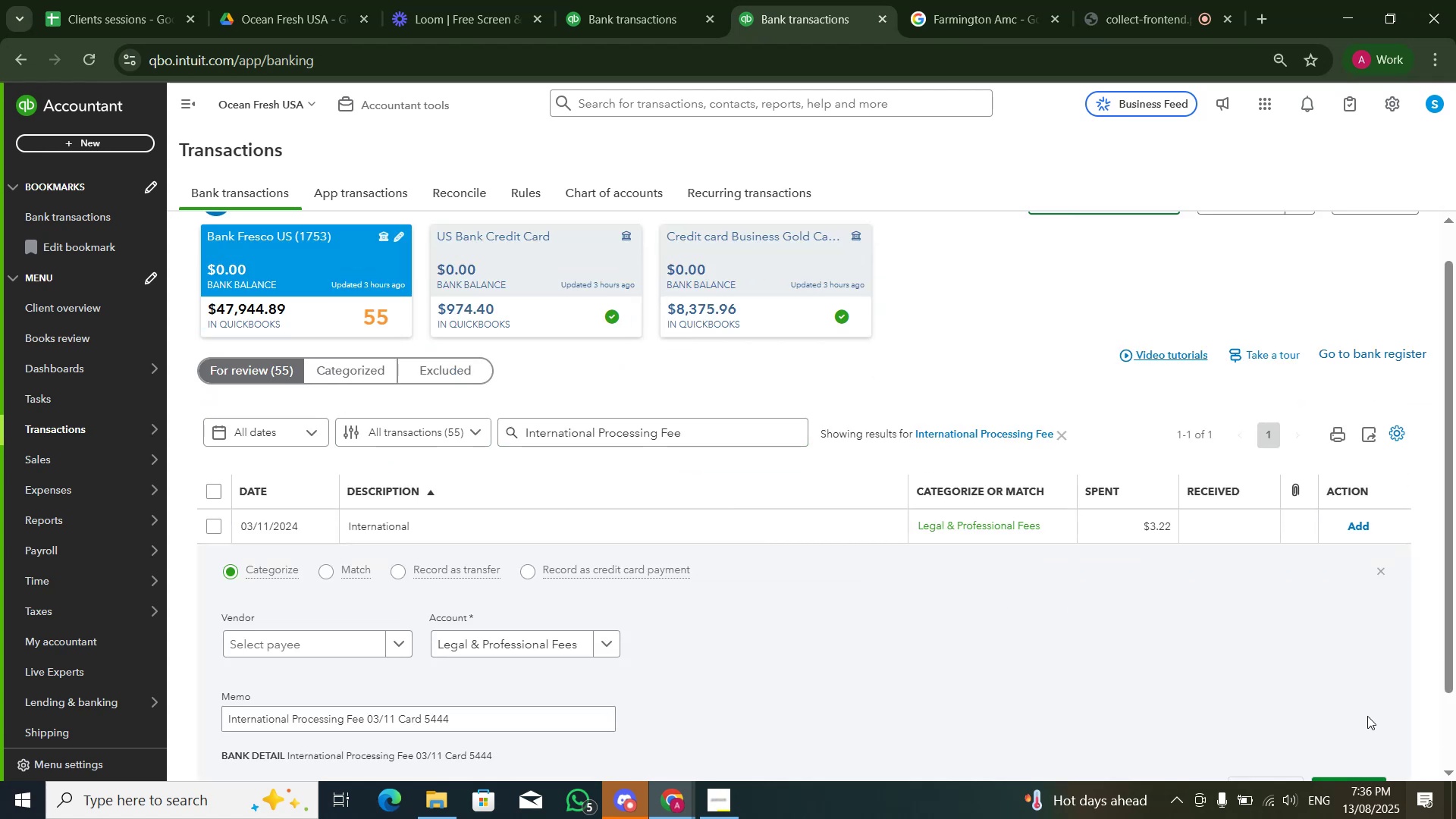 
scroll: coordinate [1355, 702], scroll_direction: down, amount: 1.0
 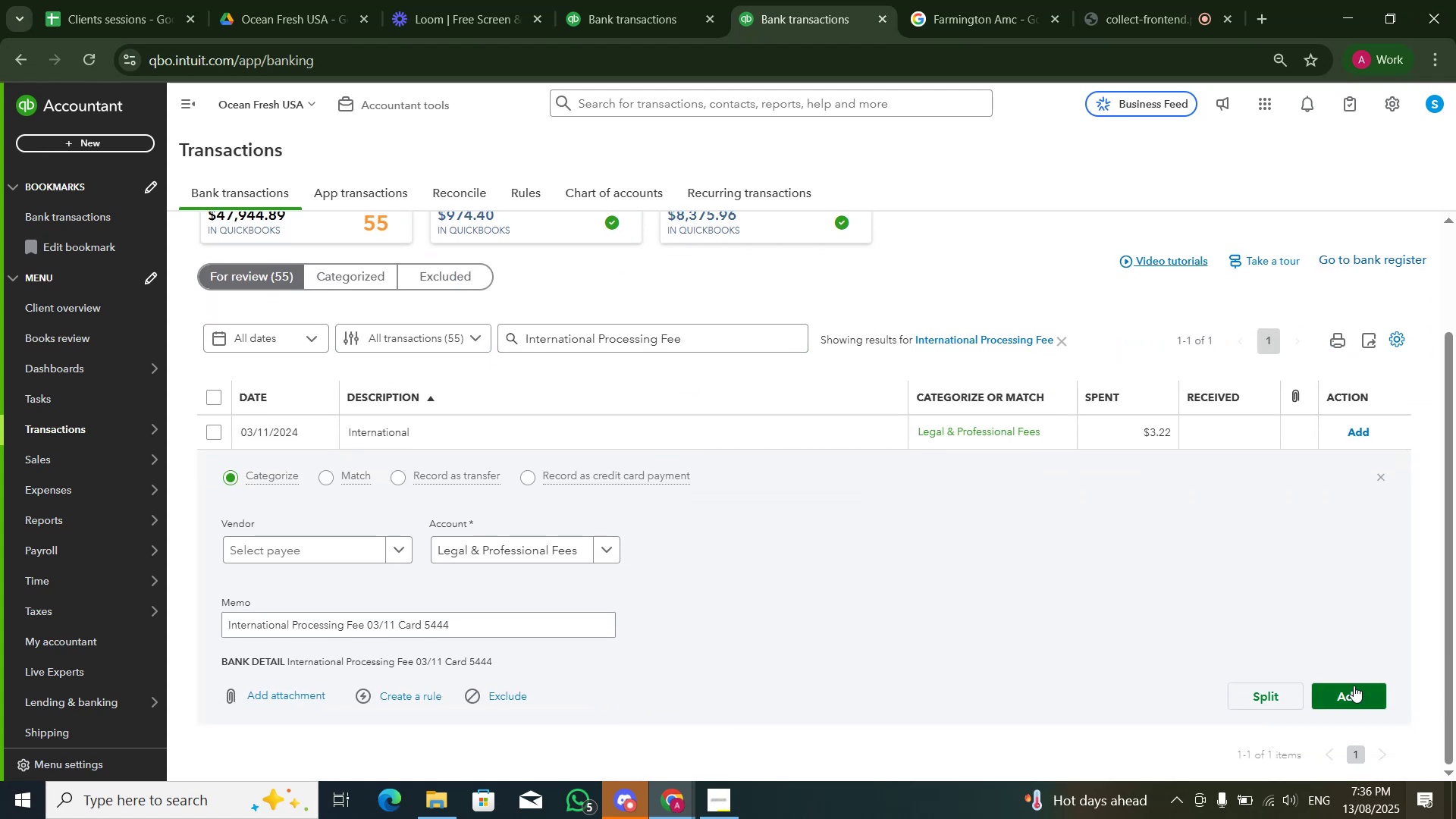 
left_click([1354, 686])
 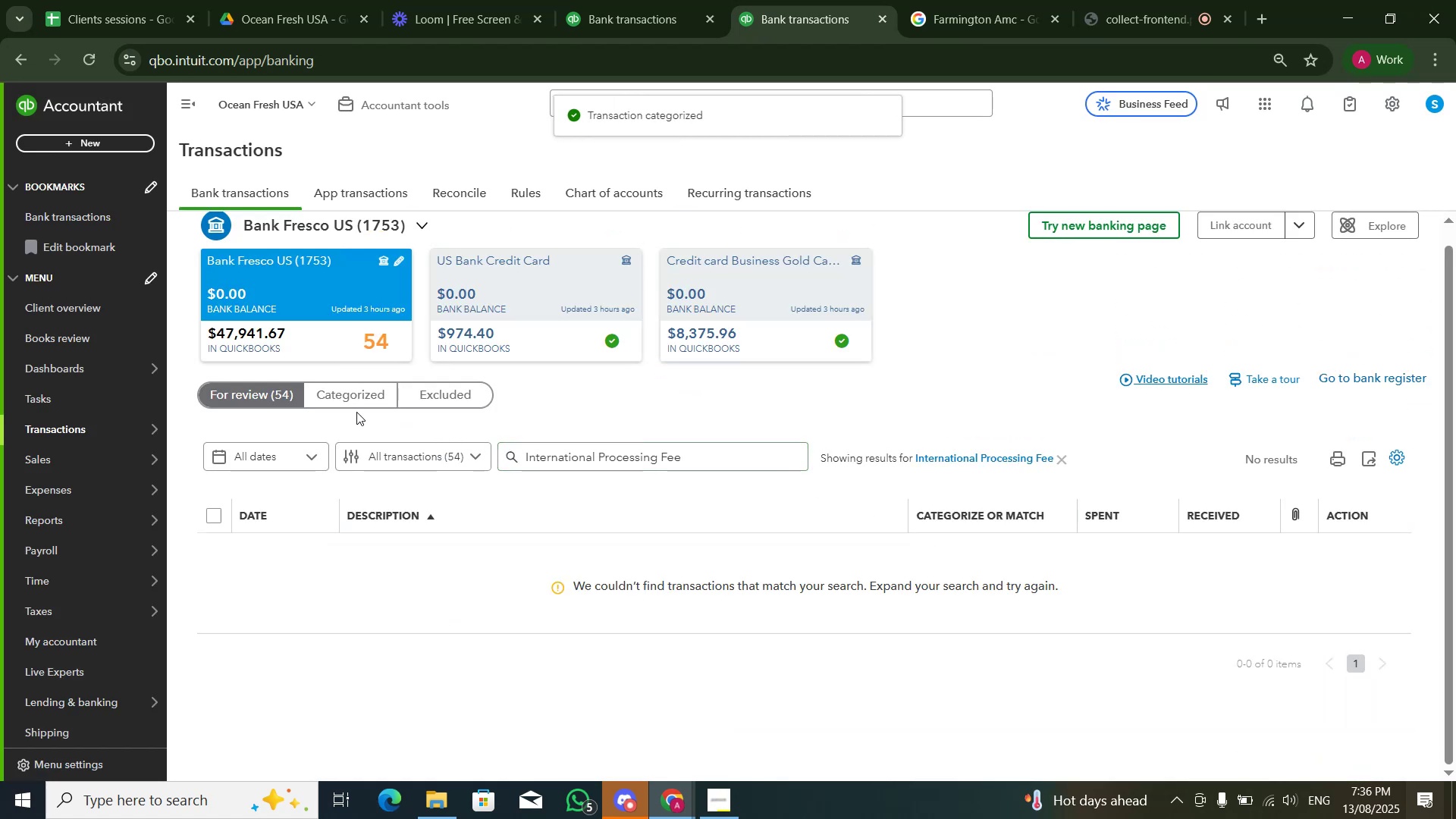 
left_click([1053, 458])
 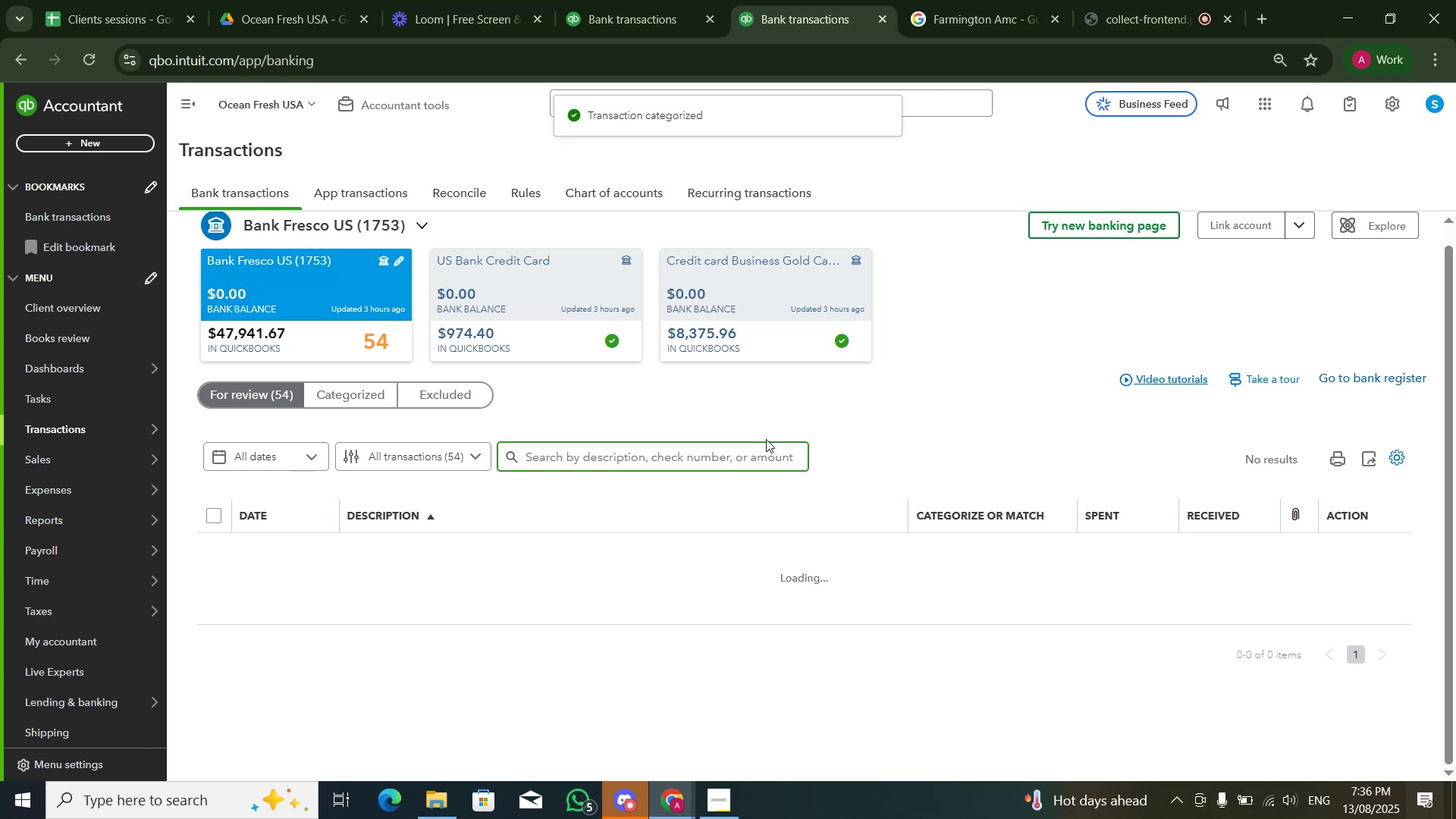 
scroll: coordinate [845, 624], scroll_direction: down, amount: 22.0
 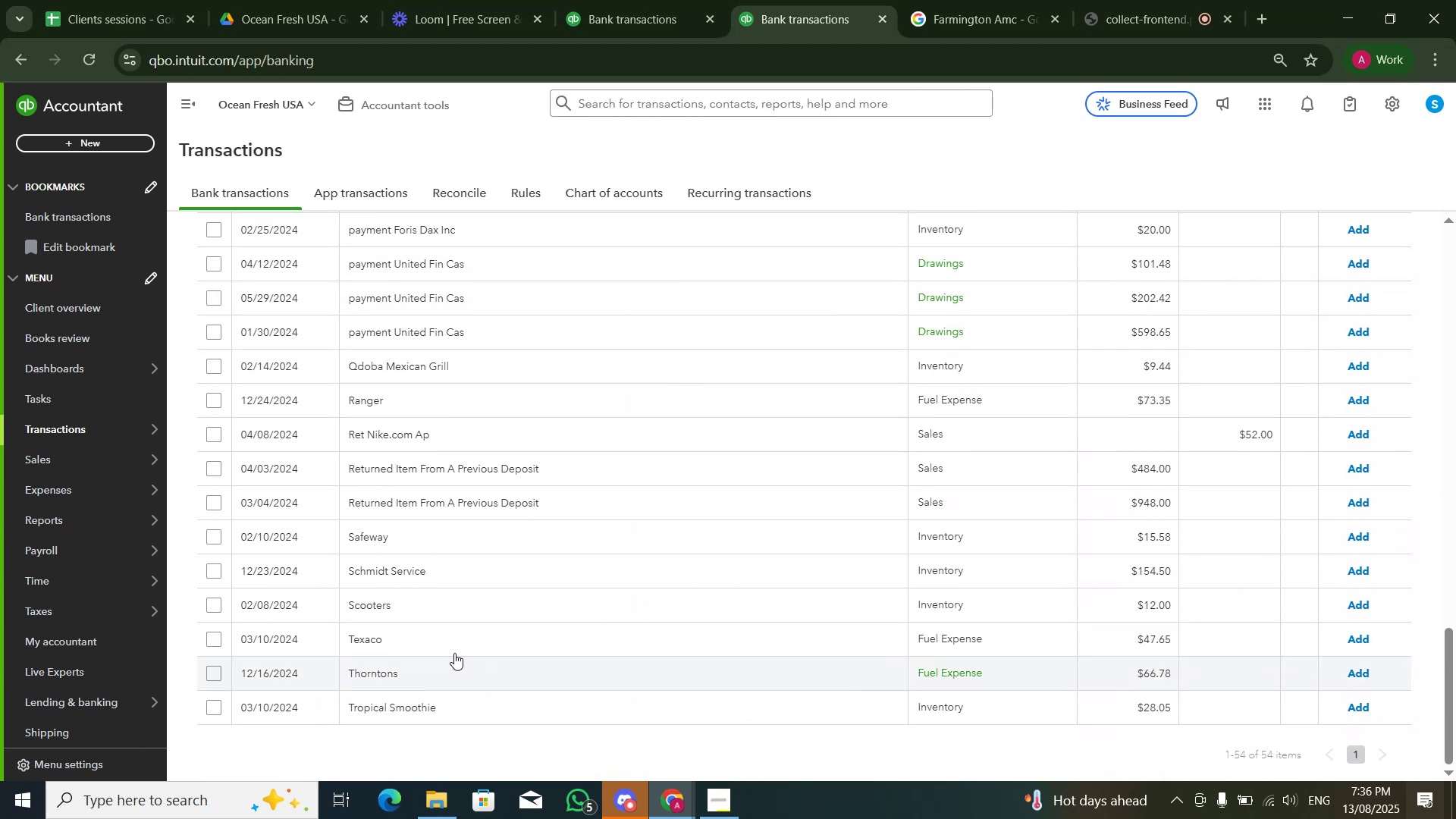 
left_click([426, 679])
 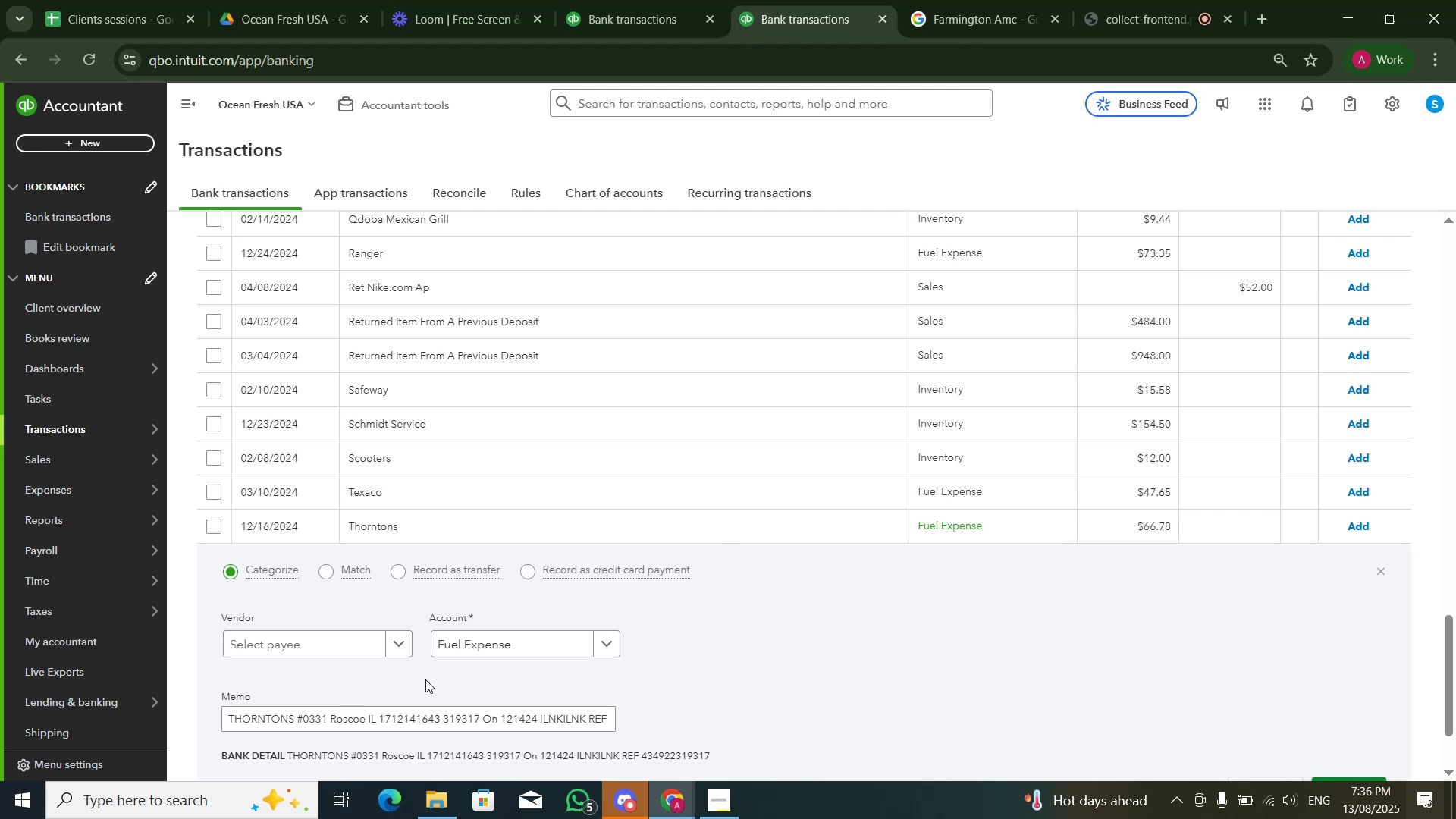 
scroll: coordinate [425, 678], scroll_direction: down, amount: 1.0
 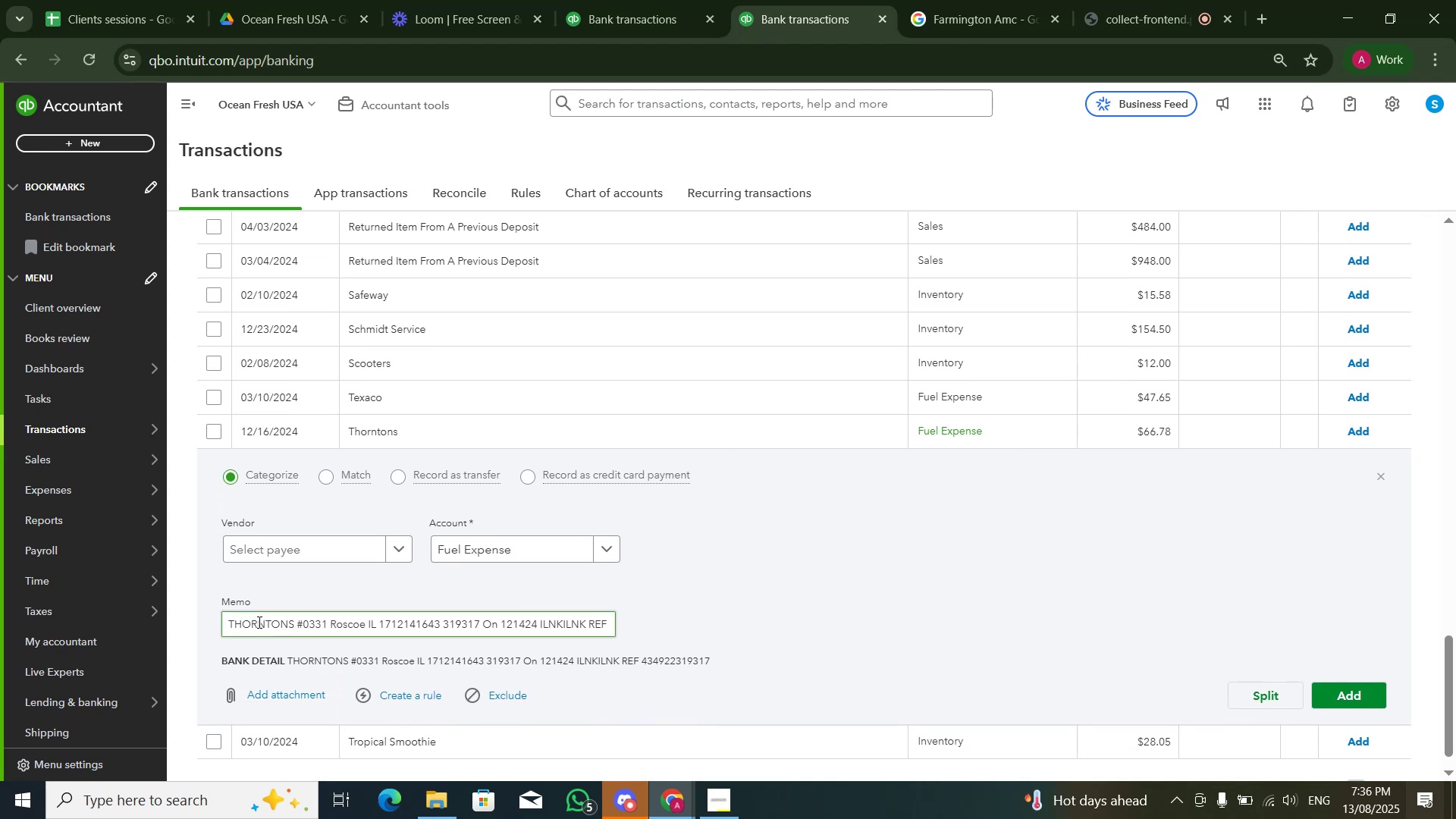 
double_click([258, 622])
 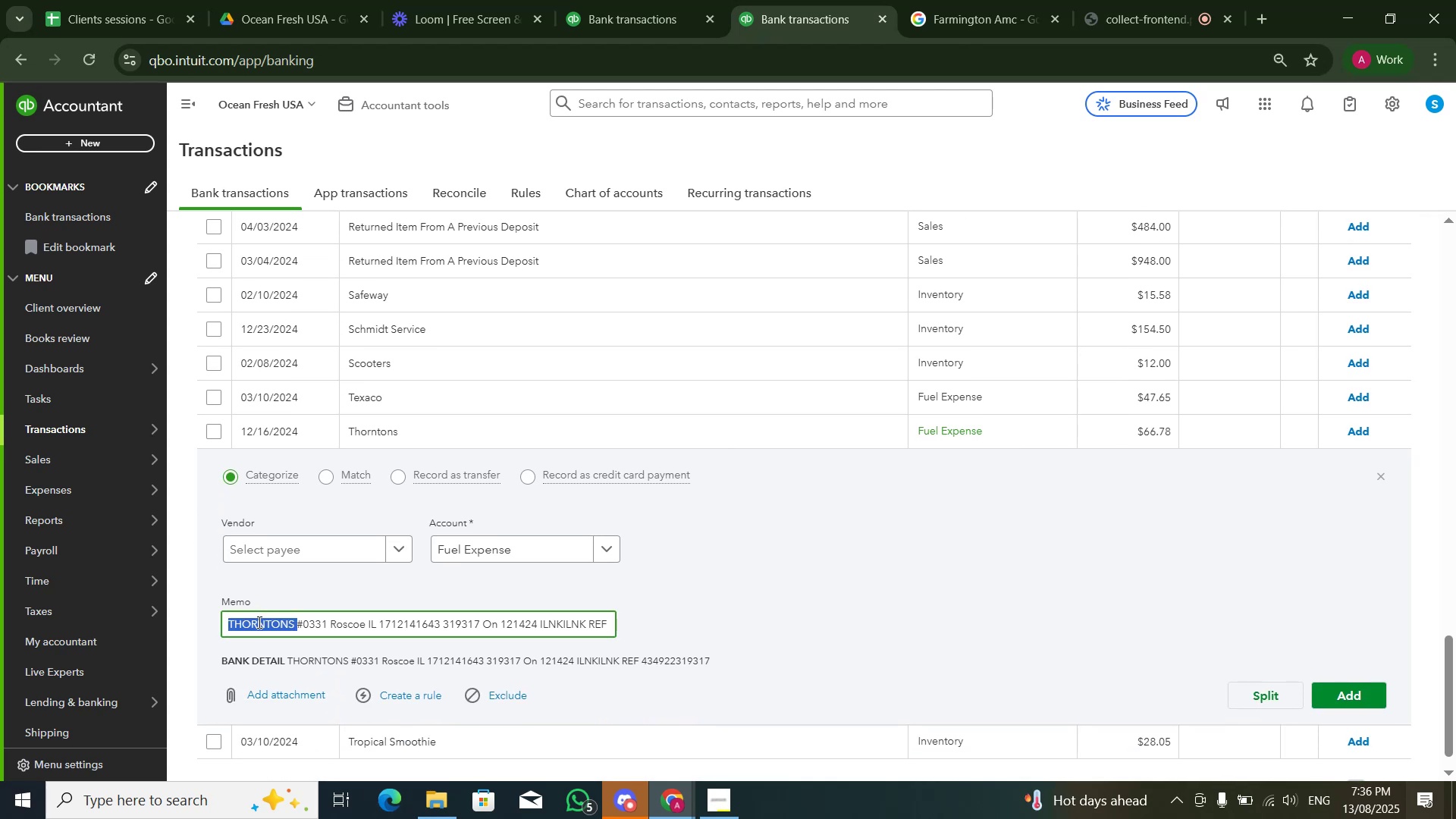 
key(Control+C)
 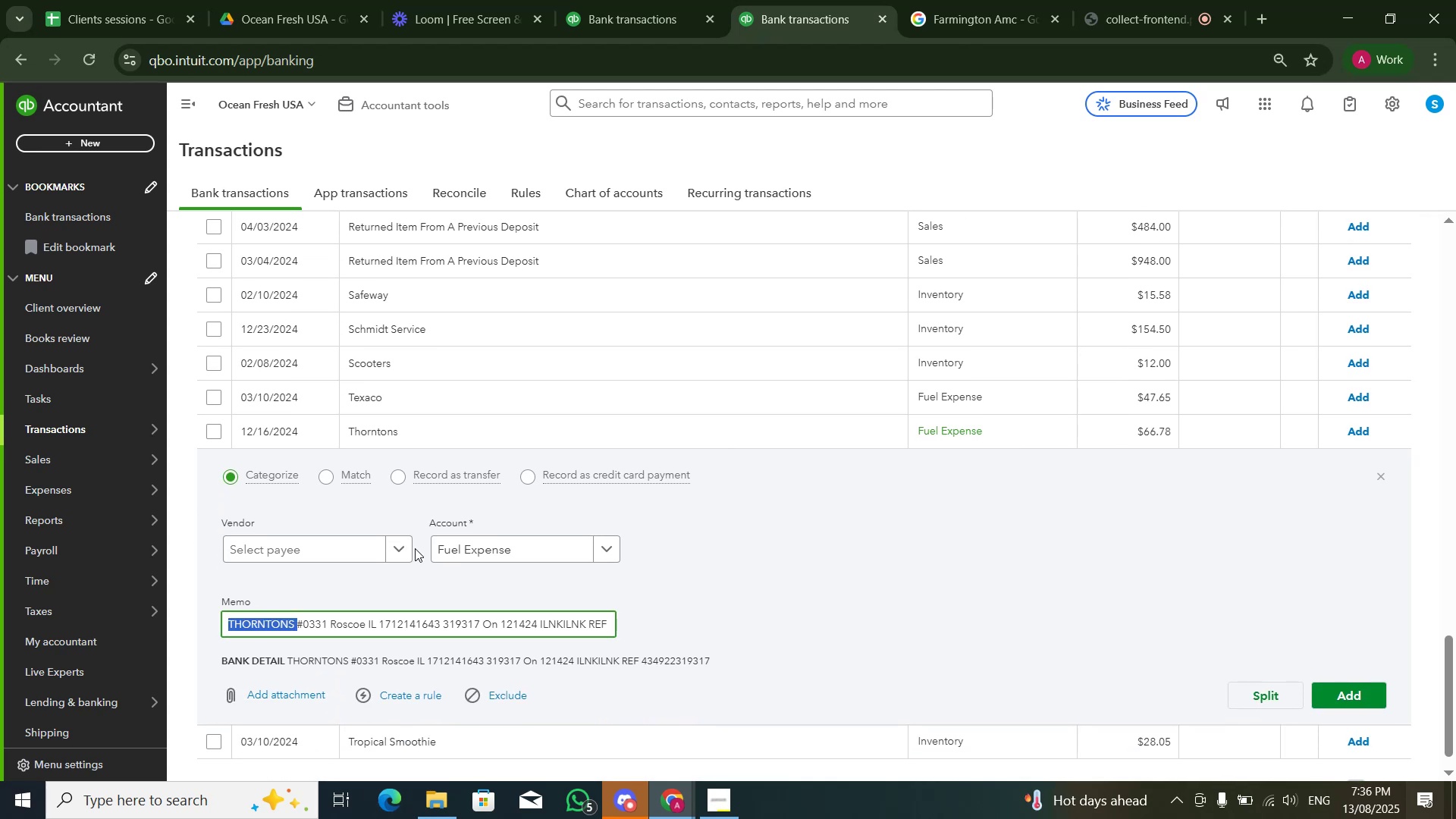 
scroll: coordinate [769, 417], scroll_direction: up, amount: 27.0
 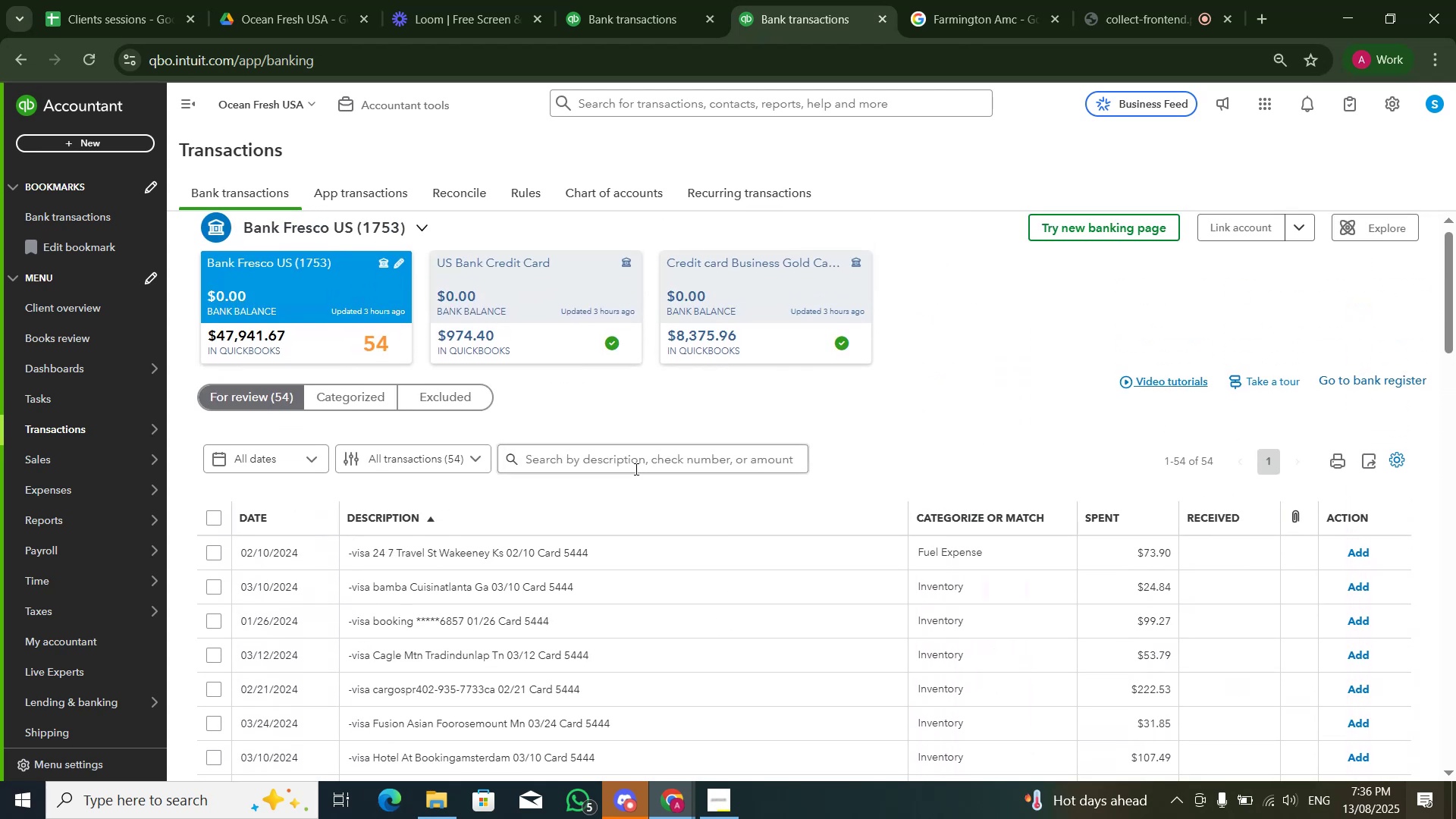 
left_click([635, 469])
 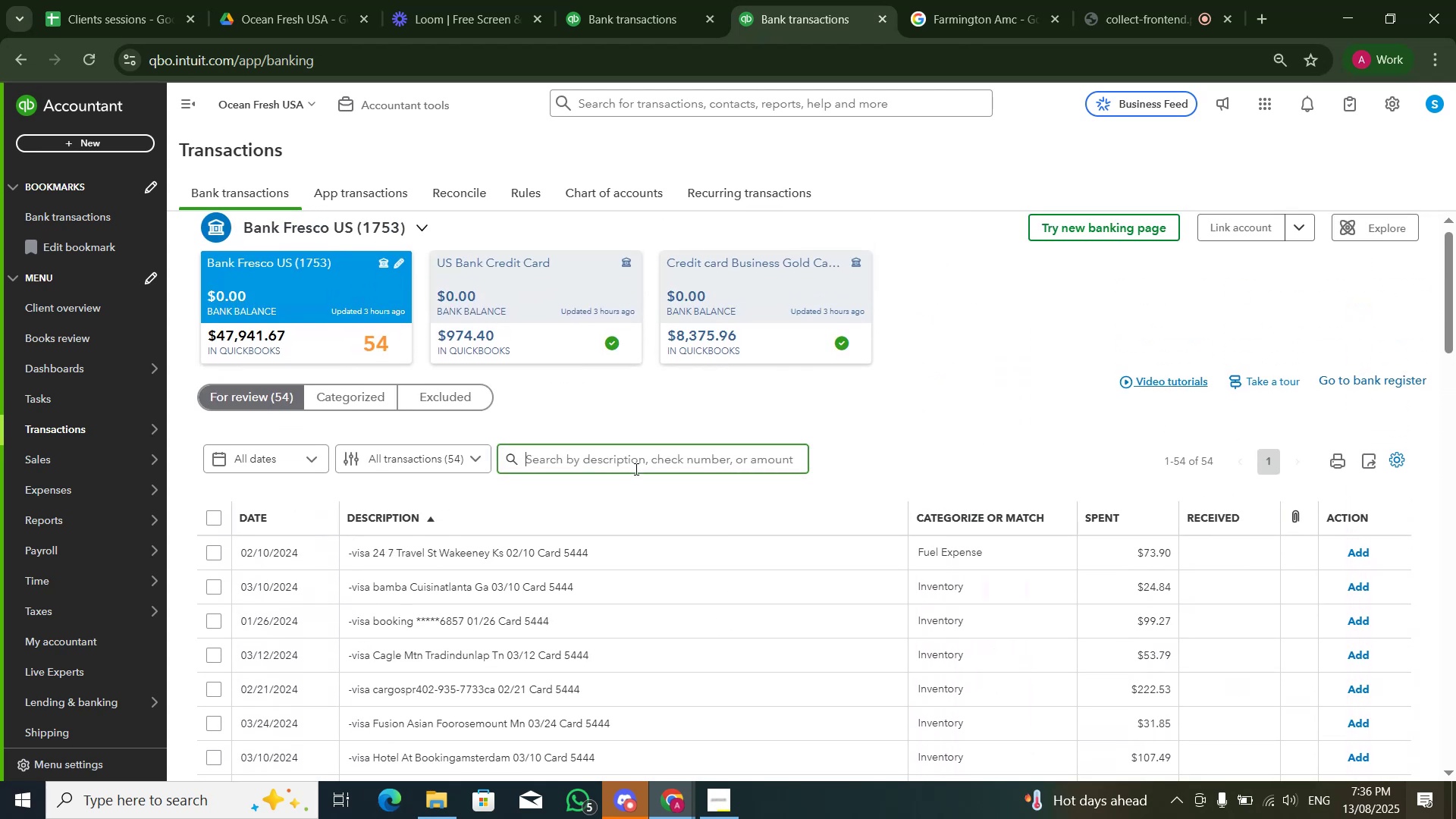 
key(Control+V)
 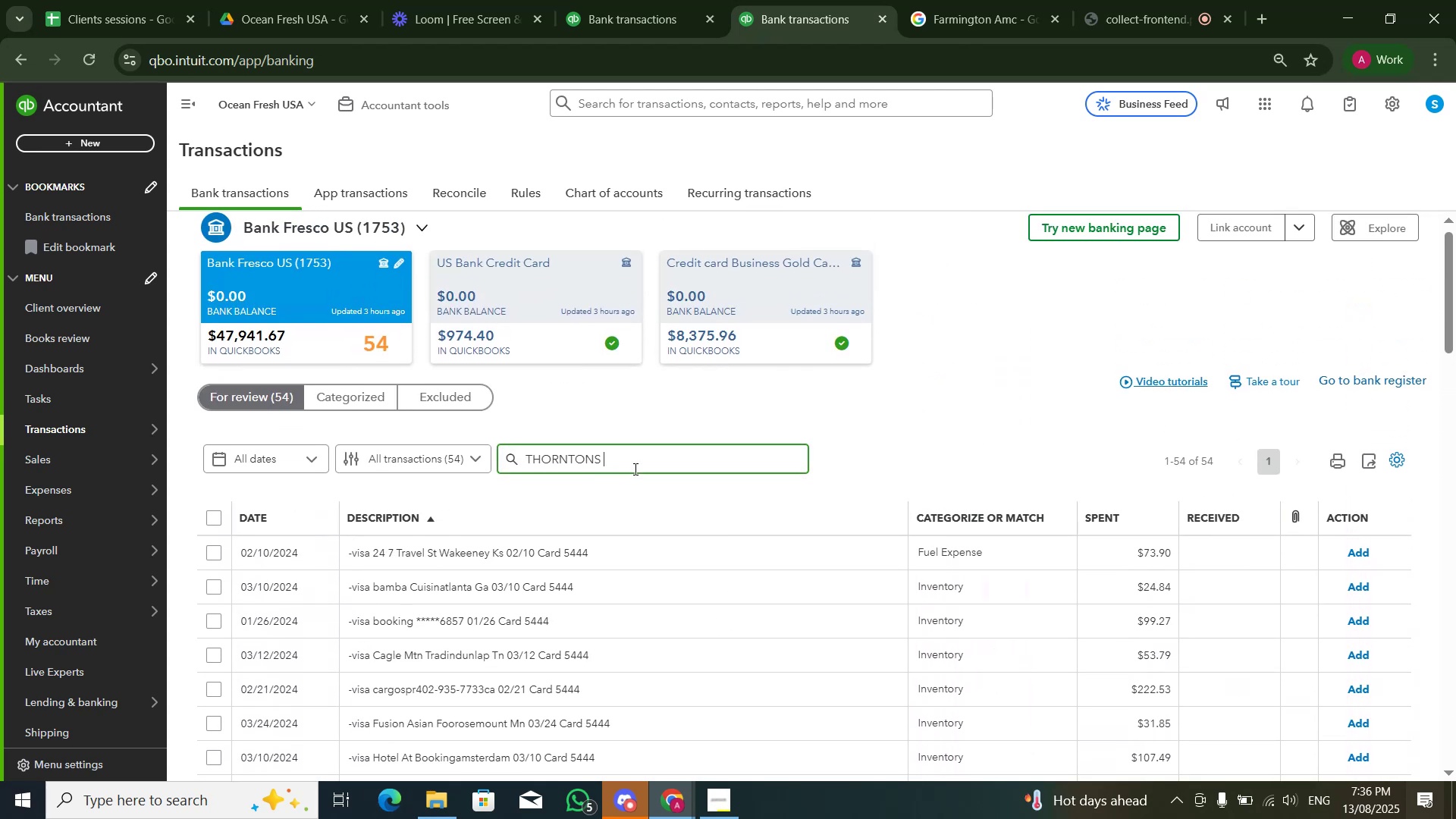 
key(NumpadEnter)
 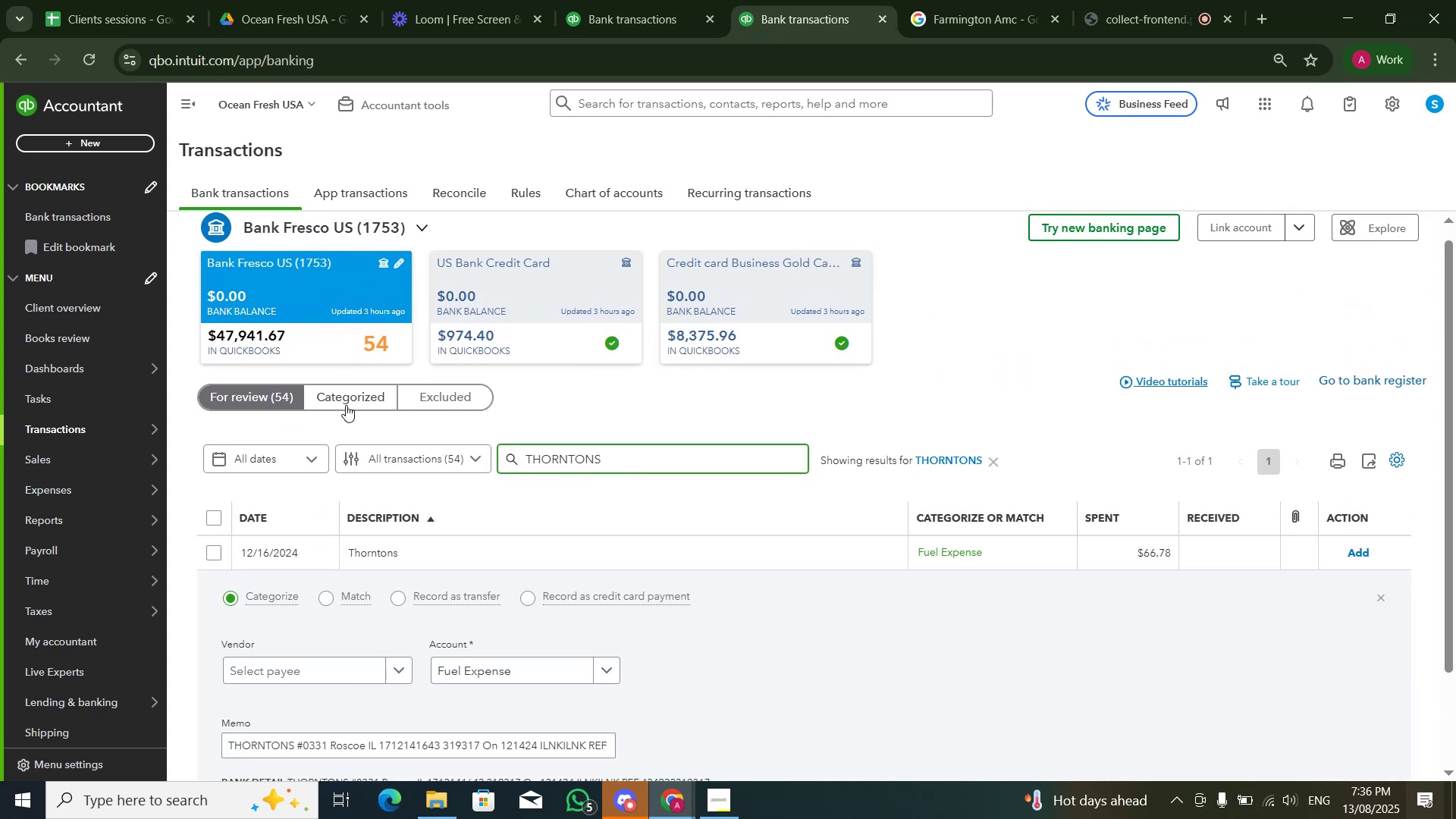 
left_click([346, 405])
 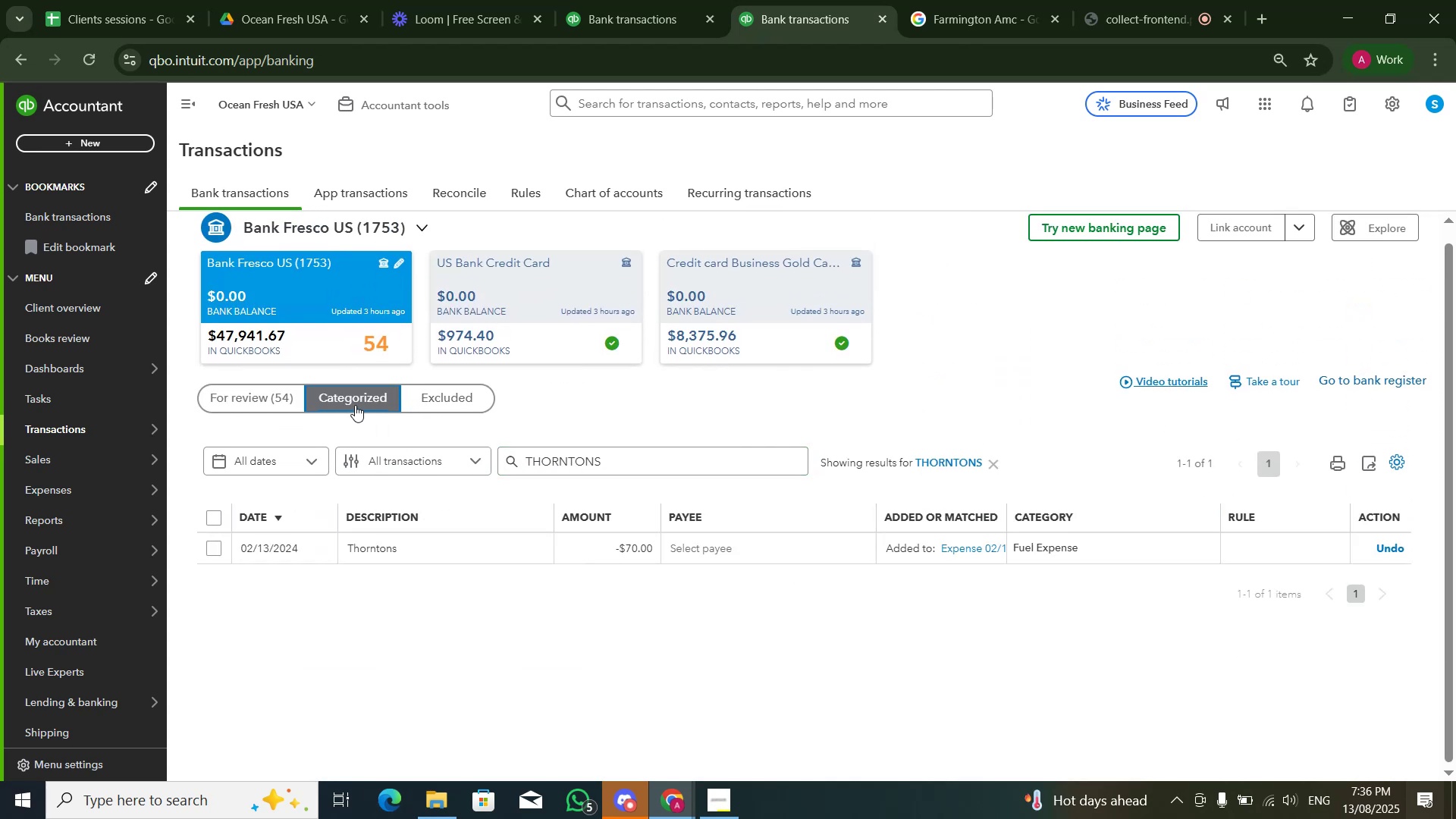 
left_click([312, 392])
 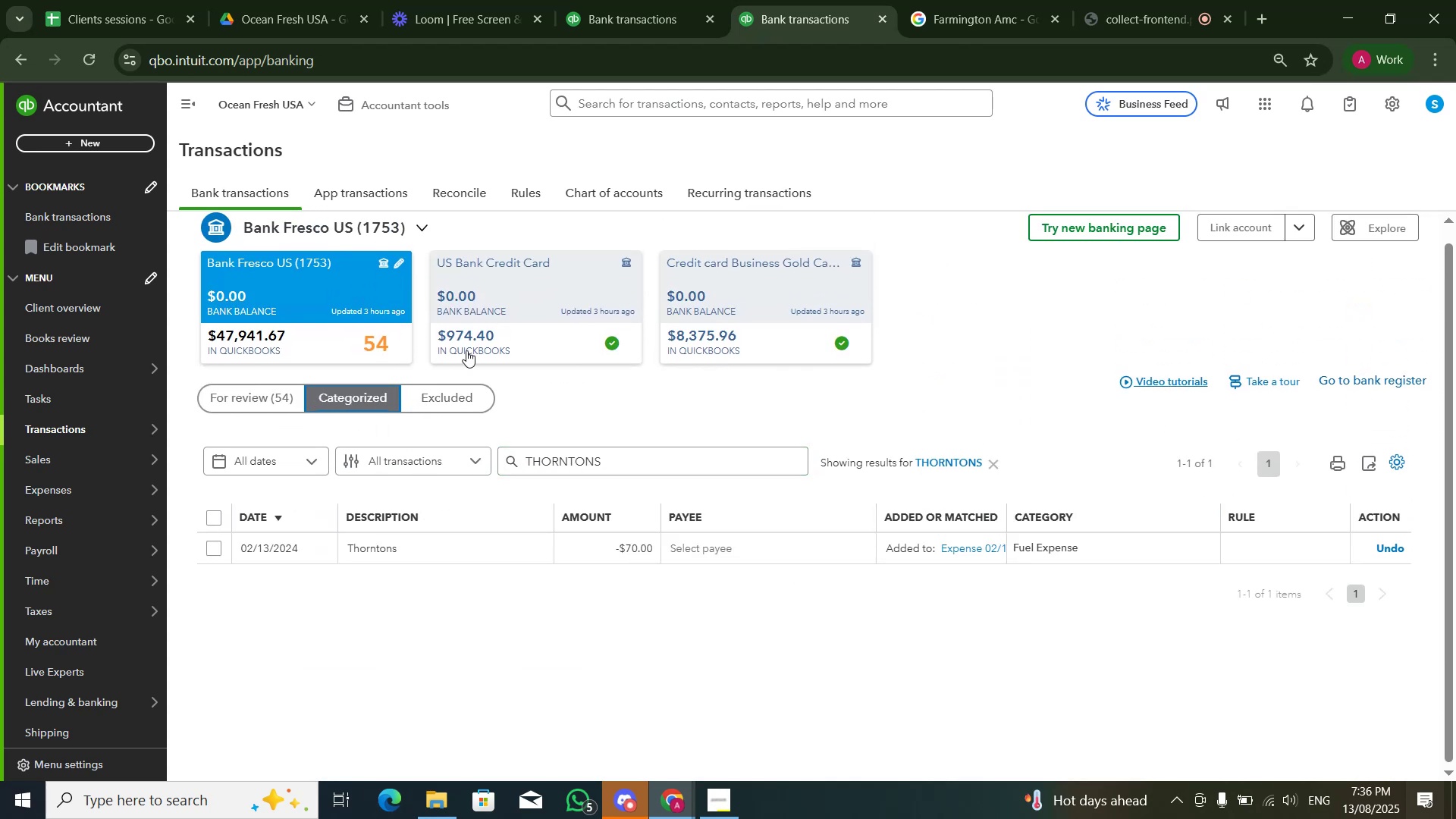 
left_click([541, 322])
 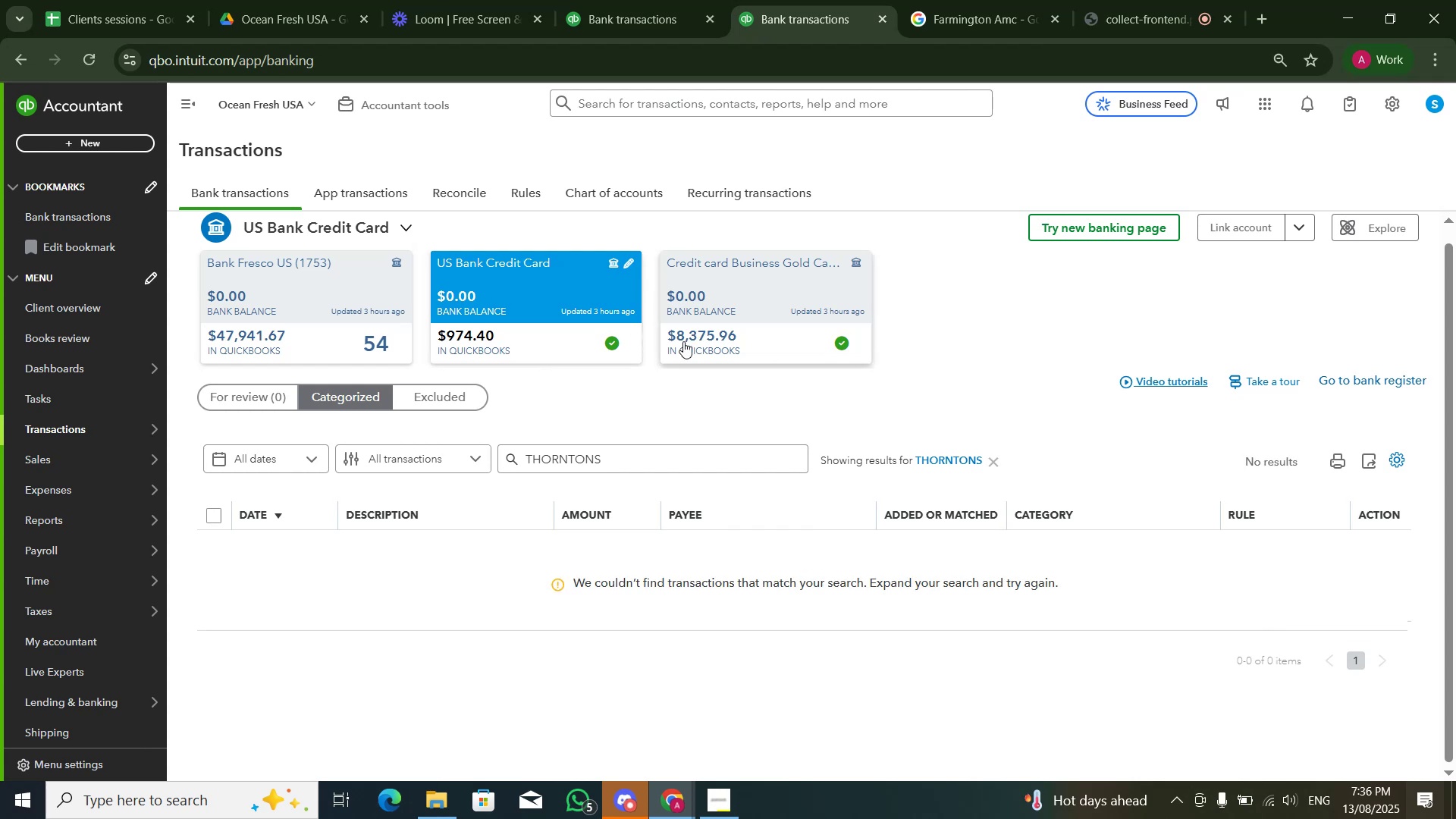 
mouse_move([667, 325])
 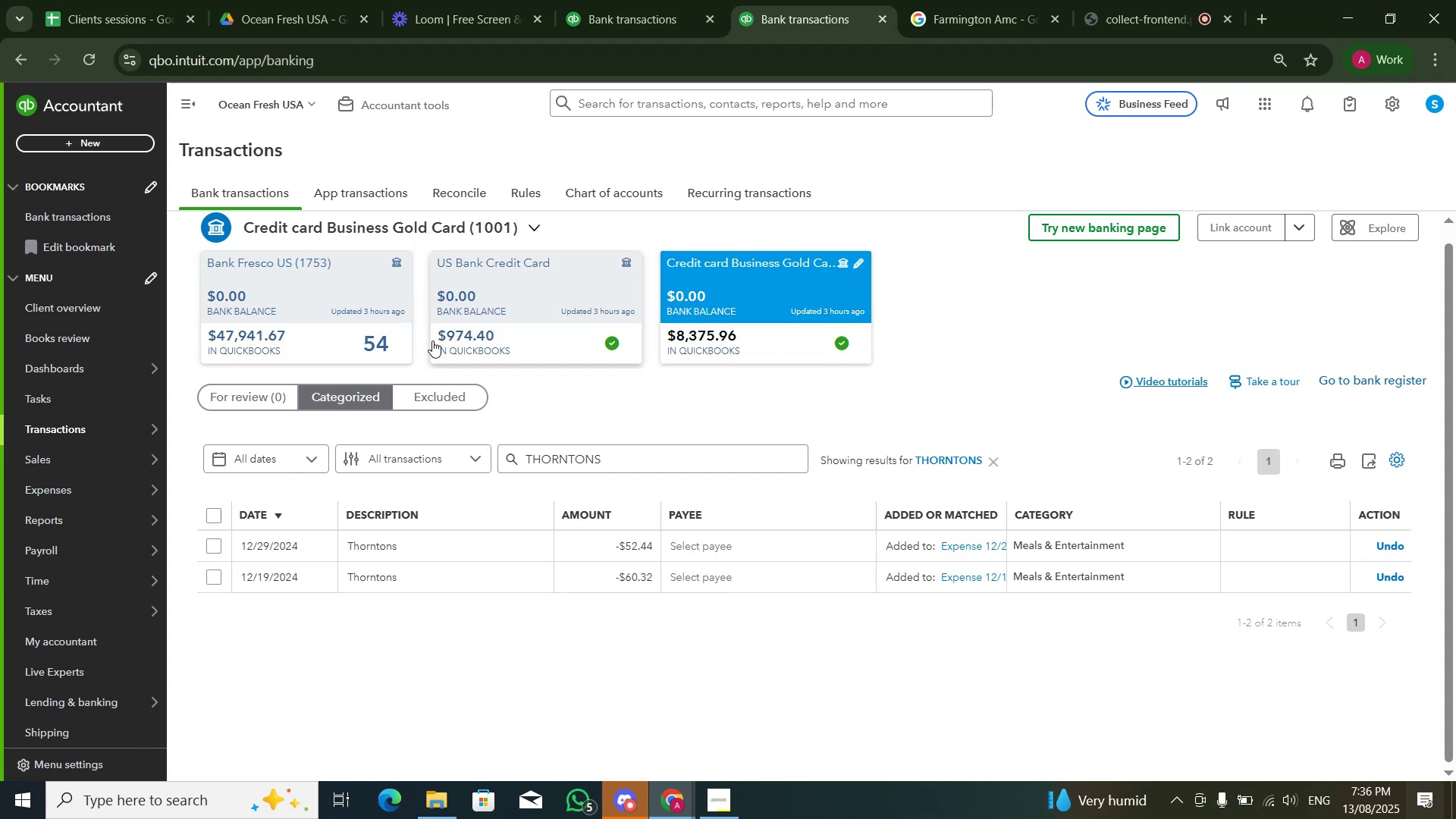 
left_click([344, 333])
 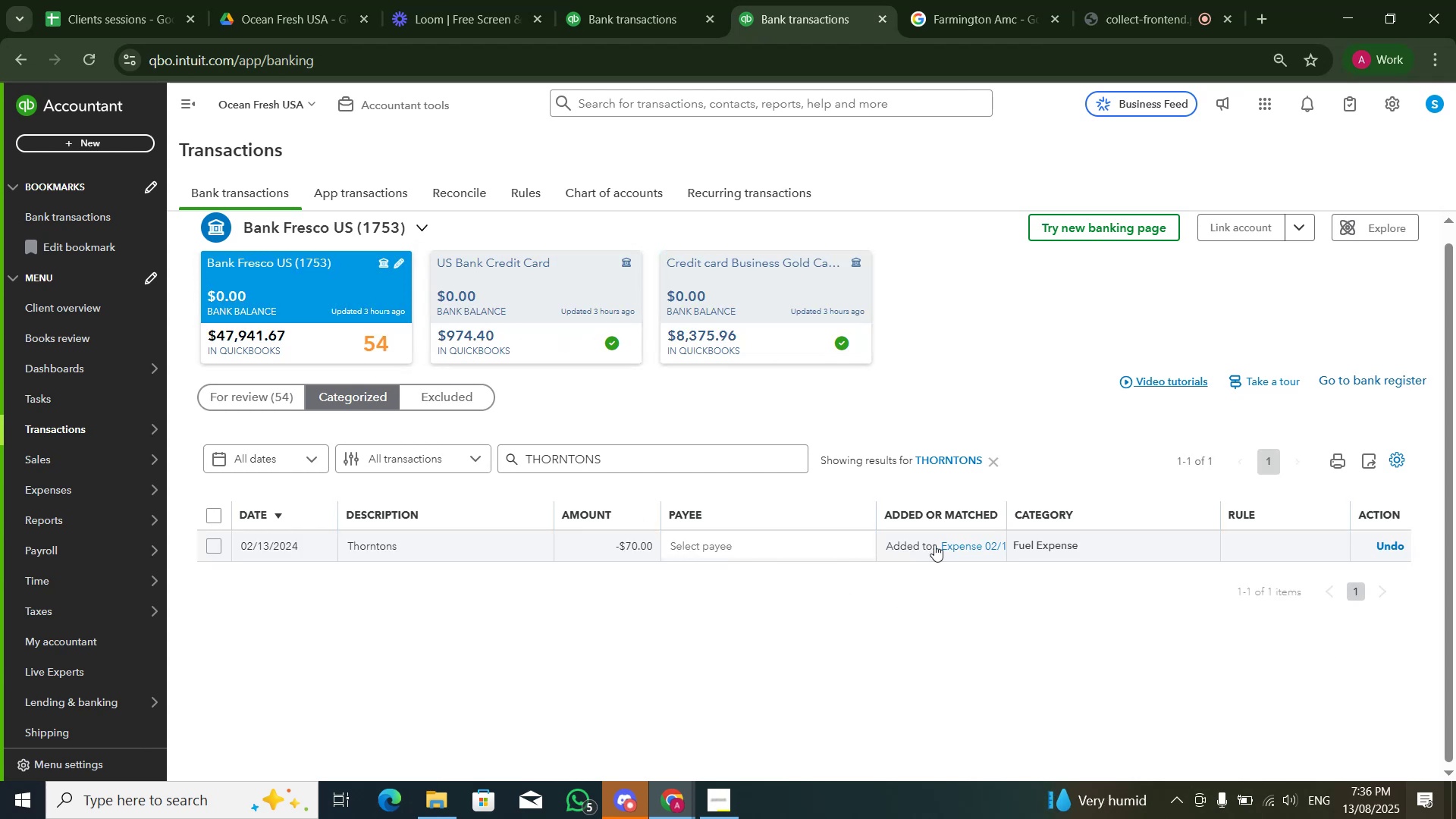 
left_click([1036, 543])
 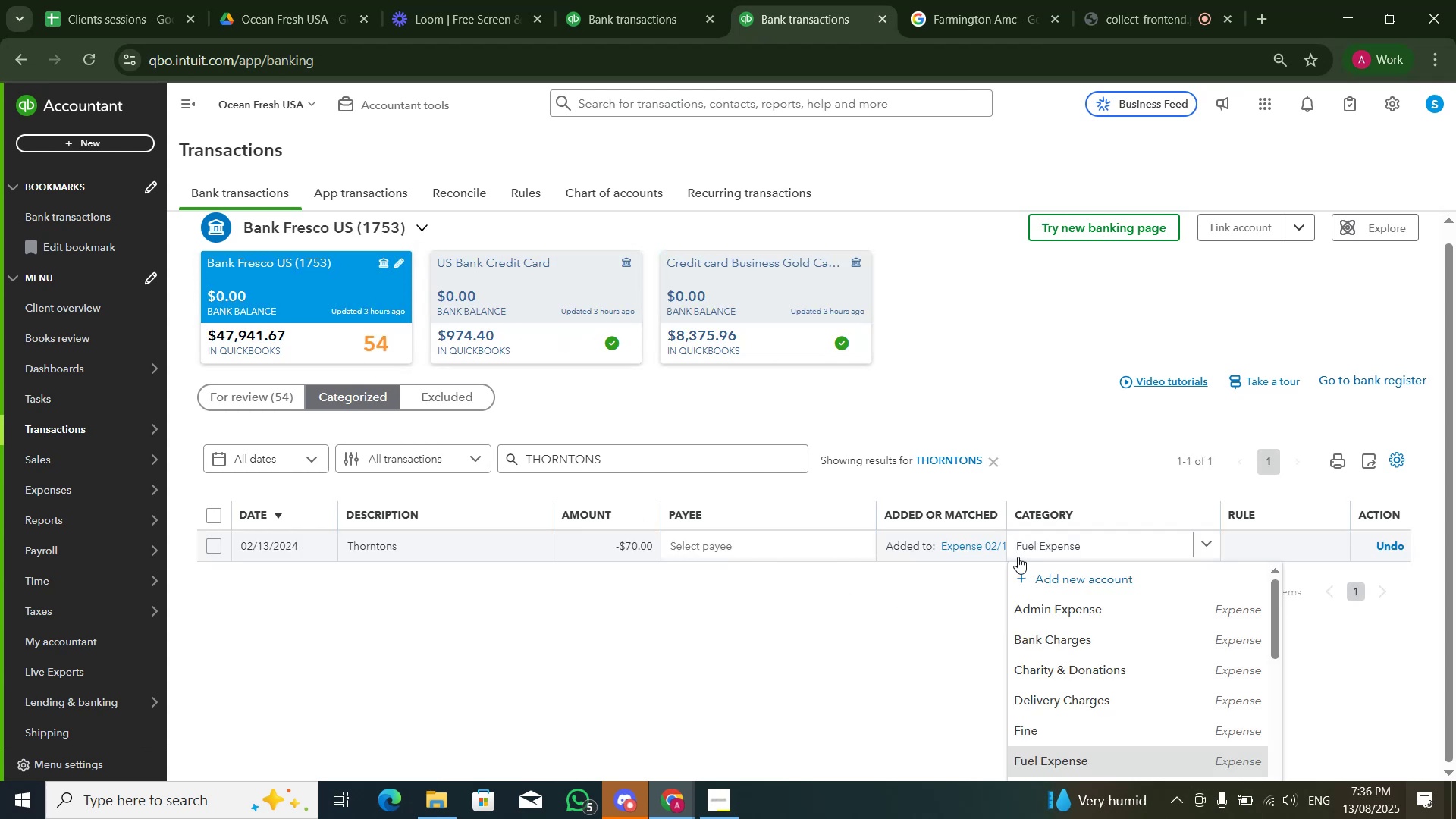 
key(Control+A)
 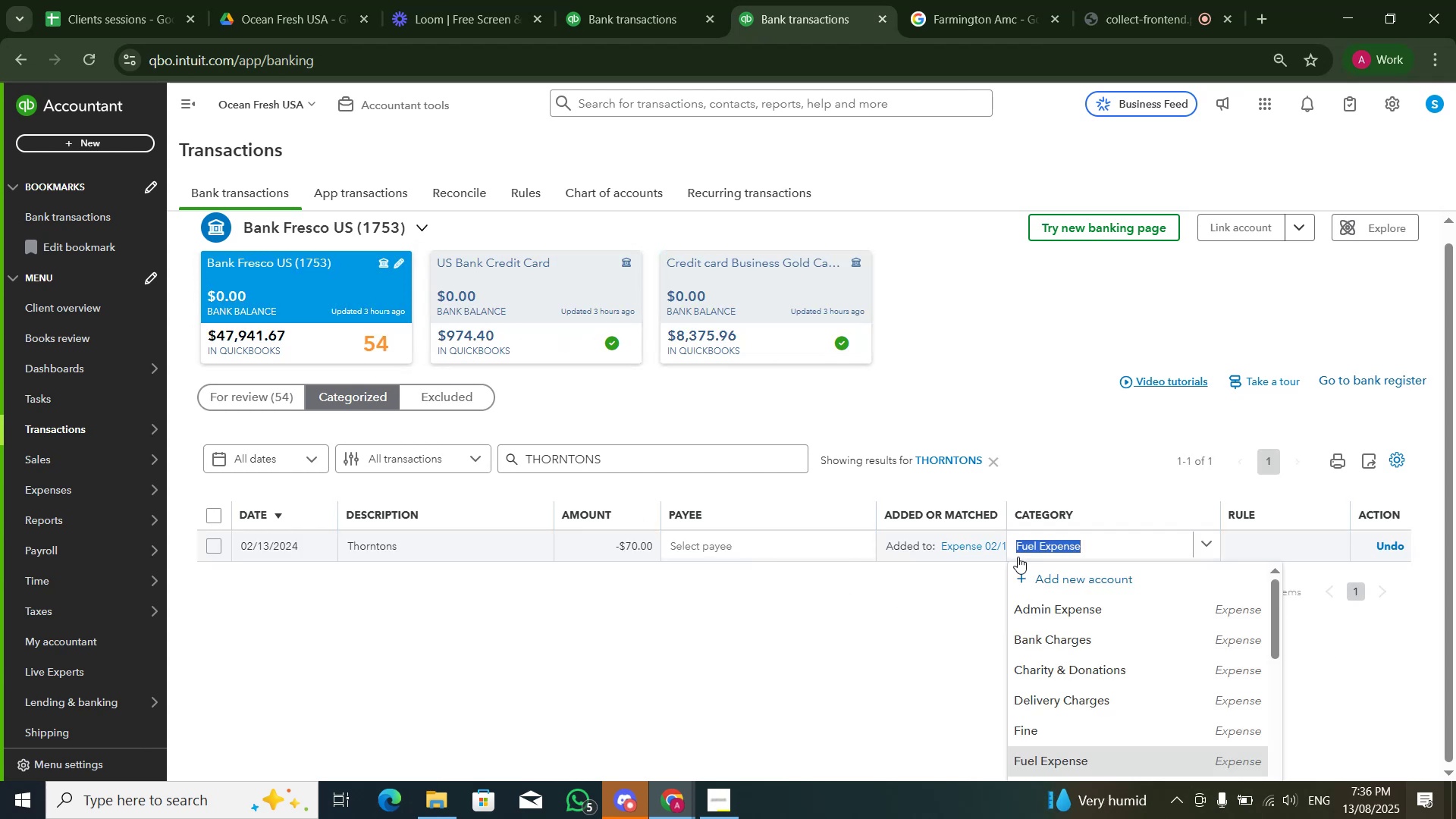 
type(meal)
 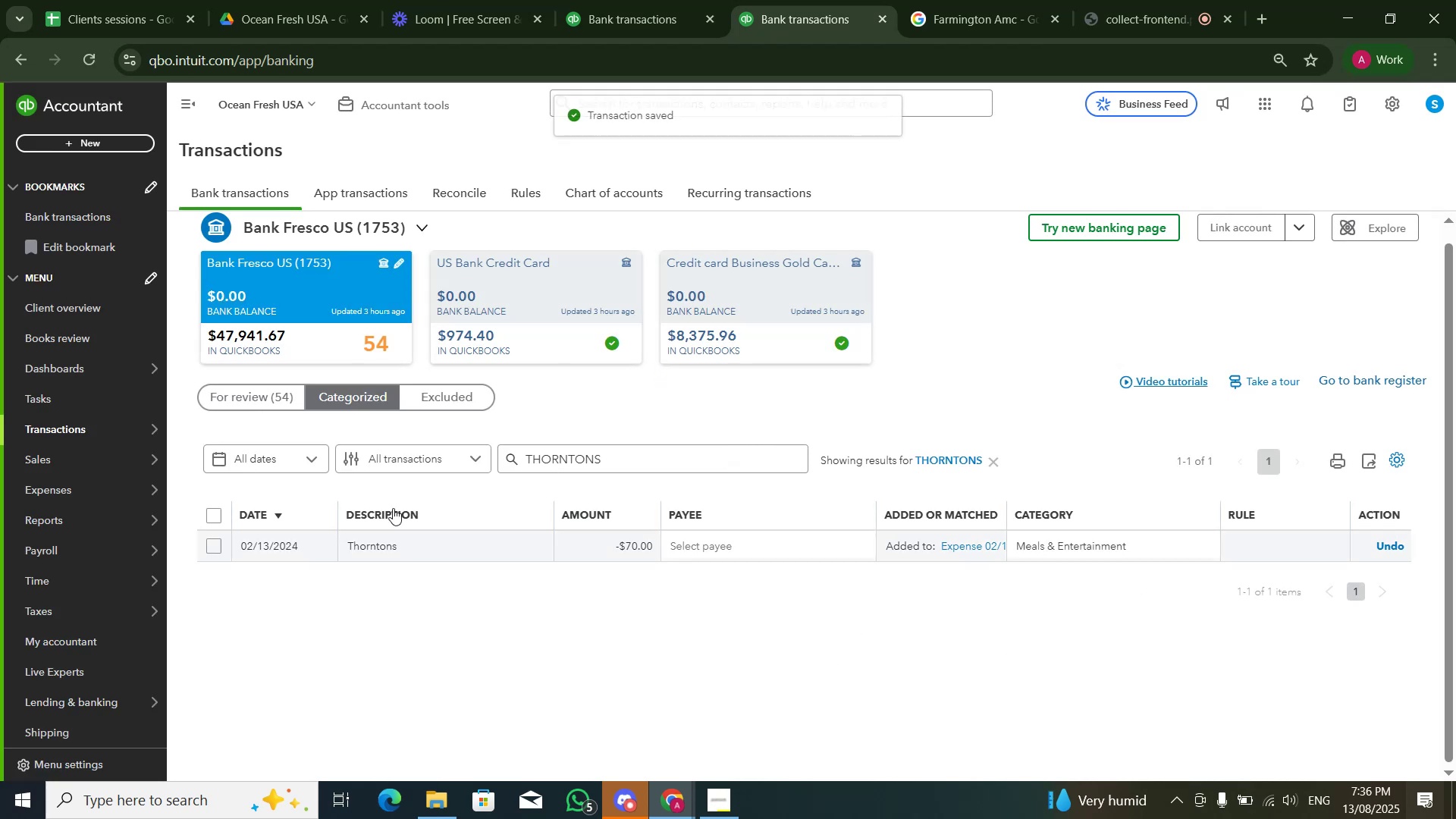 
left_click([274, 403])
 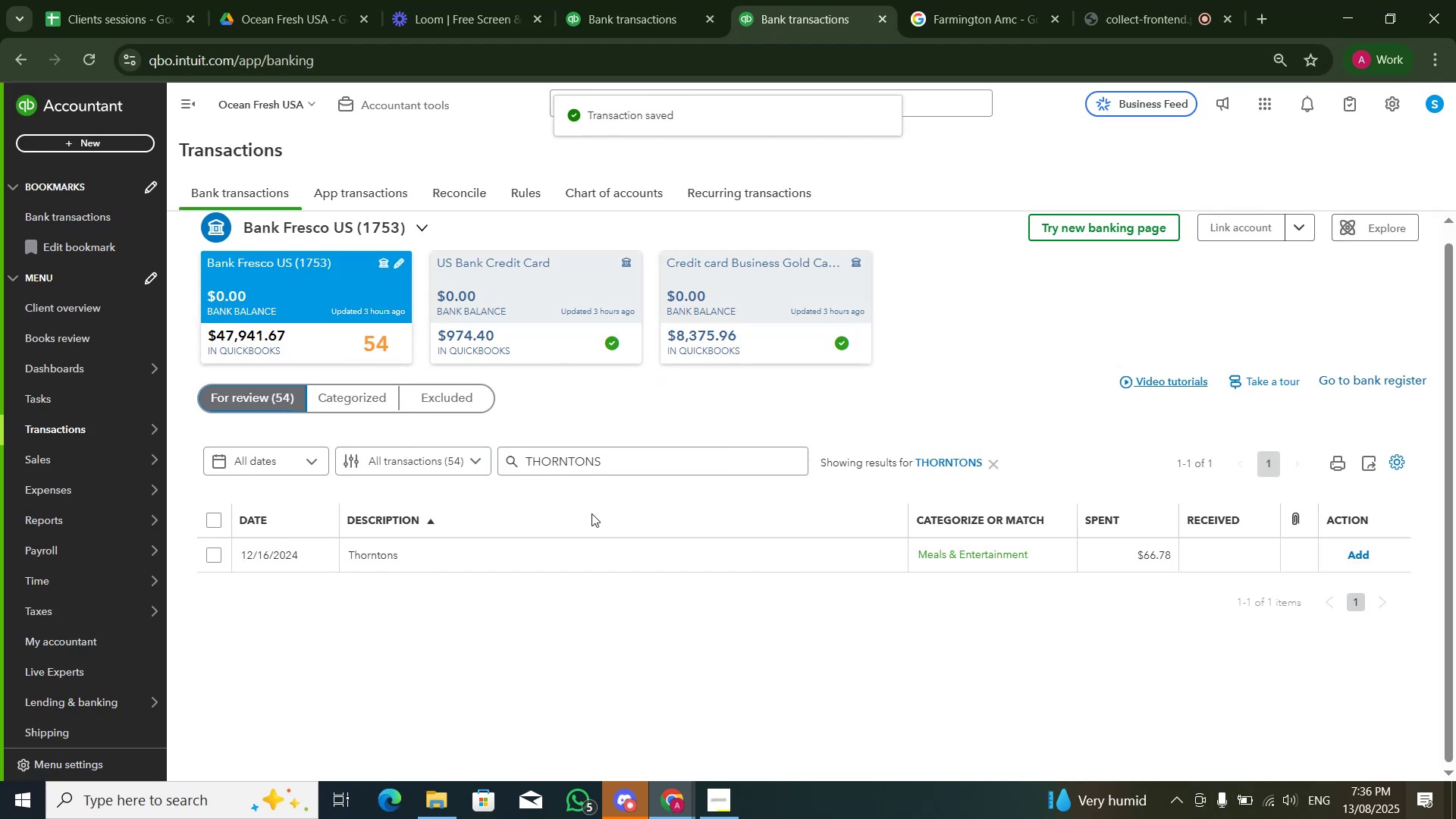 
left_click([535, 556])
 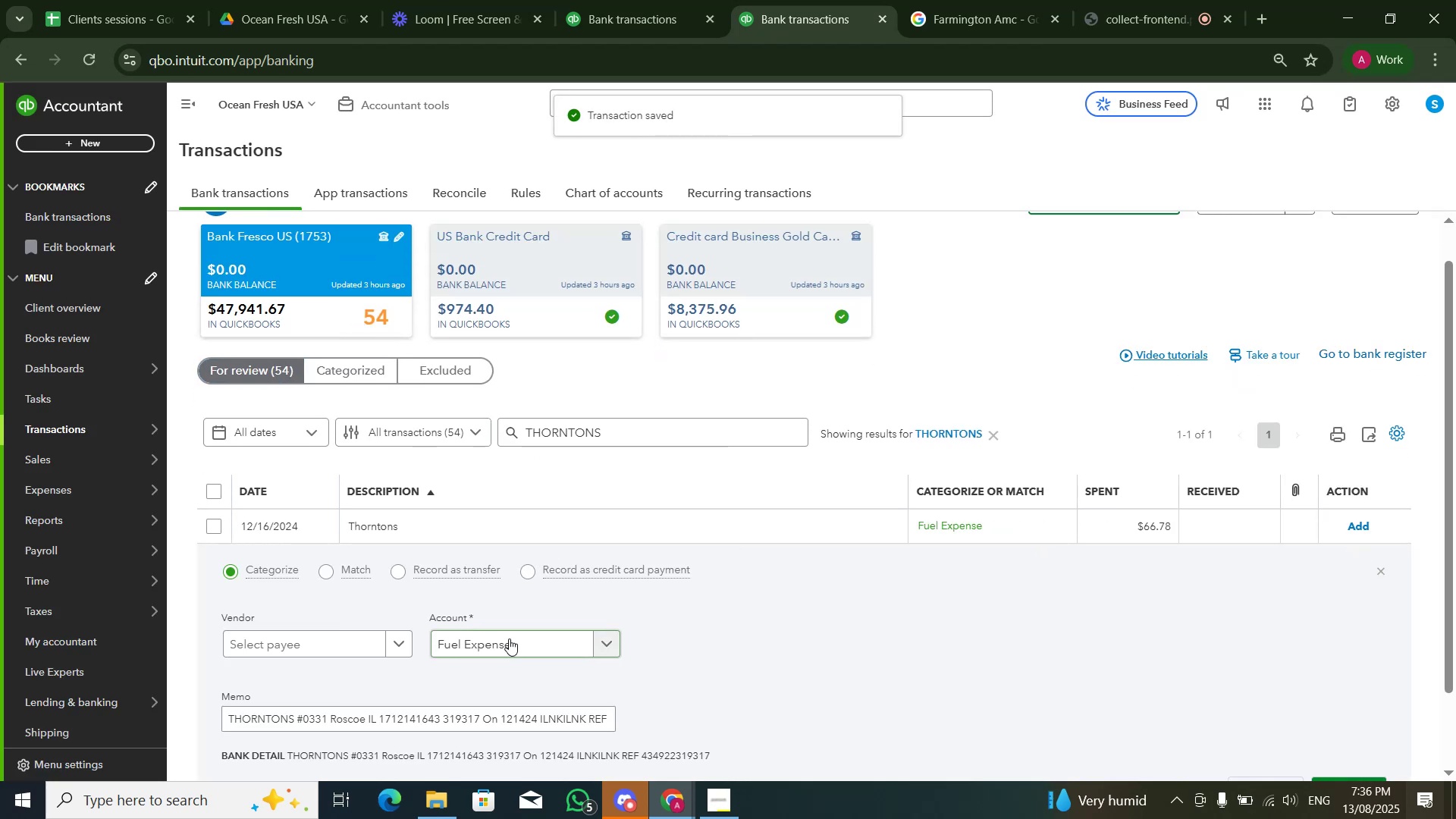 
left_click([509, 645])
 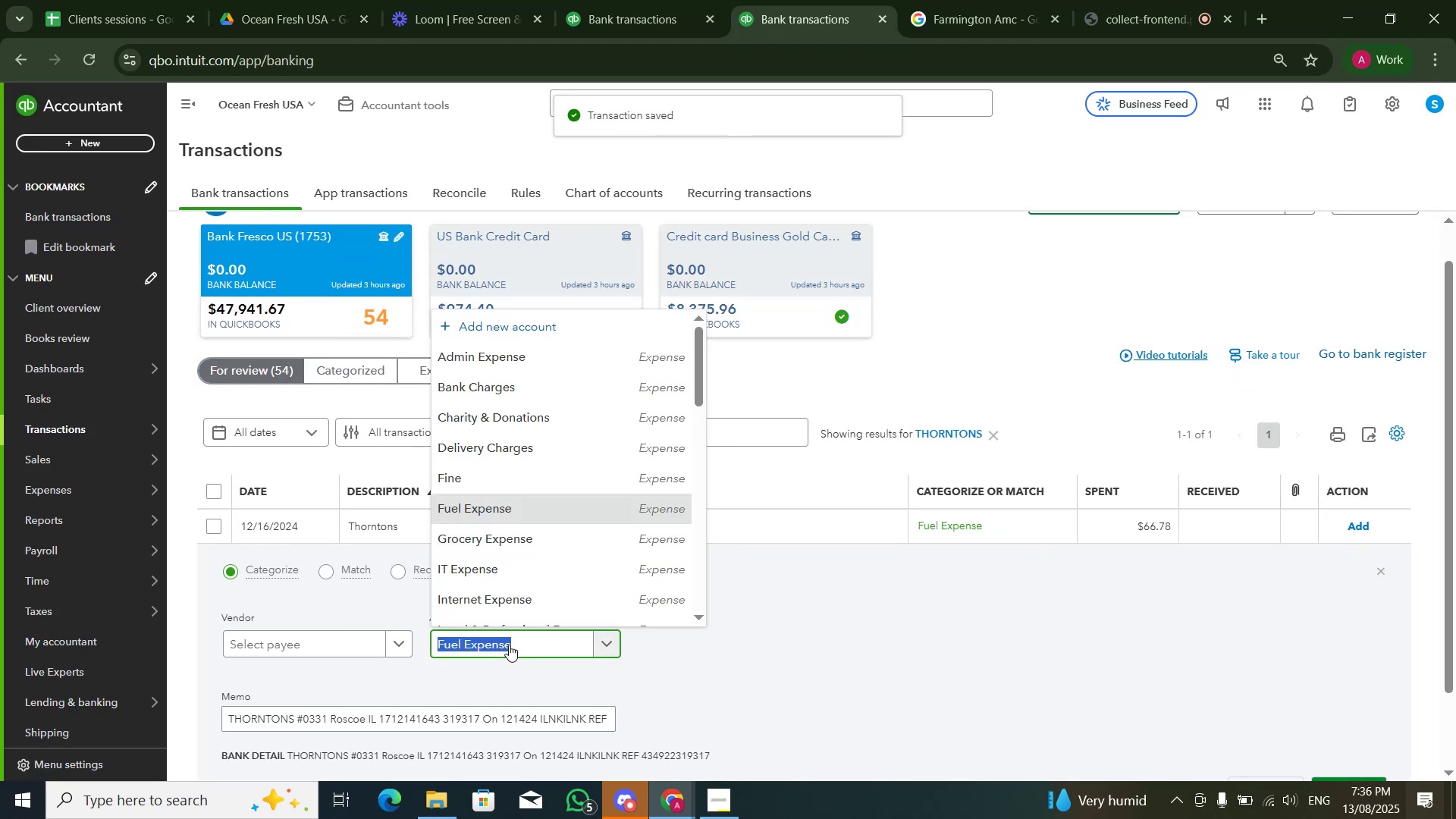 
type(meals)
 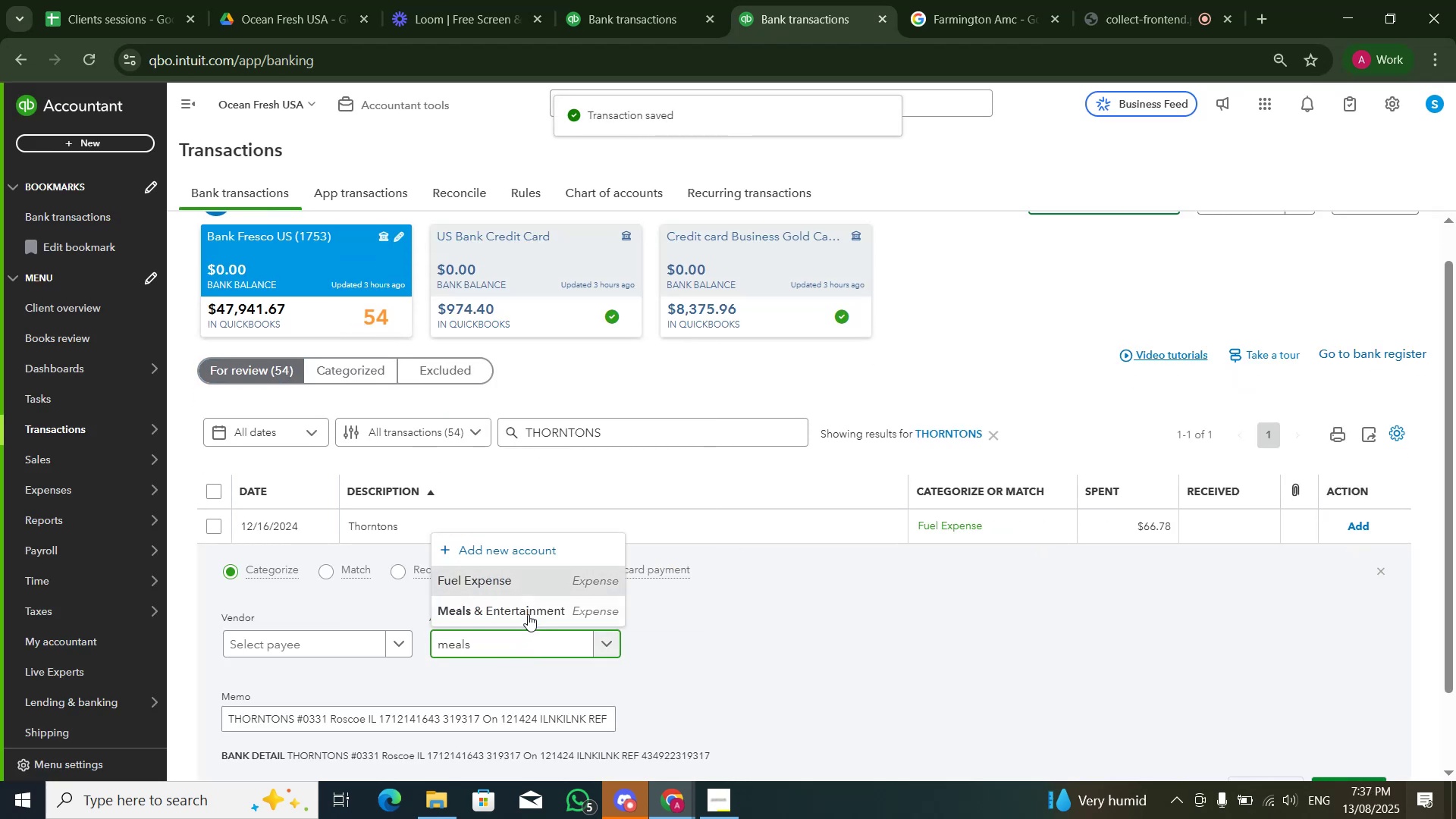 
left_click([529, 613])
 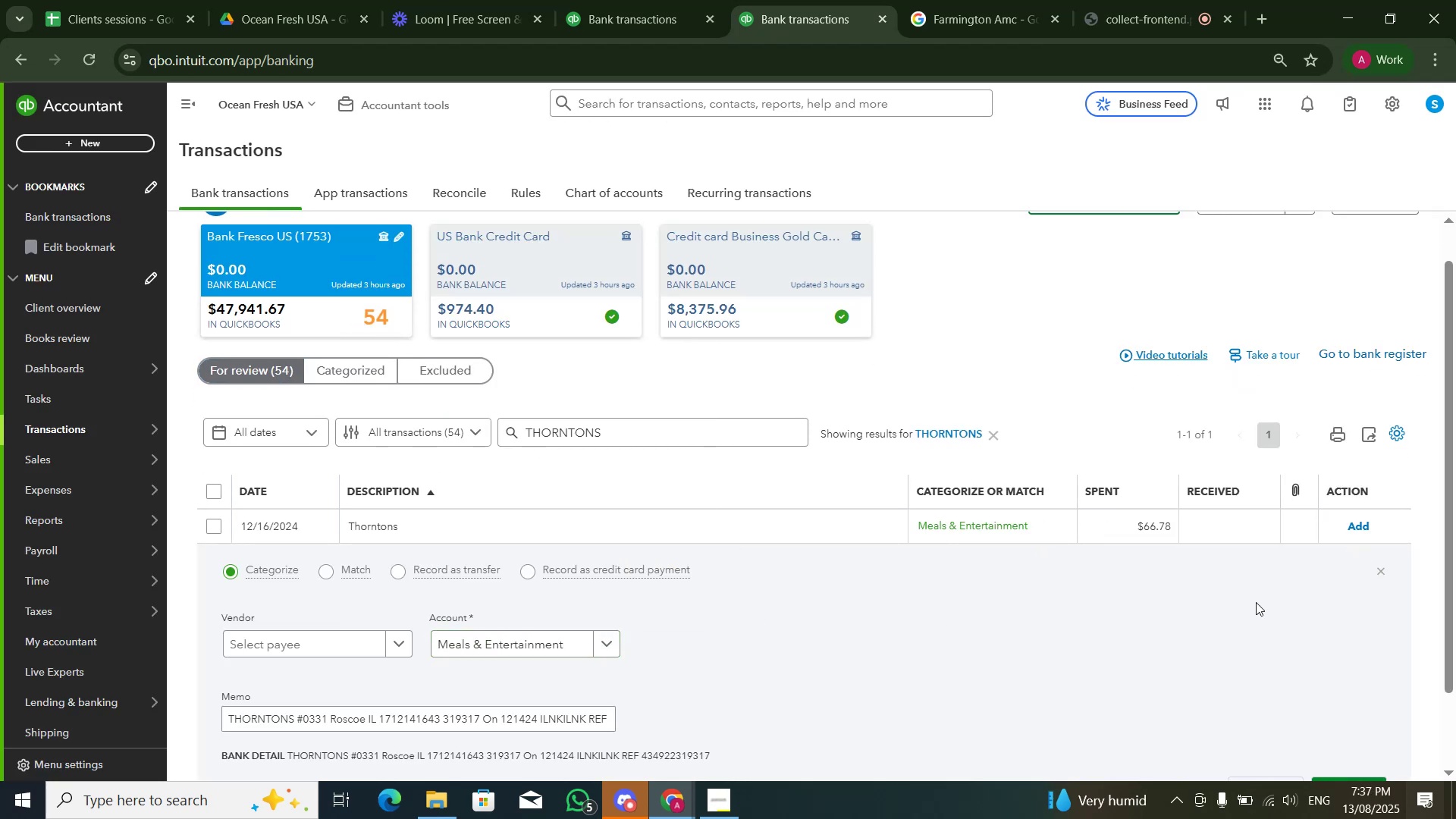 
scroll: coordinate [1332, 604], scroll_direction: down, amount: 1.0
 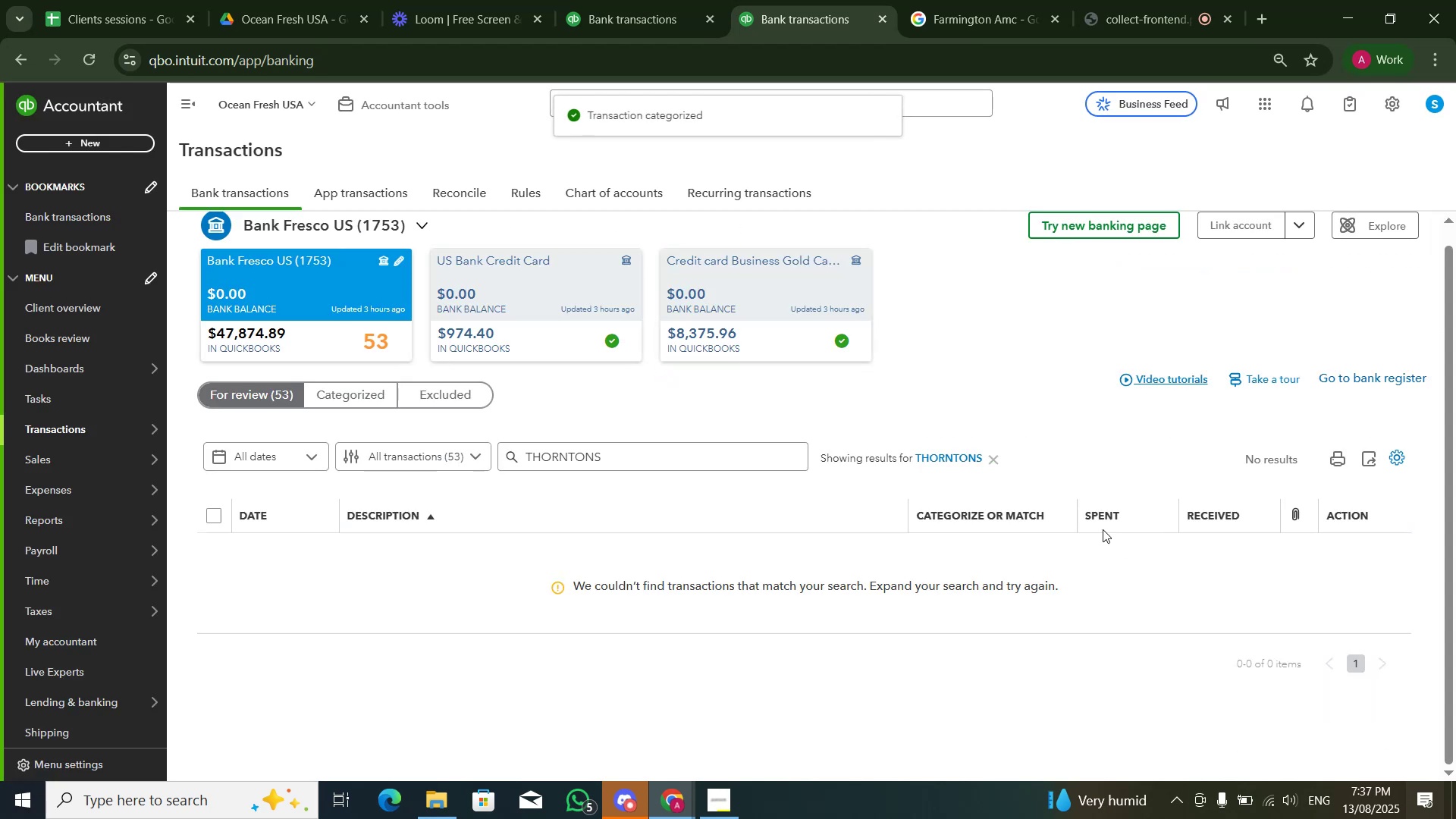 
left_click([994, 463])
 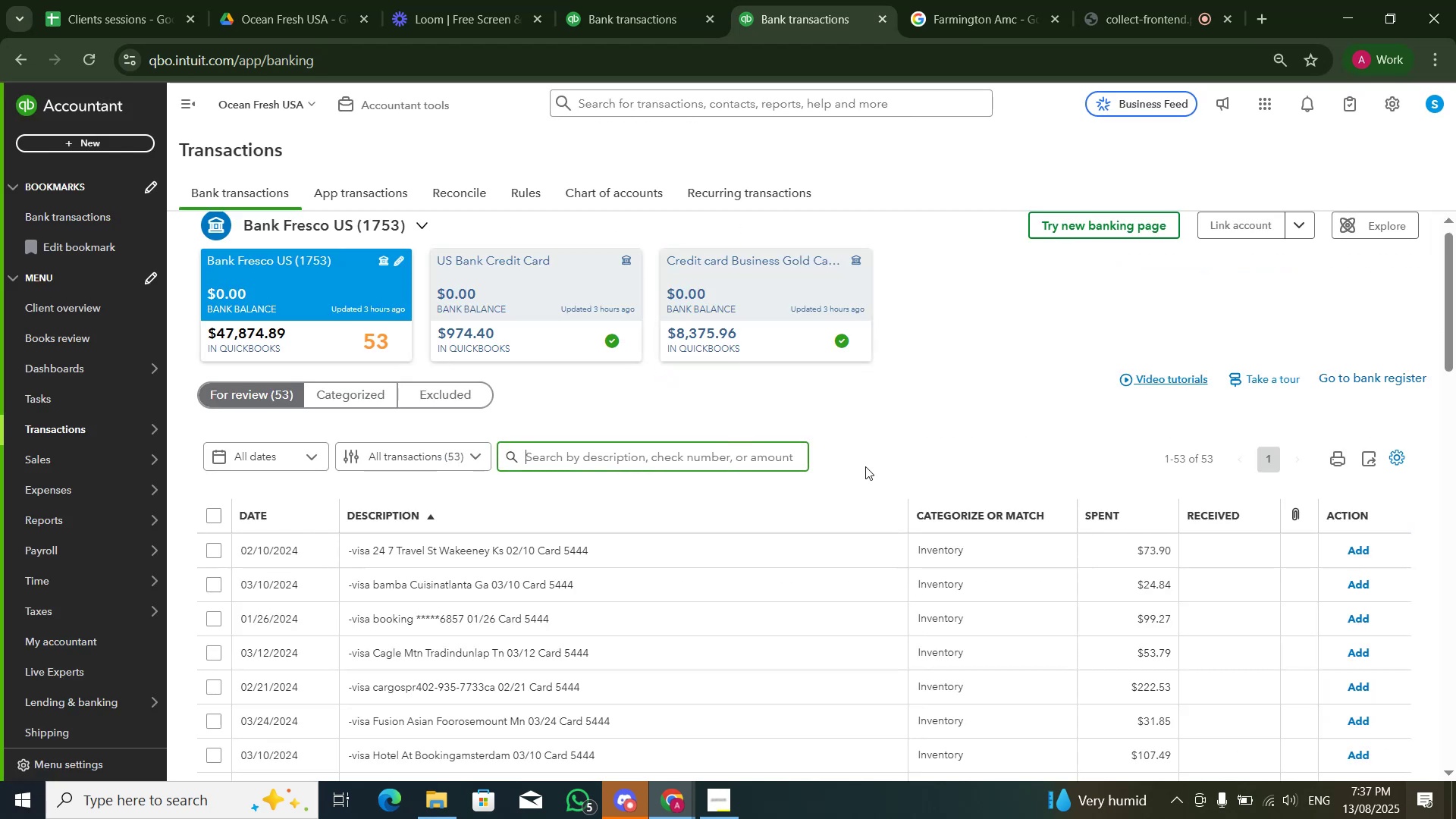 
scroll: coordinate [697, 496], scroll_direction: down, amount: 14.0
 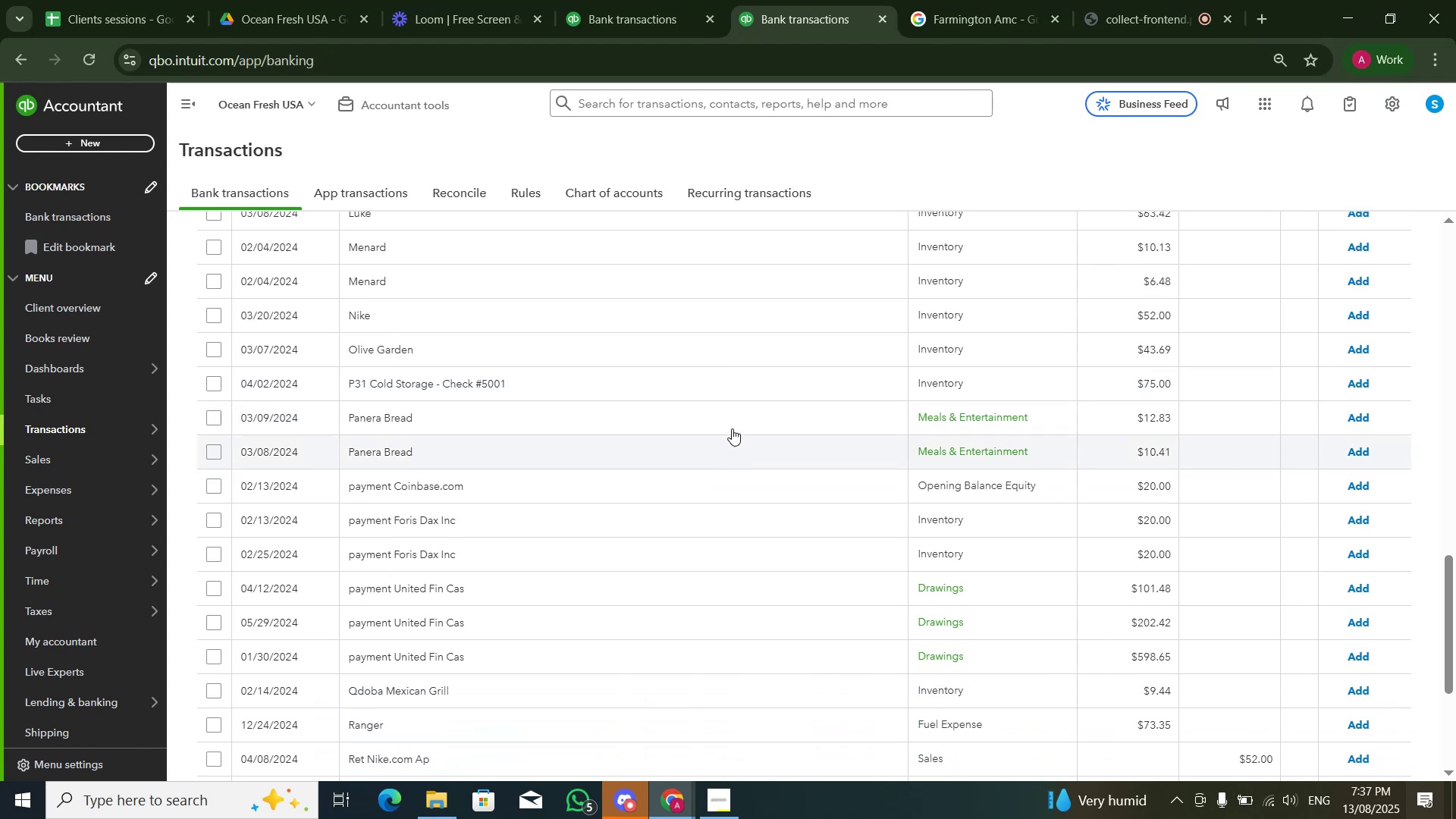 
wait(5.04)
 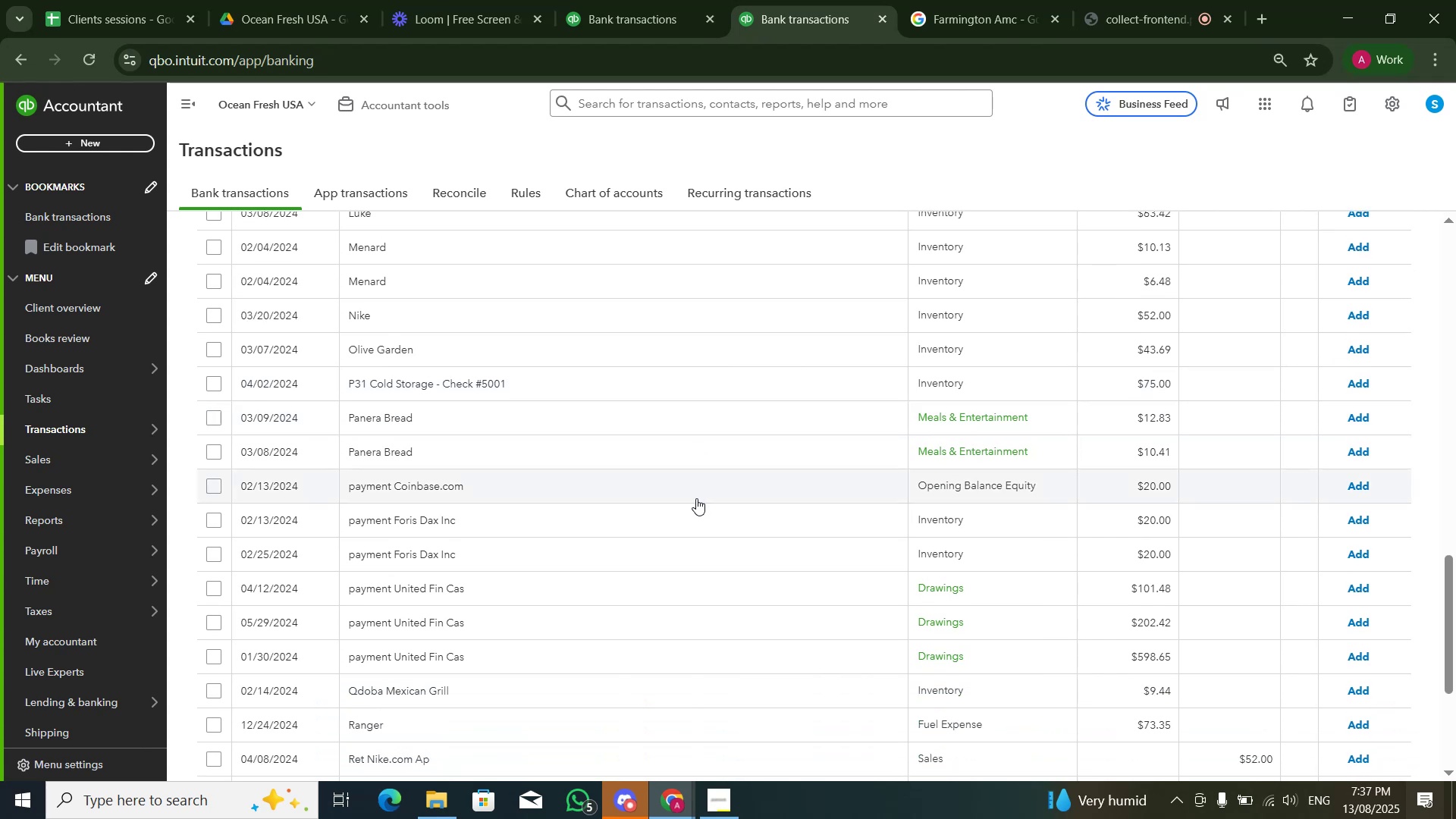 
scroll: coordinate [717, 423], scroll_direction: down, amount: 3.0
 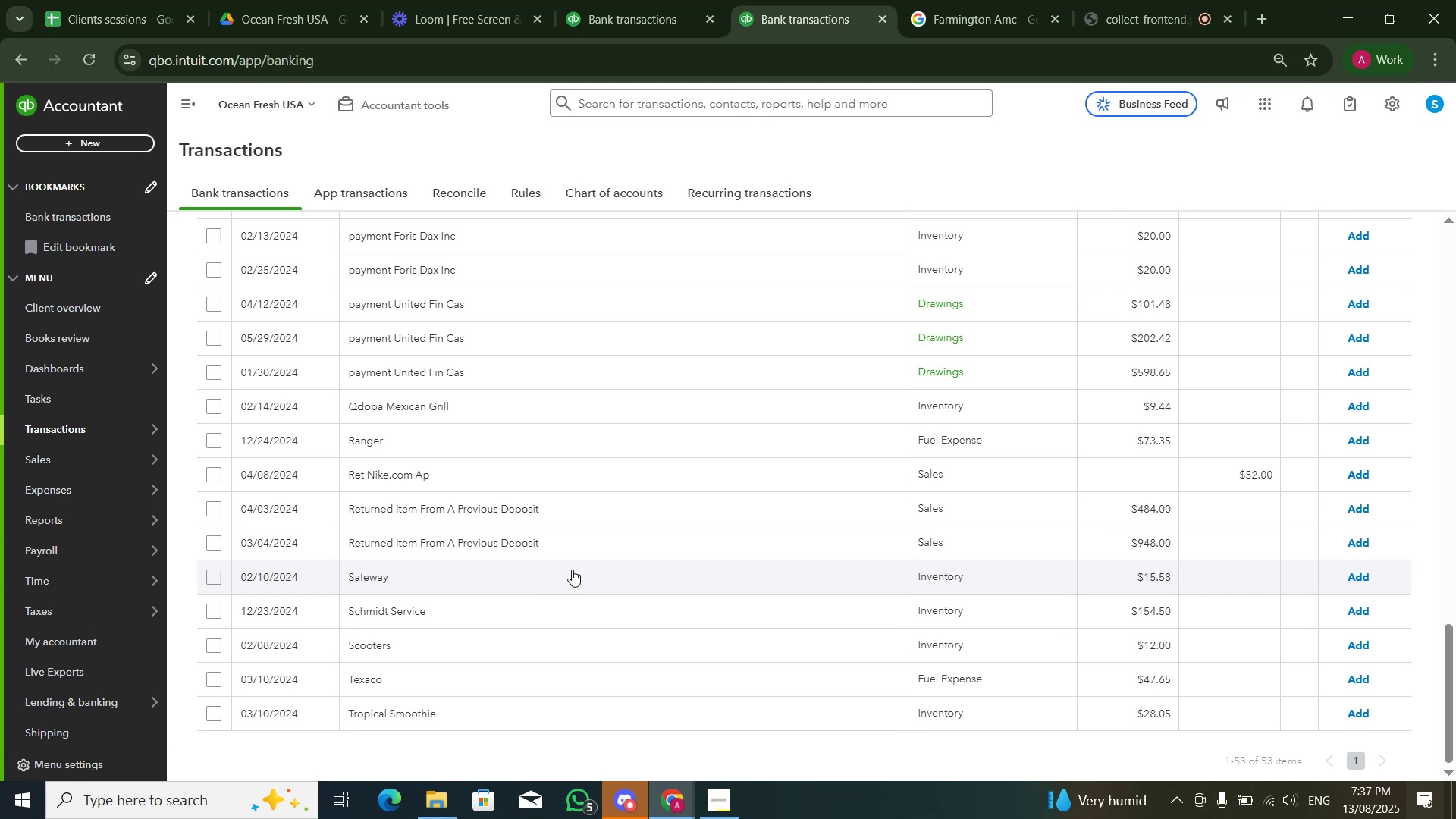 
wait(9.6)
 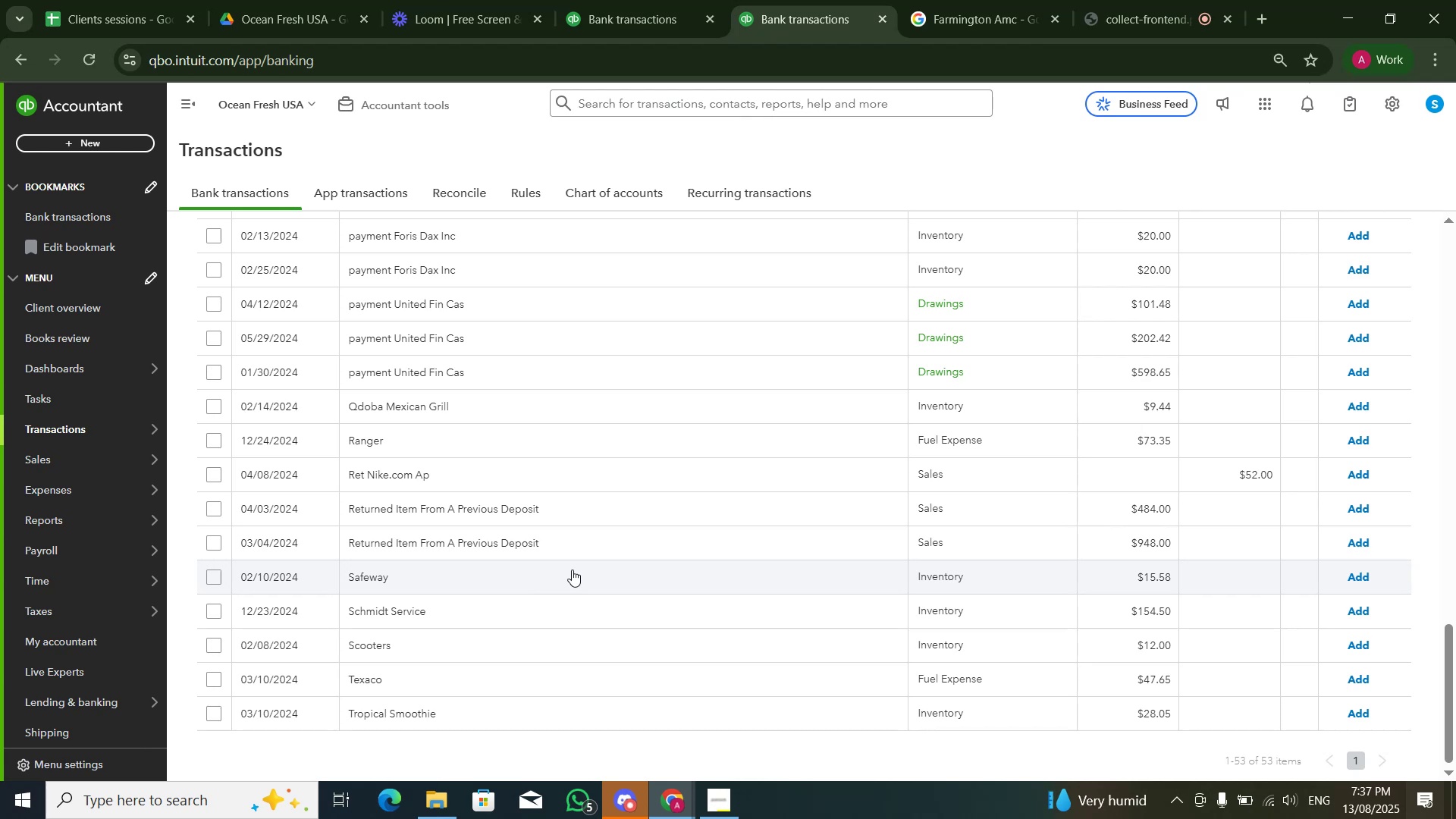 
left_click([476, 664])
 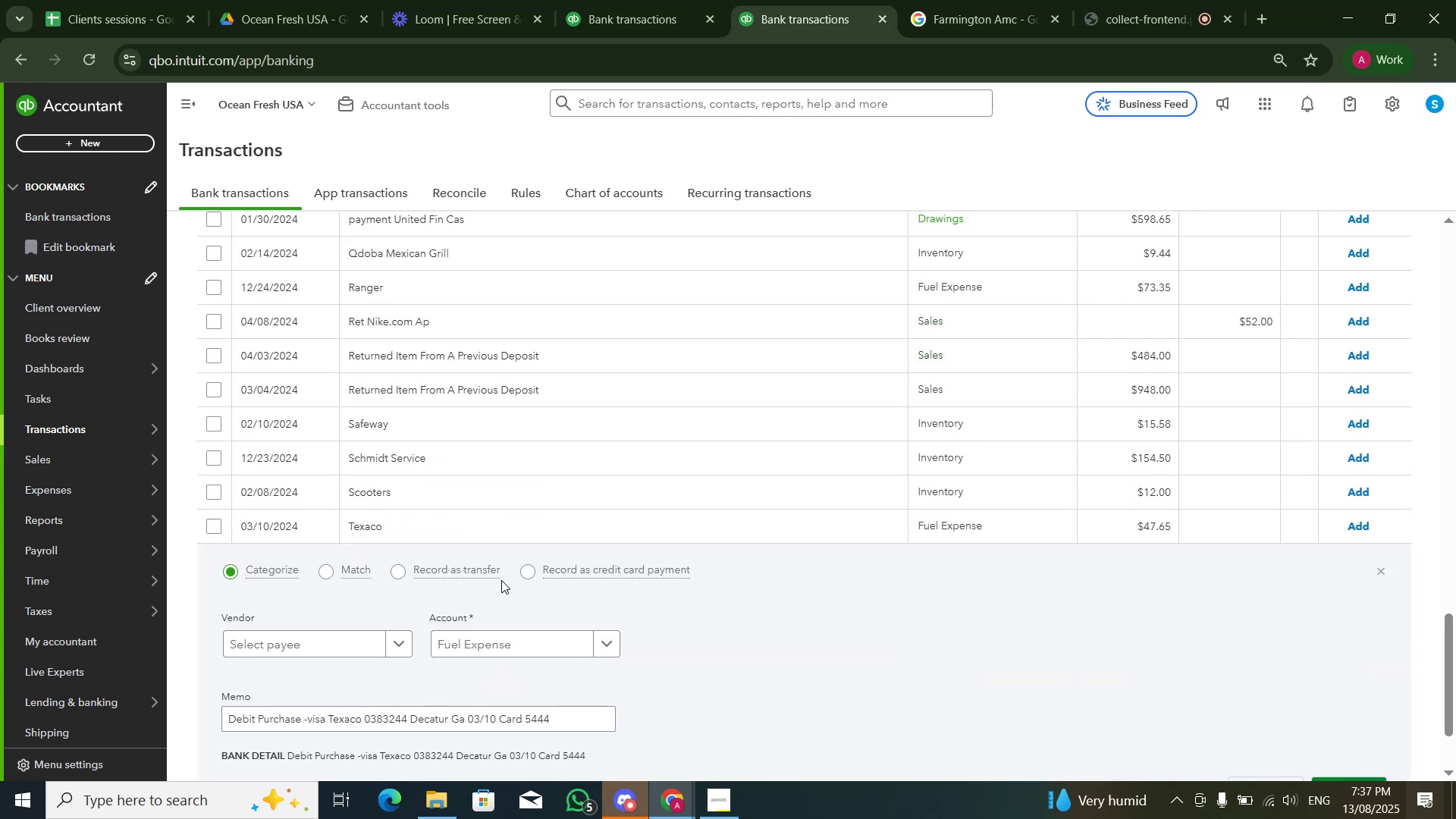 
scroll: coordinate [501, 576], scroll_direction: down, amount: 3.0
 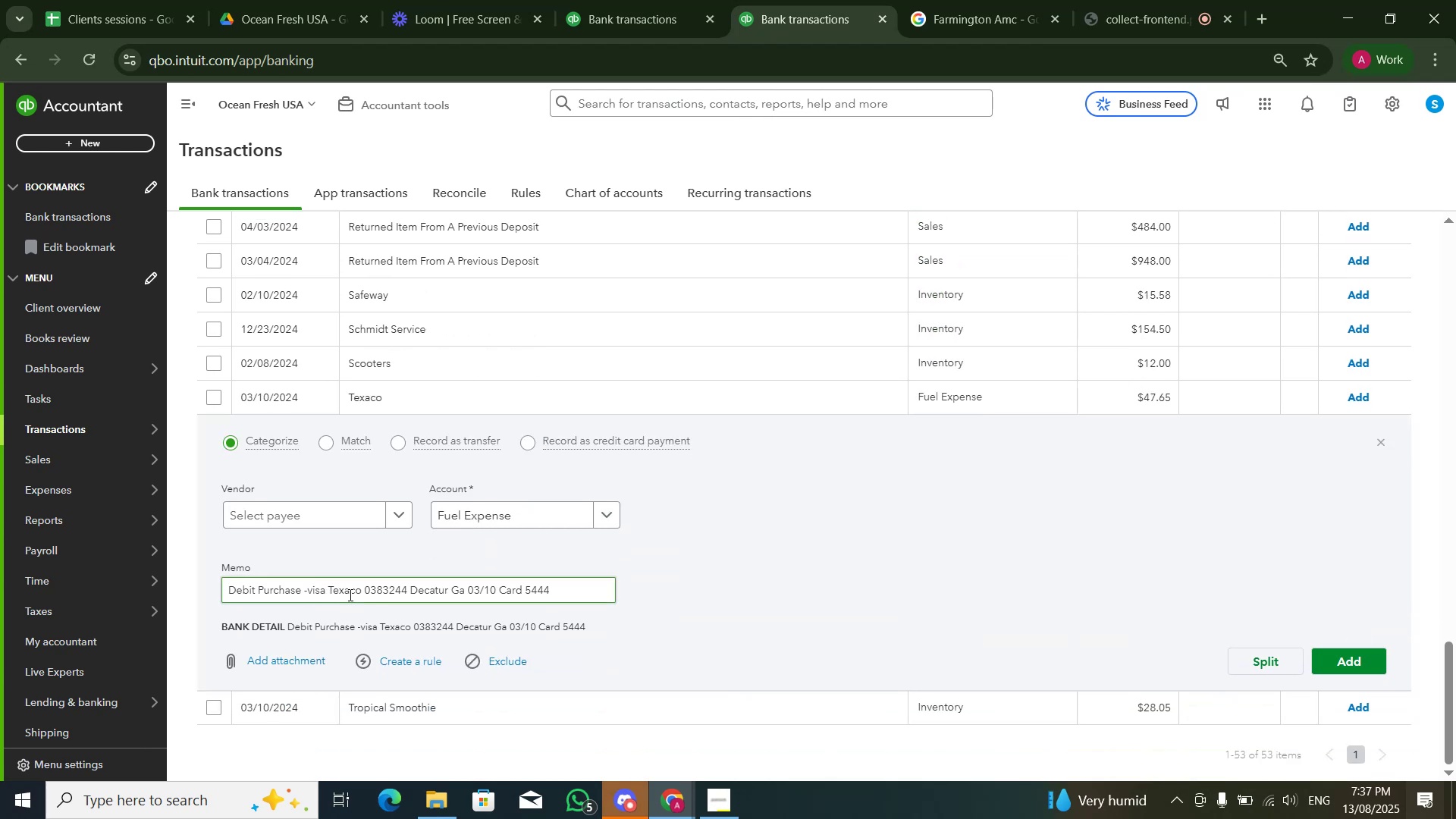 
double_click([350, 595])
 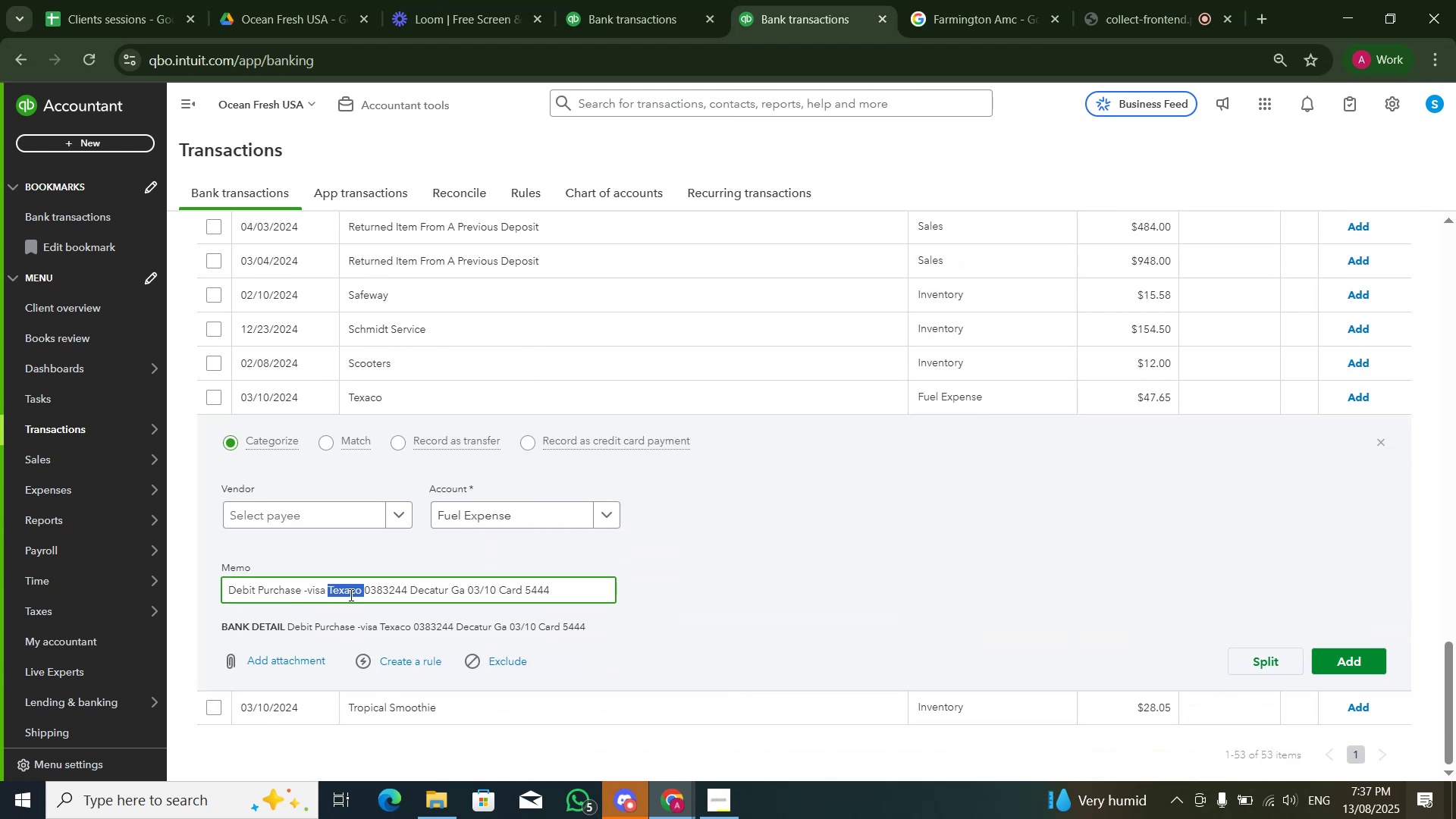 
key(Control+C)
 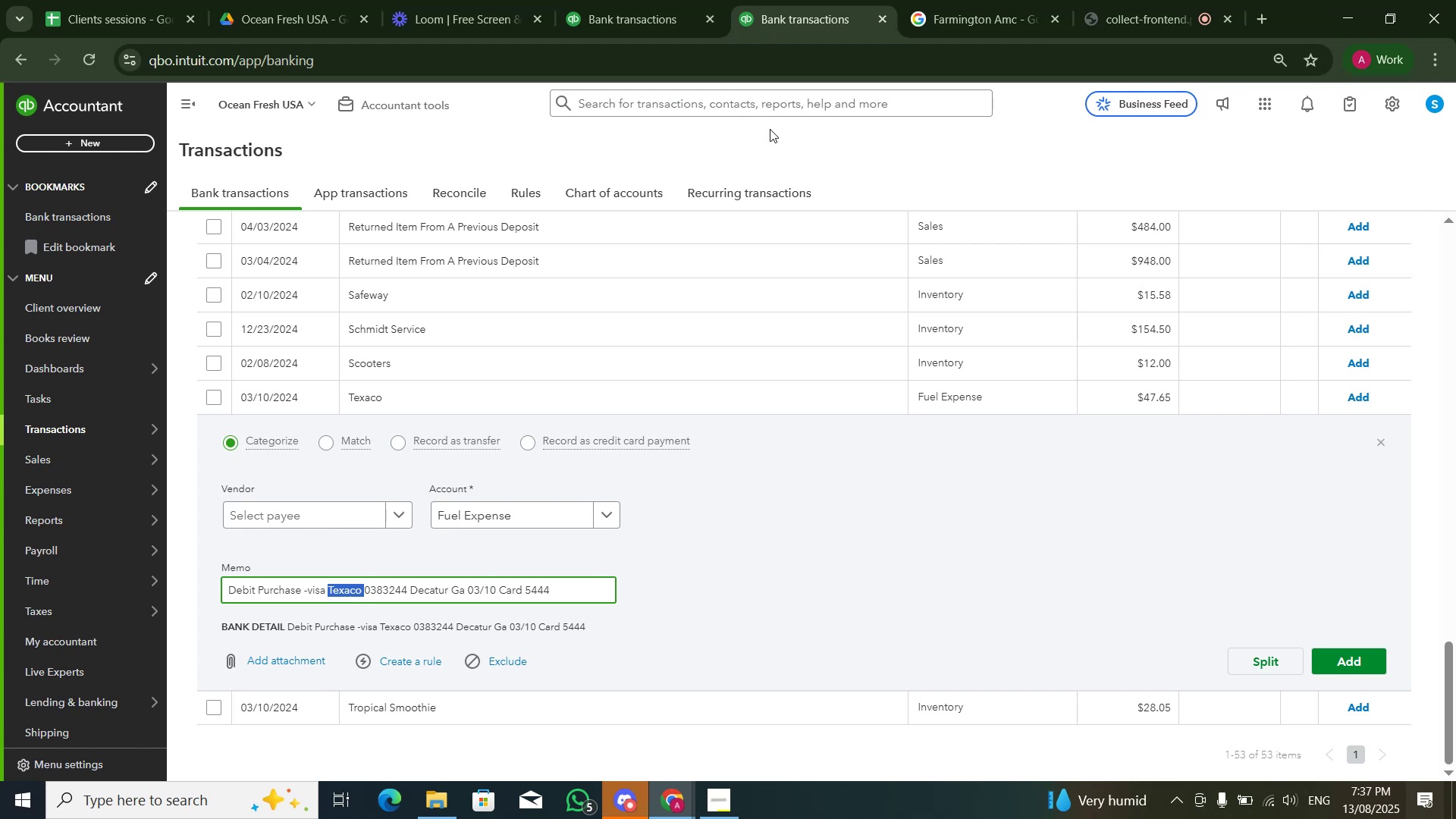 
wait(7.19)
 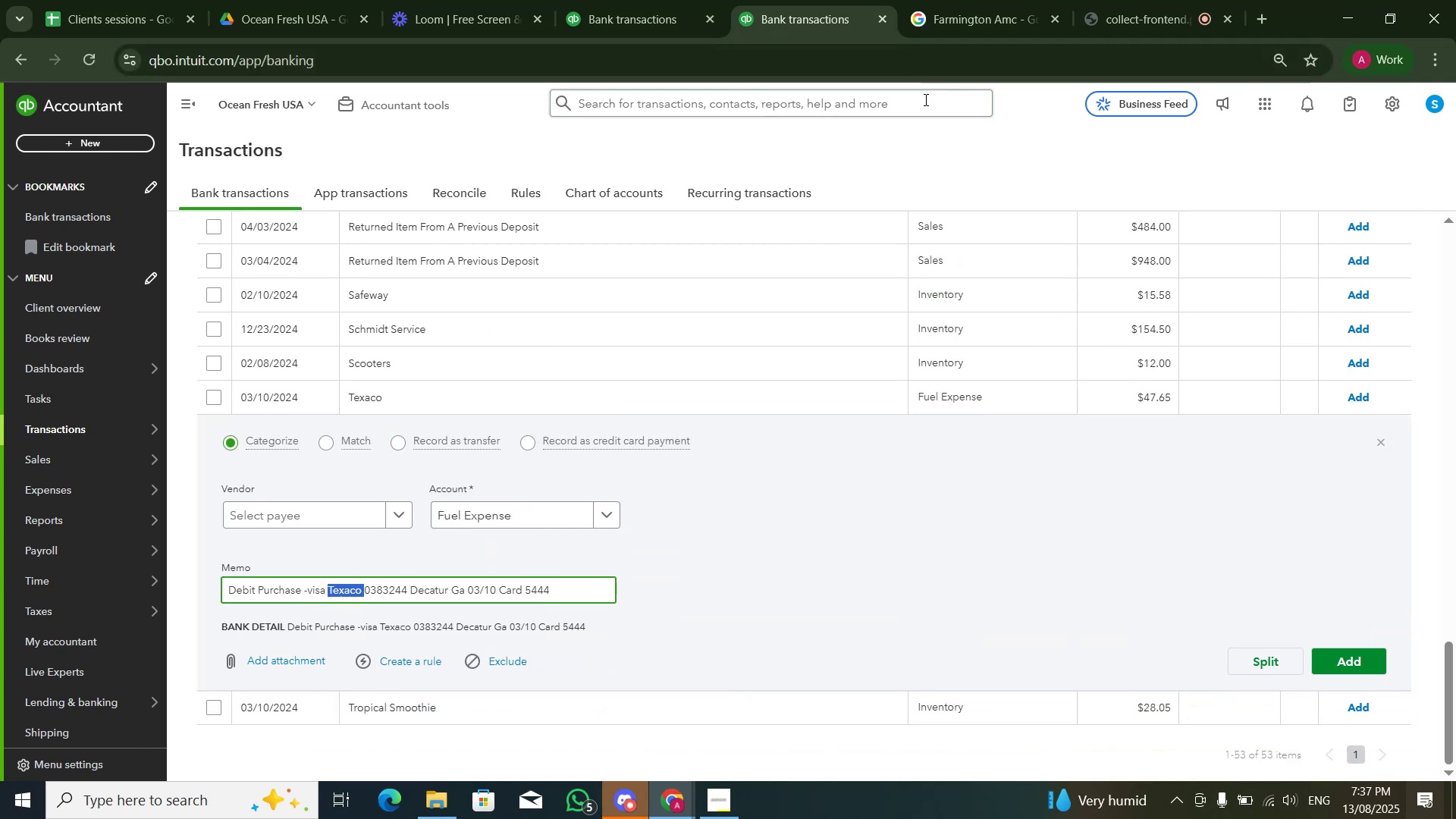 
left_click([823, 466])
 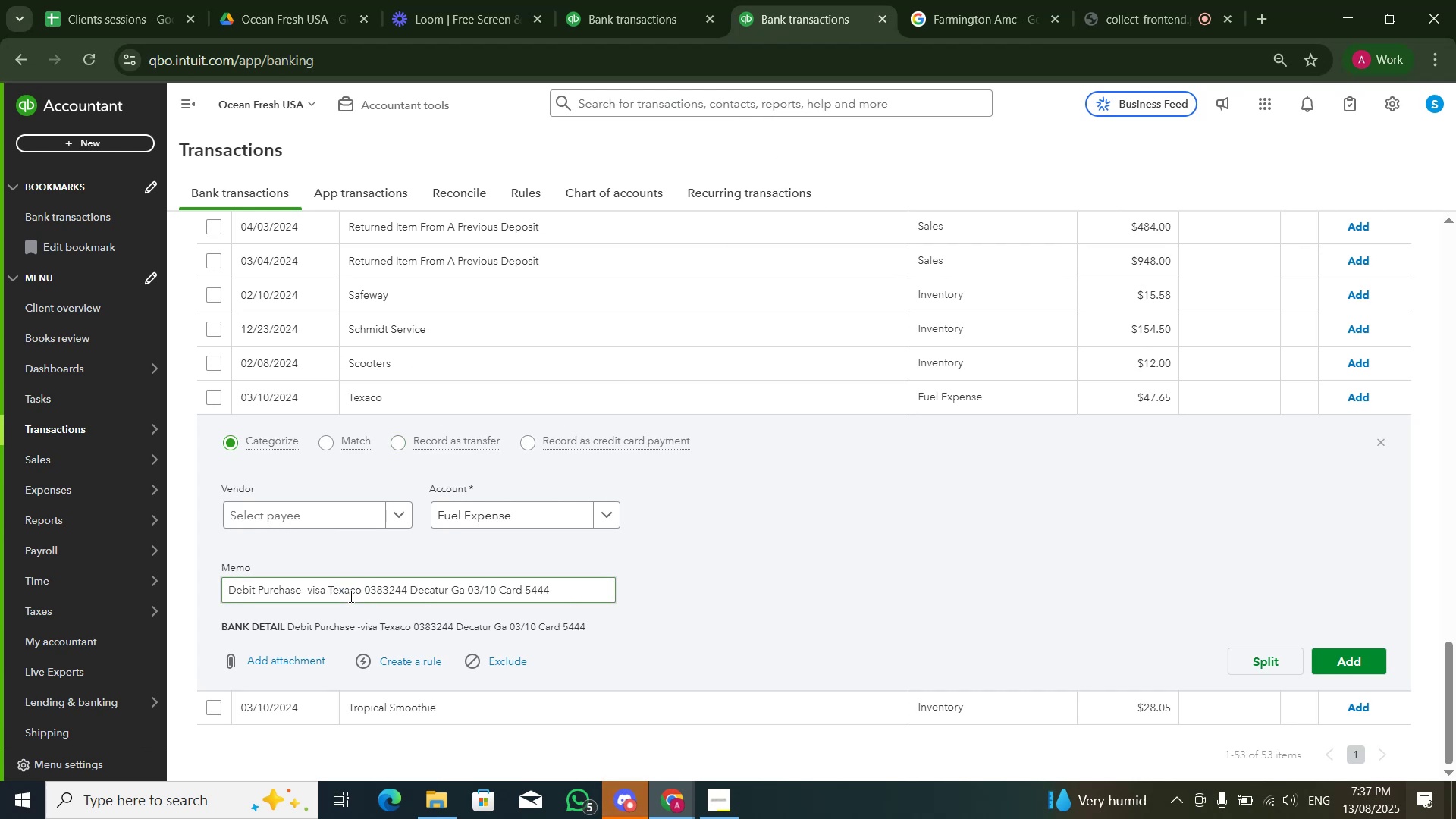 
double_click([350, 597])
 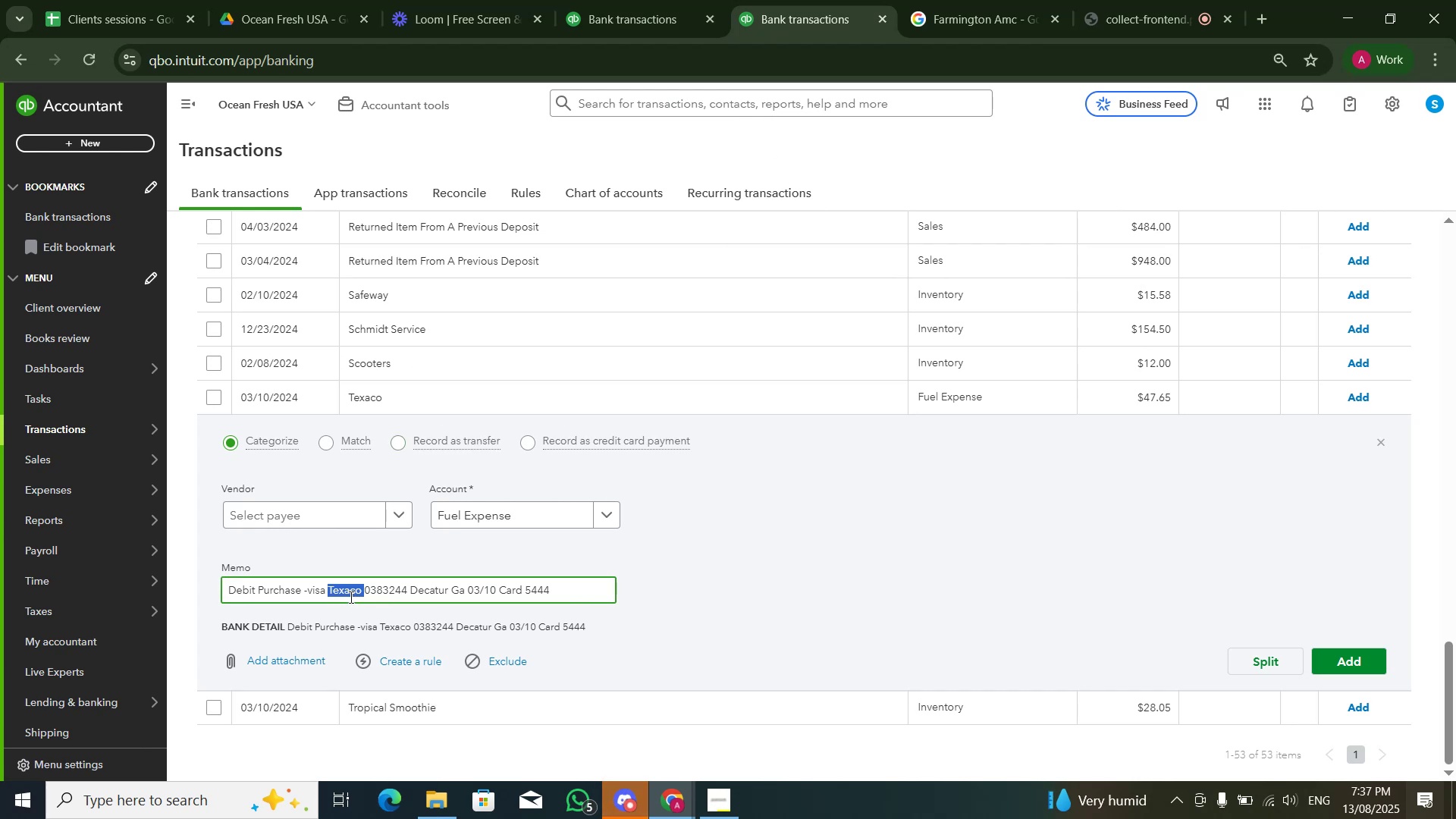 
key(Control+C)
 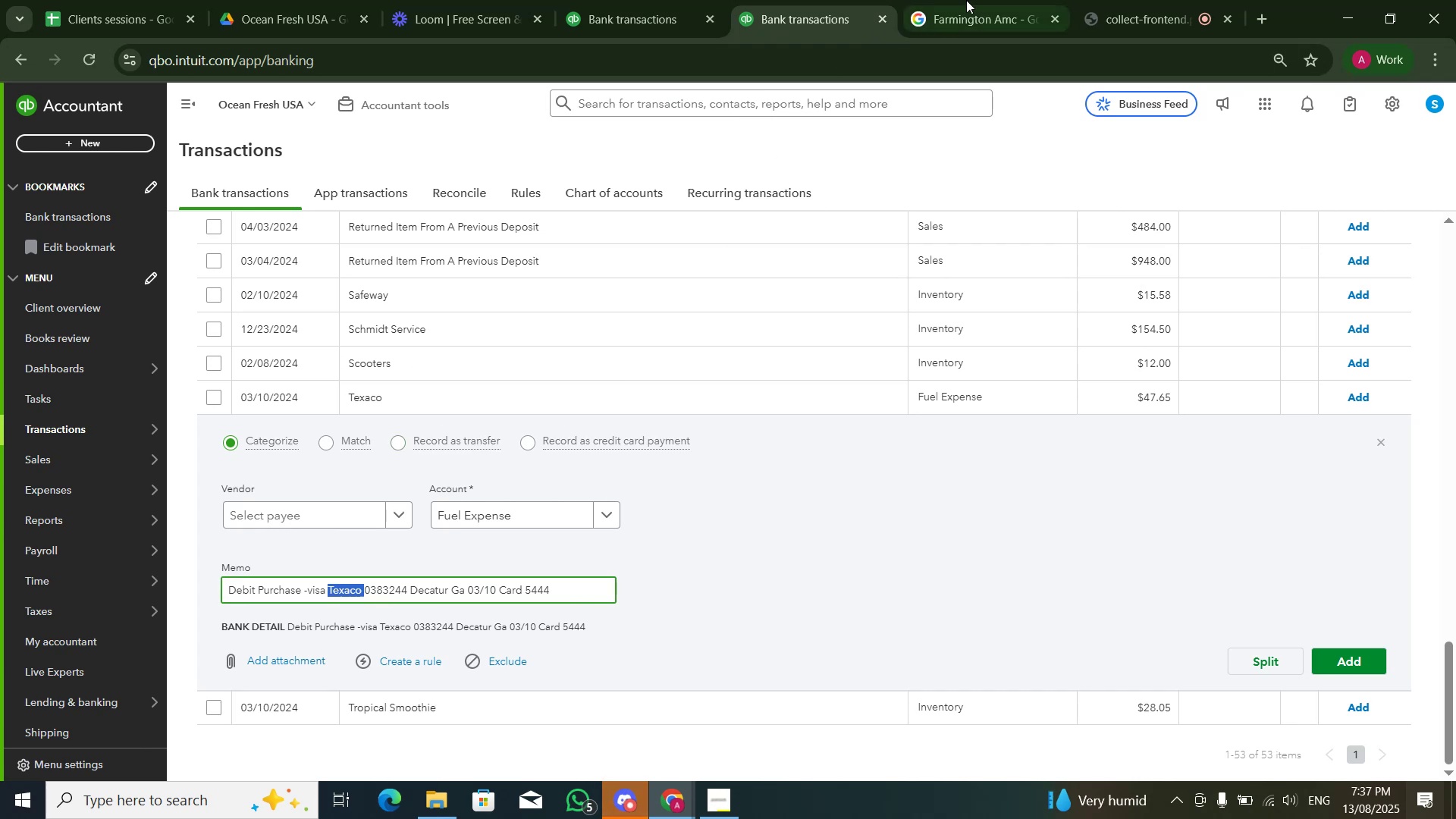 
left_click([969, 0])
 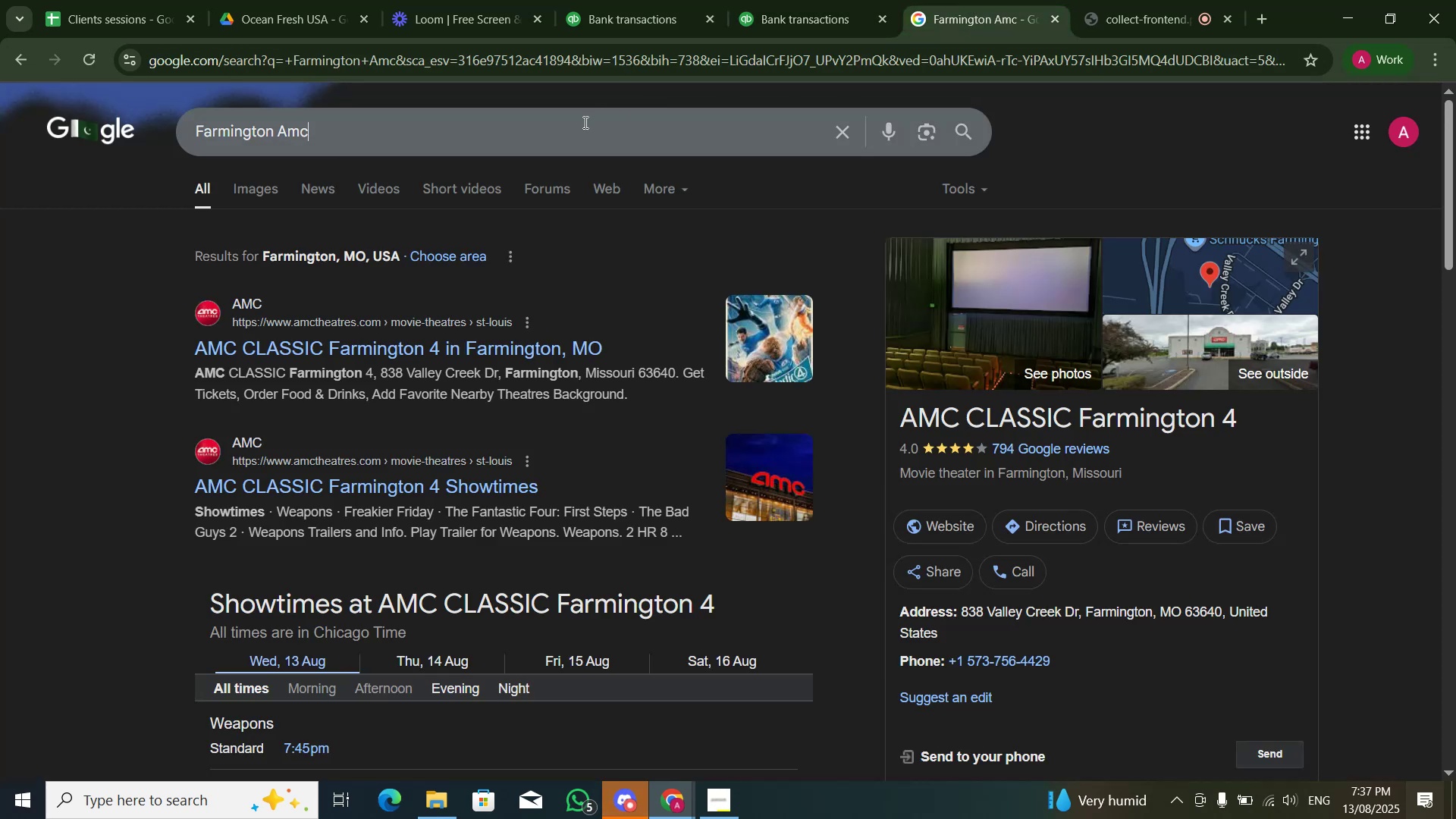 
double_click([584, 122])
 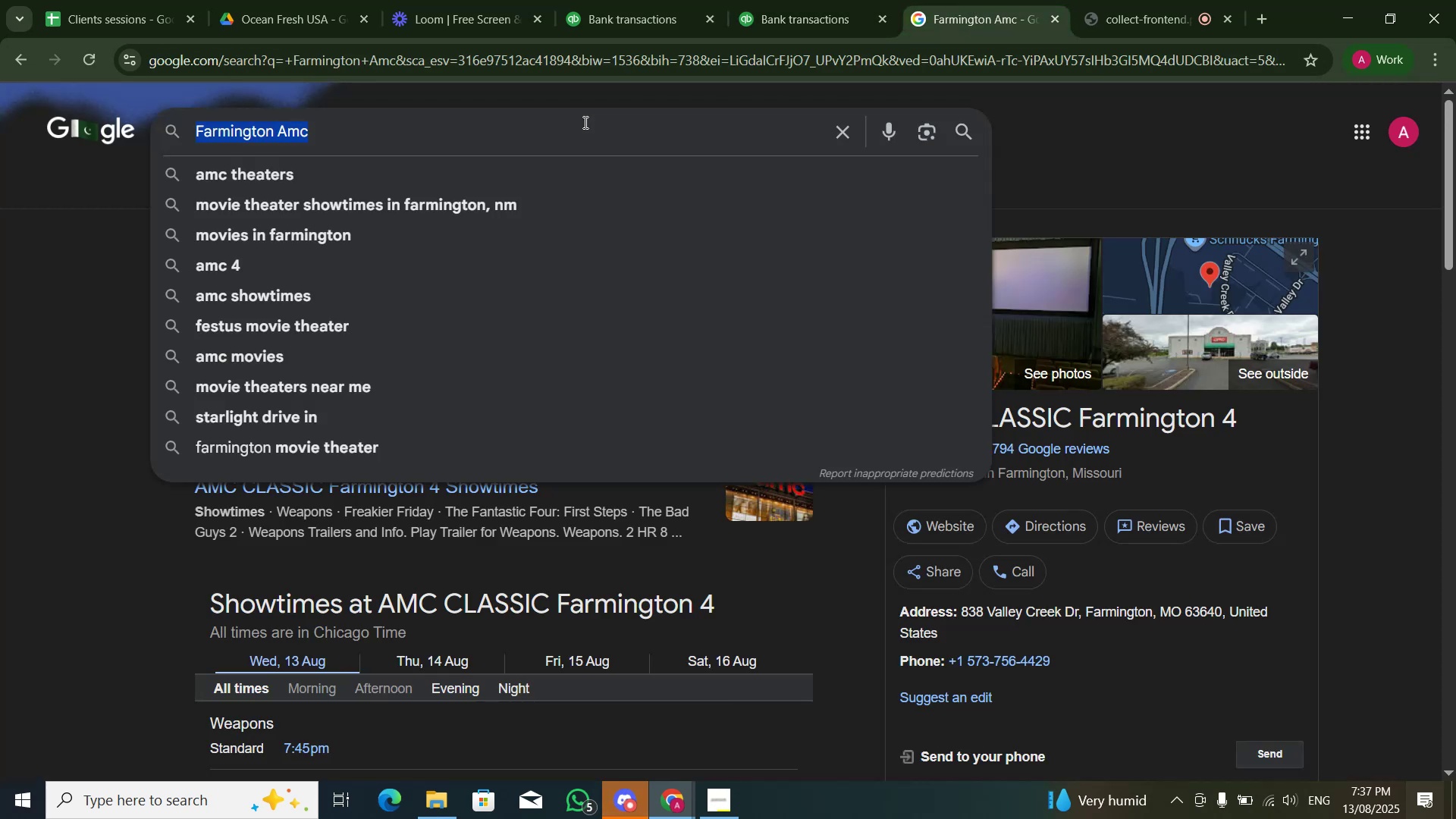 
triple_click([584, 122])
 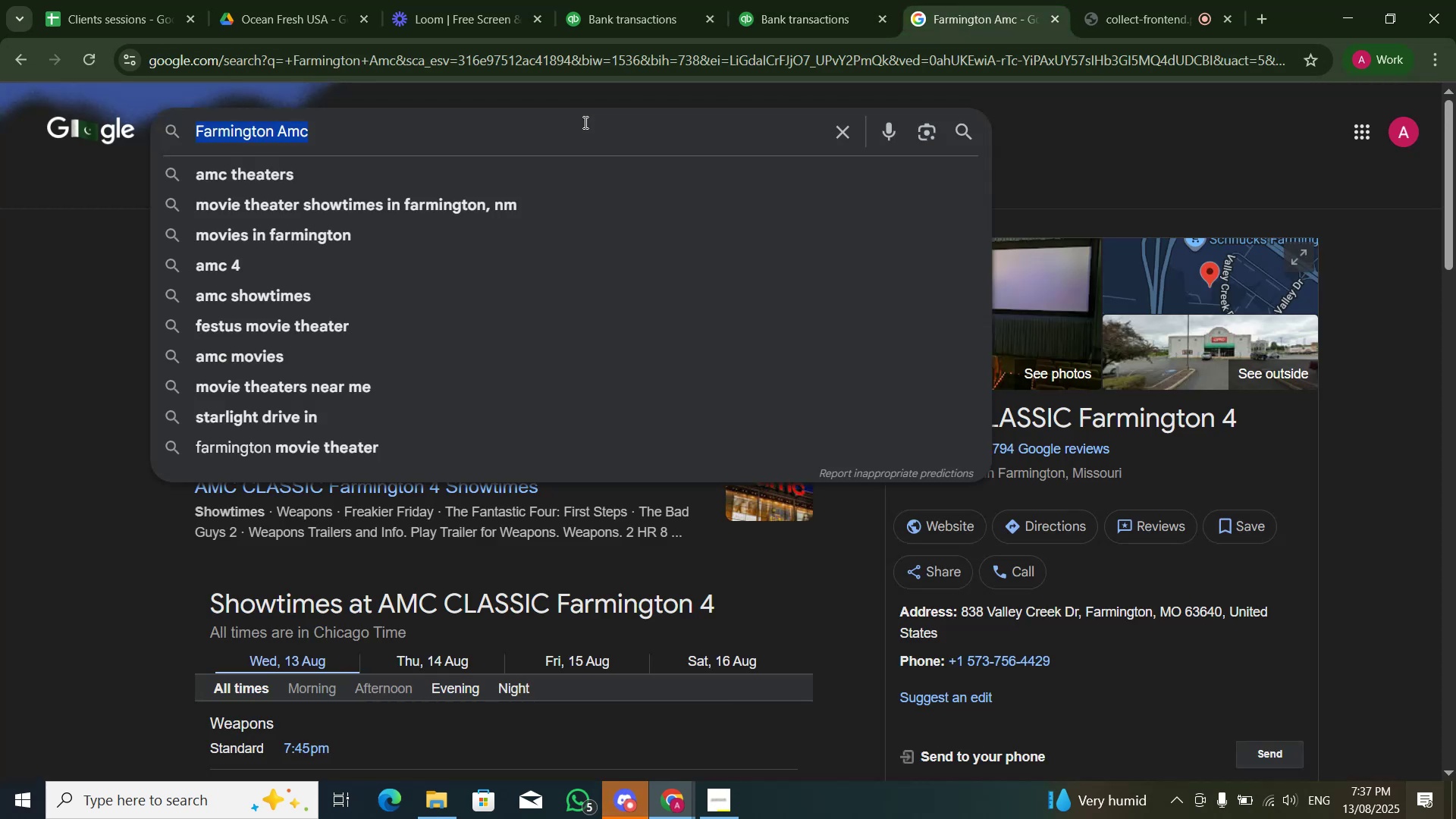 
key(Control+ControlLeft)
 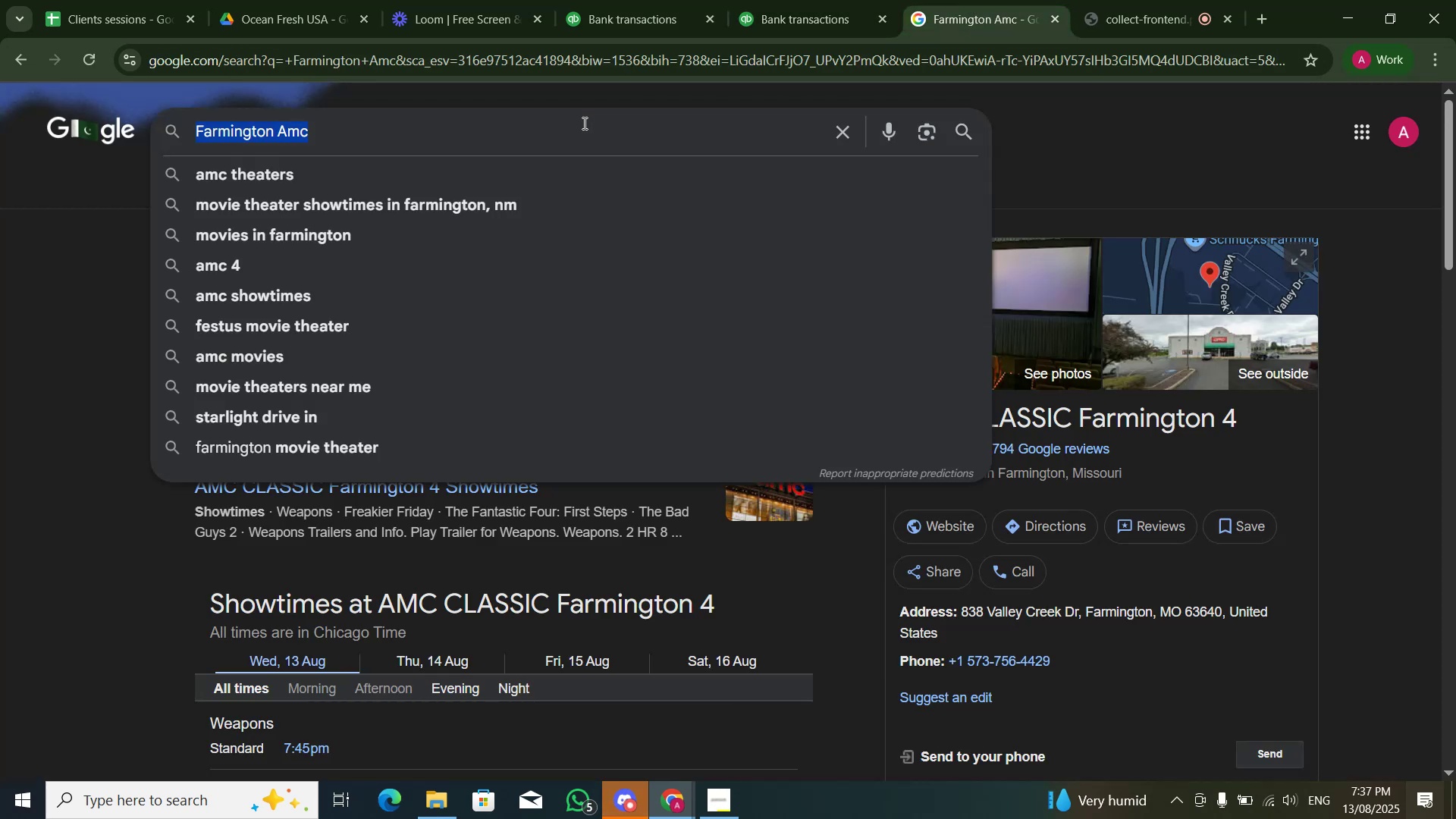 
key(Control+V)
 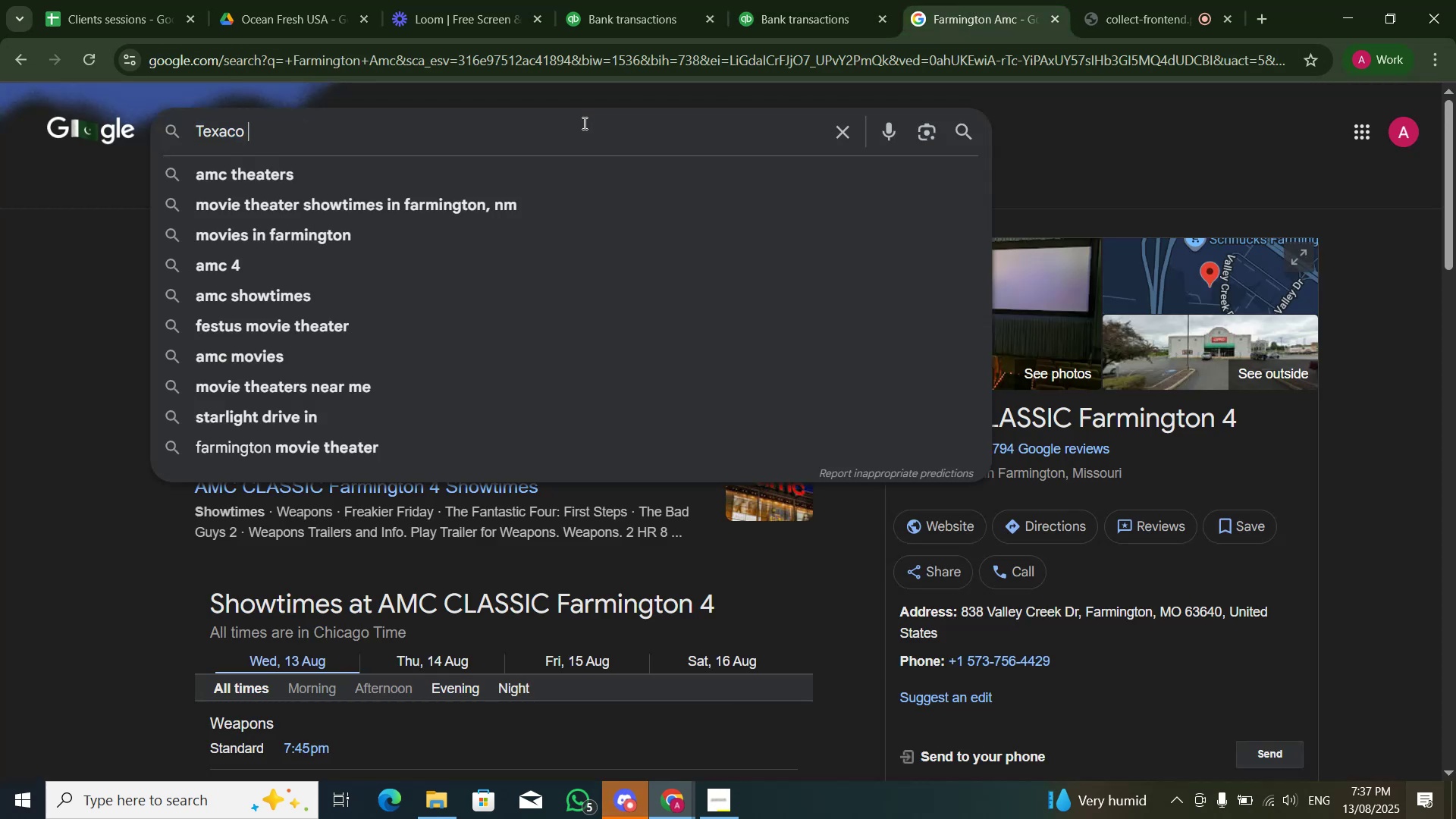 
key(NumpadEnter)
 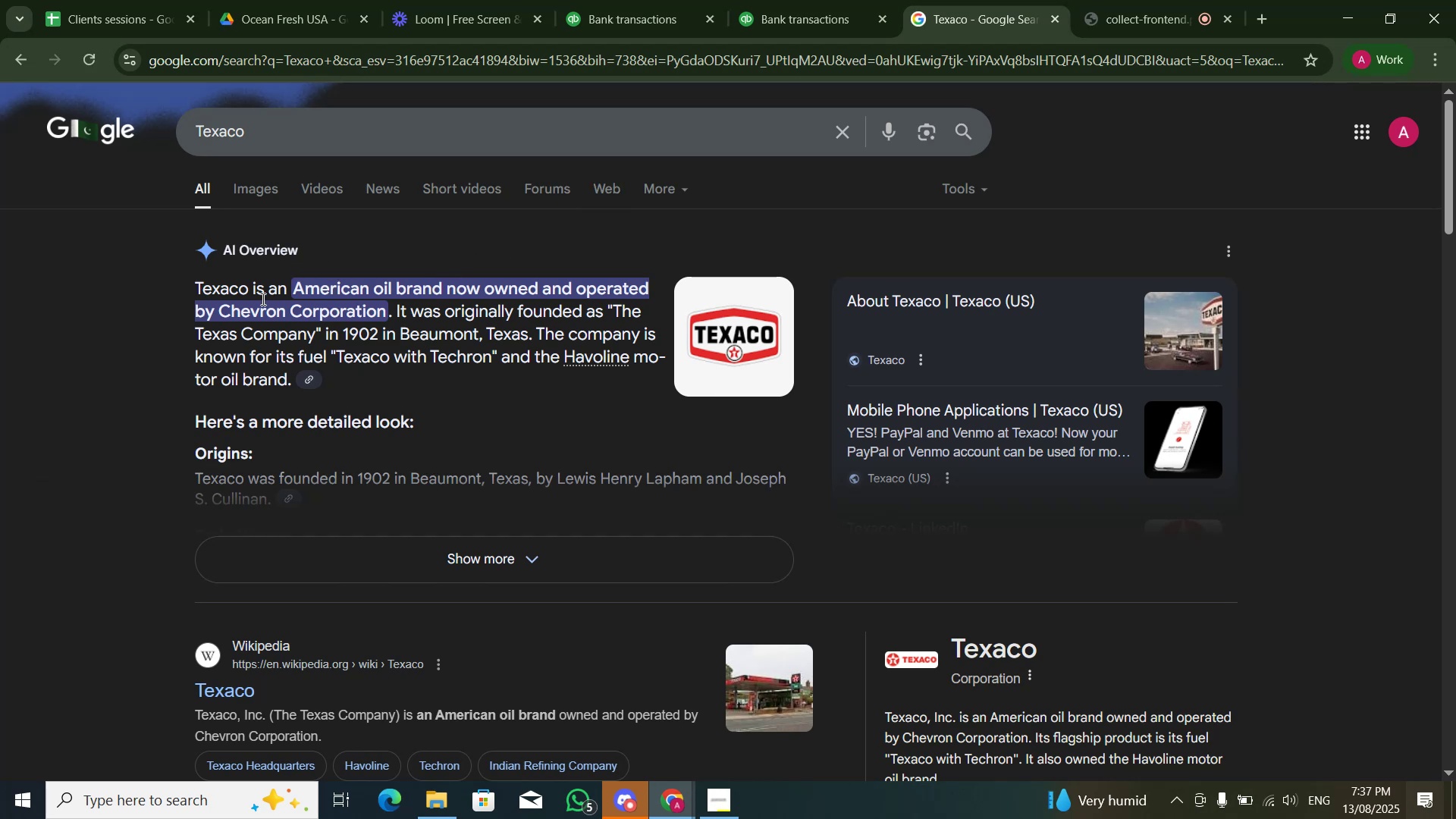 
wait(8.0)
 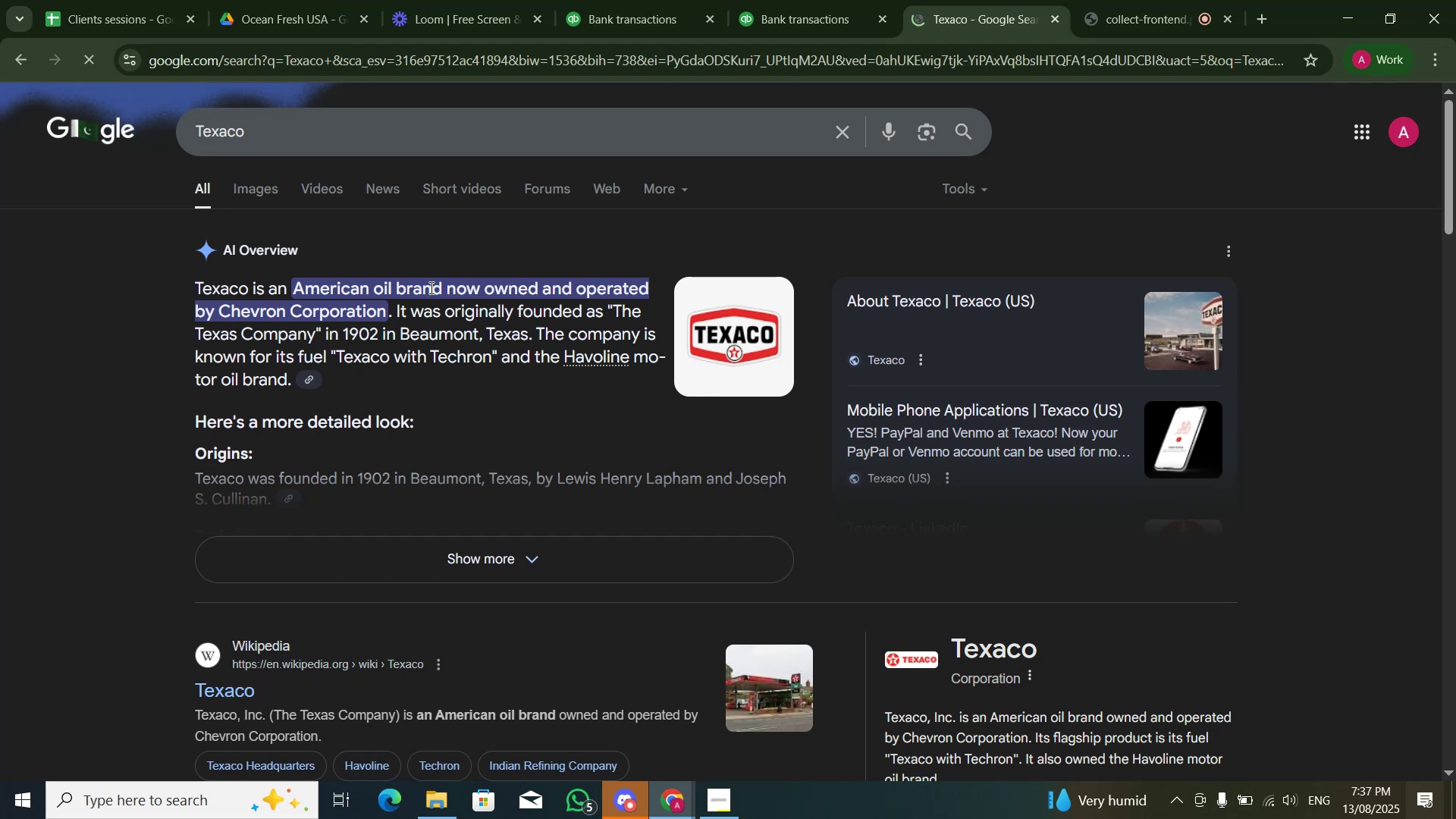 
left_click([787, 16])
 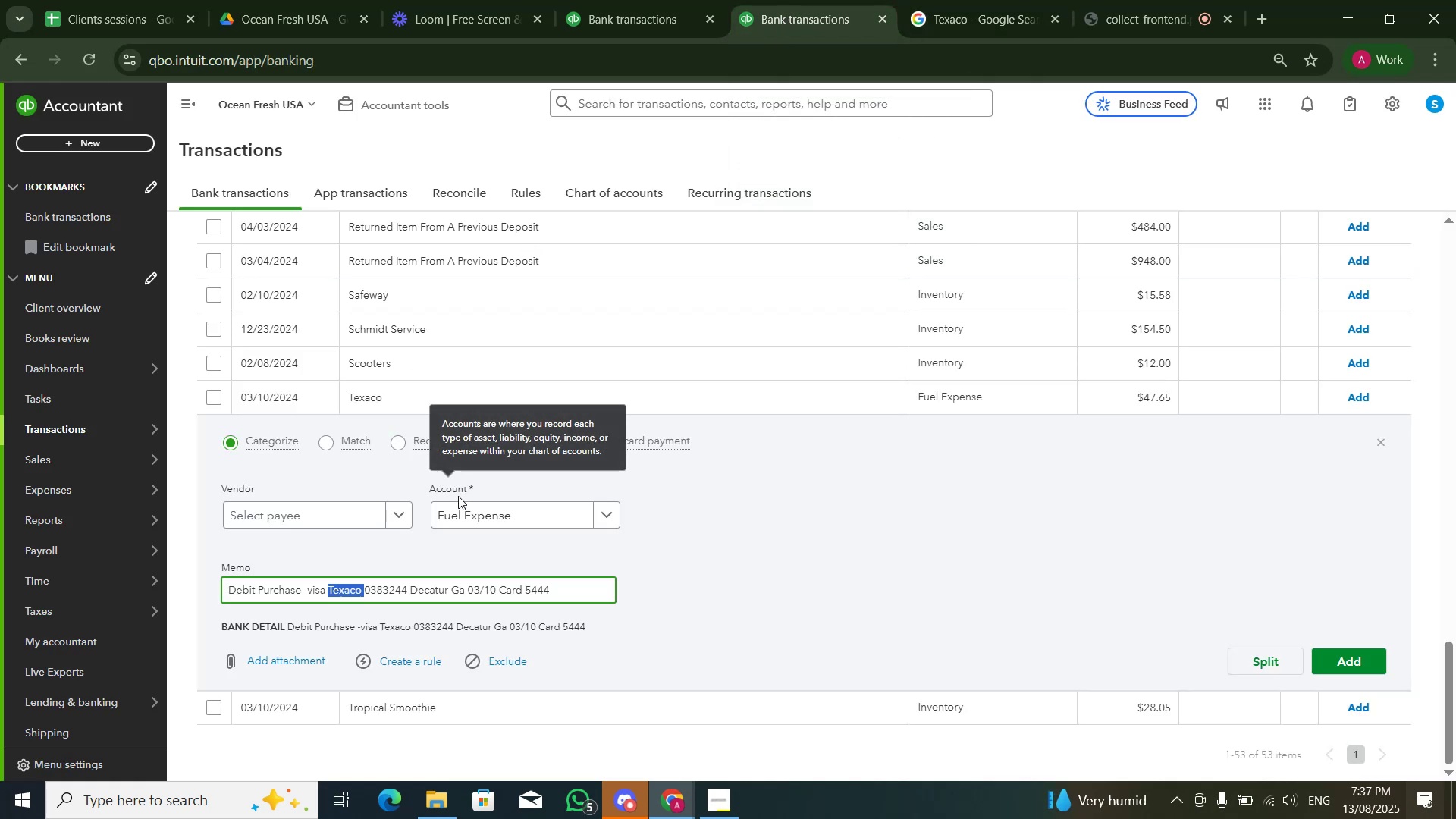 
double_click([463, 518])
 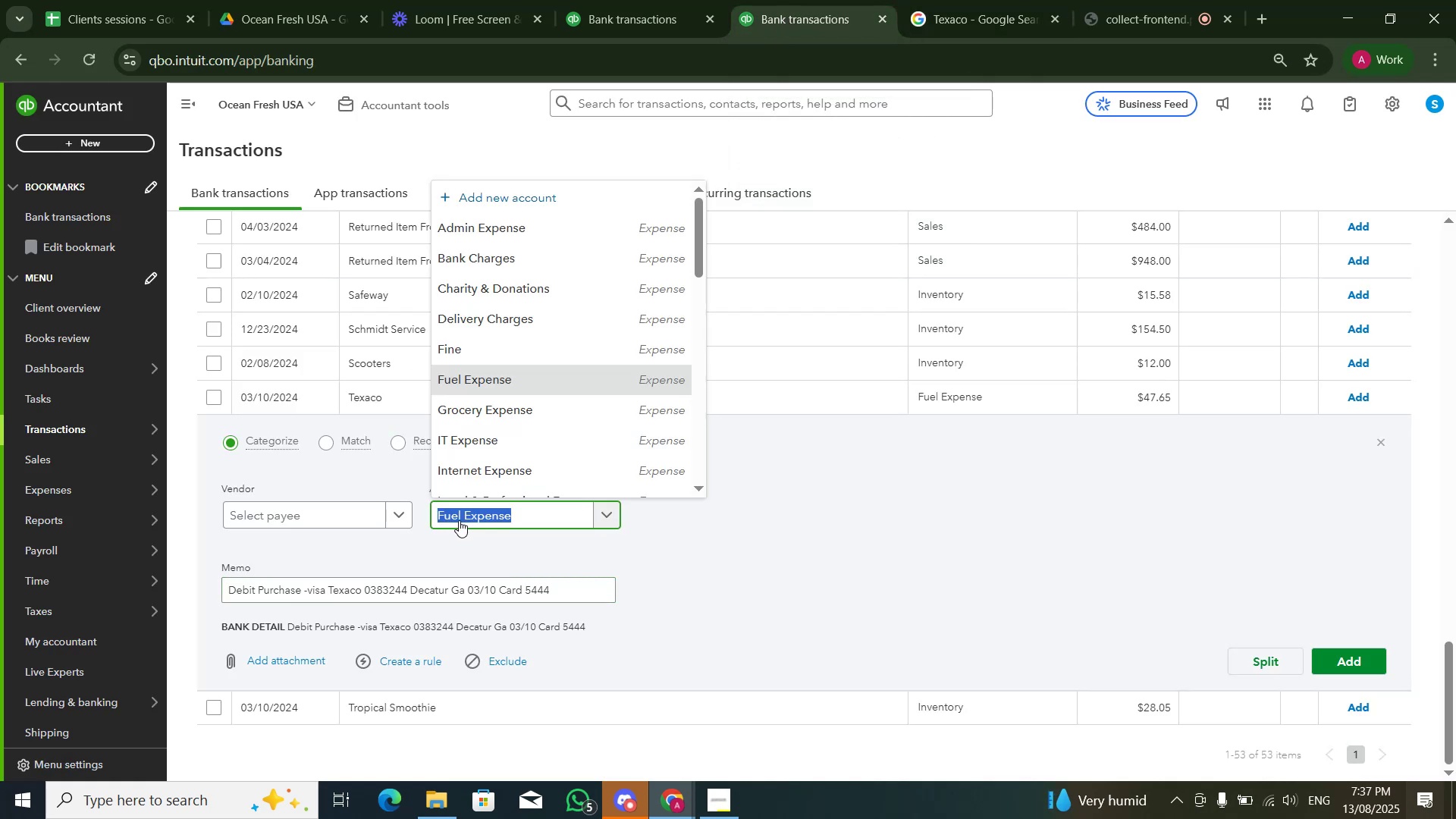 
type(repair)
 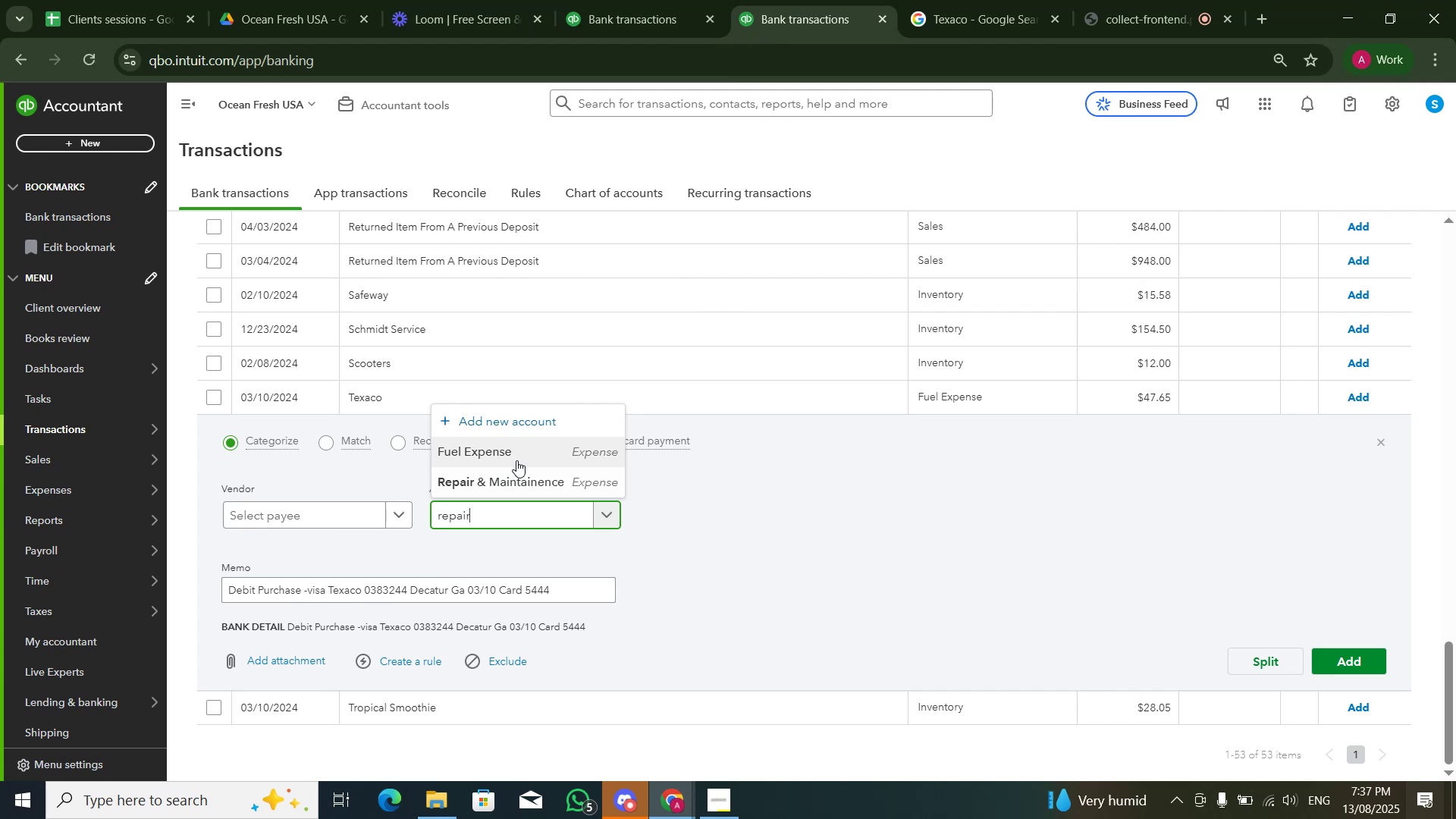 
left_click([519, 487])
 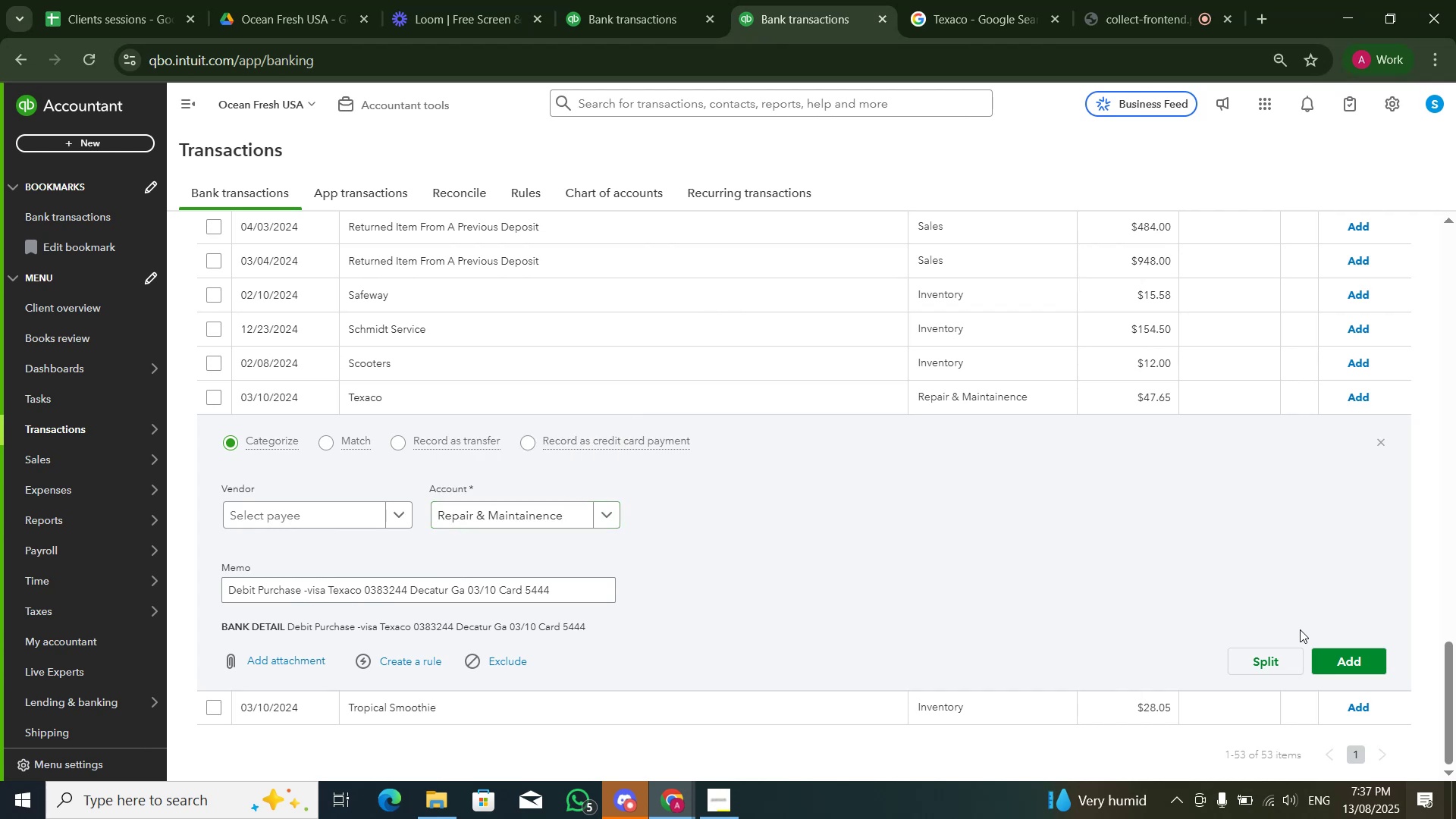 
left_click([1336, 667])
 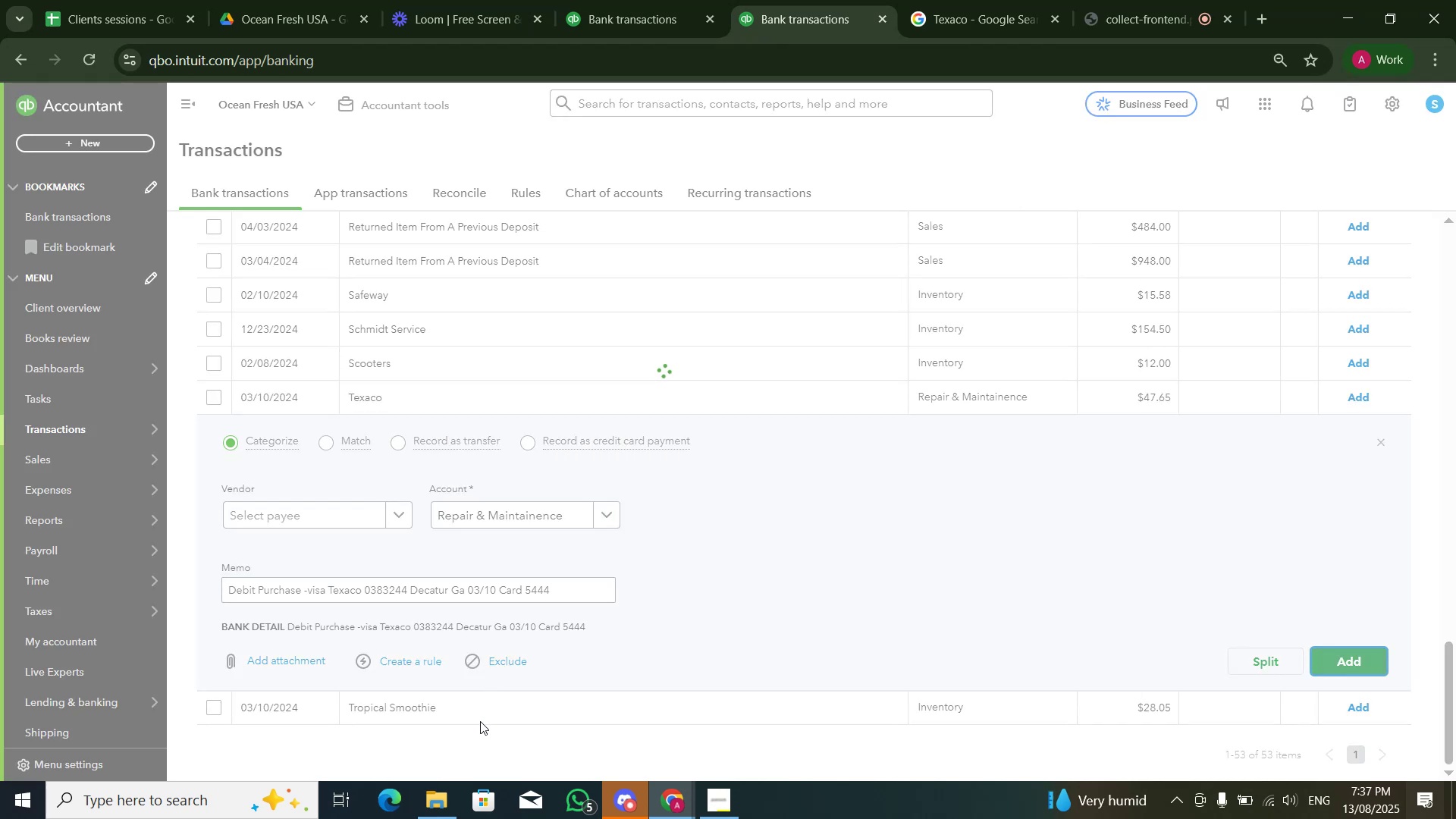 
left_click([478, 714])
 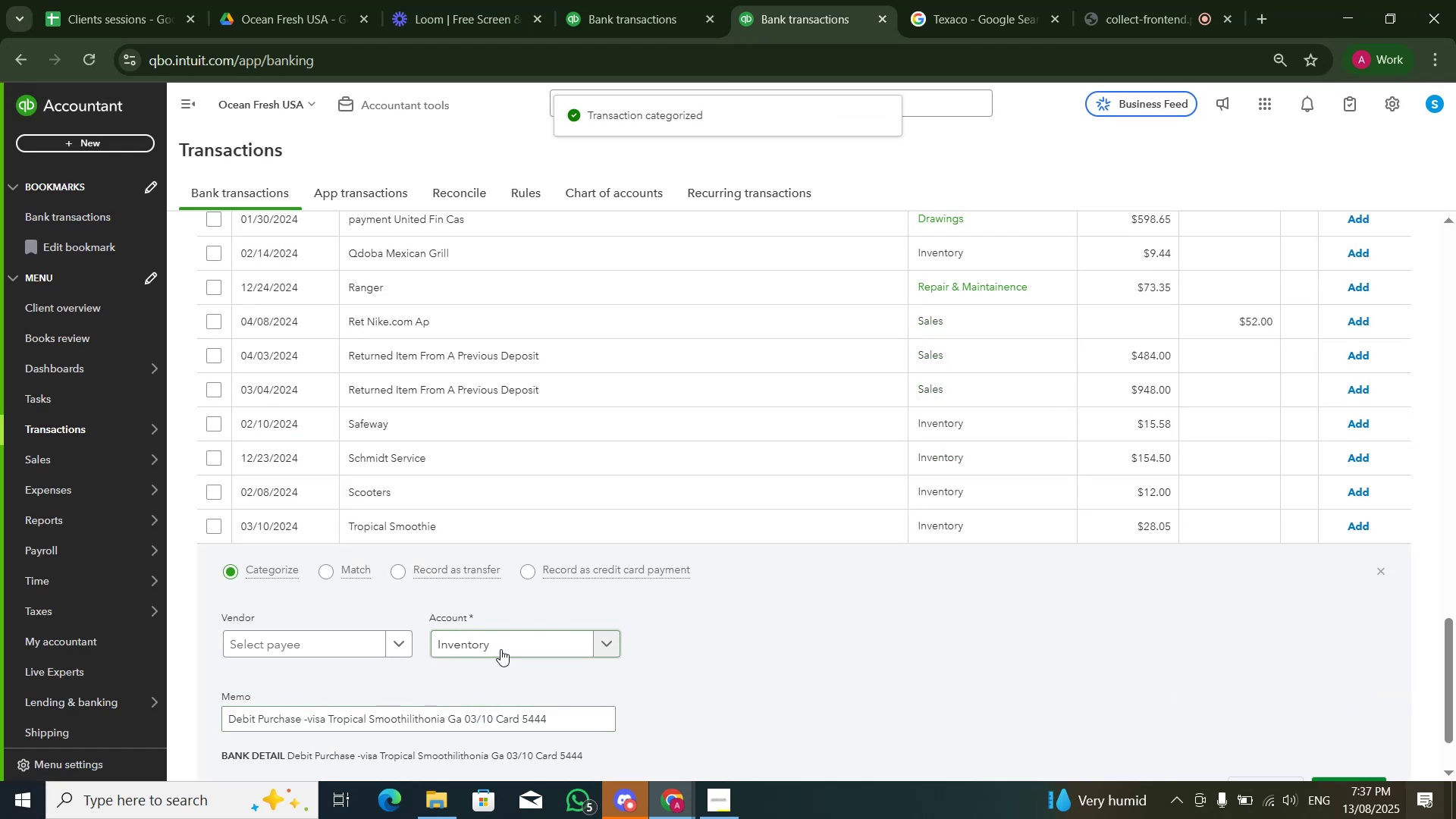 
left_click([501, 648])
 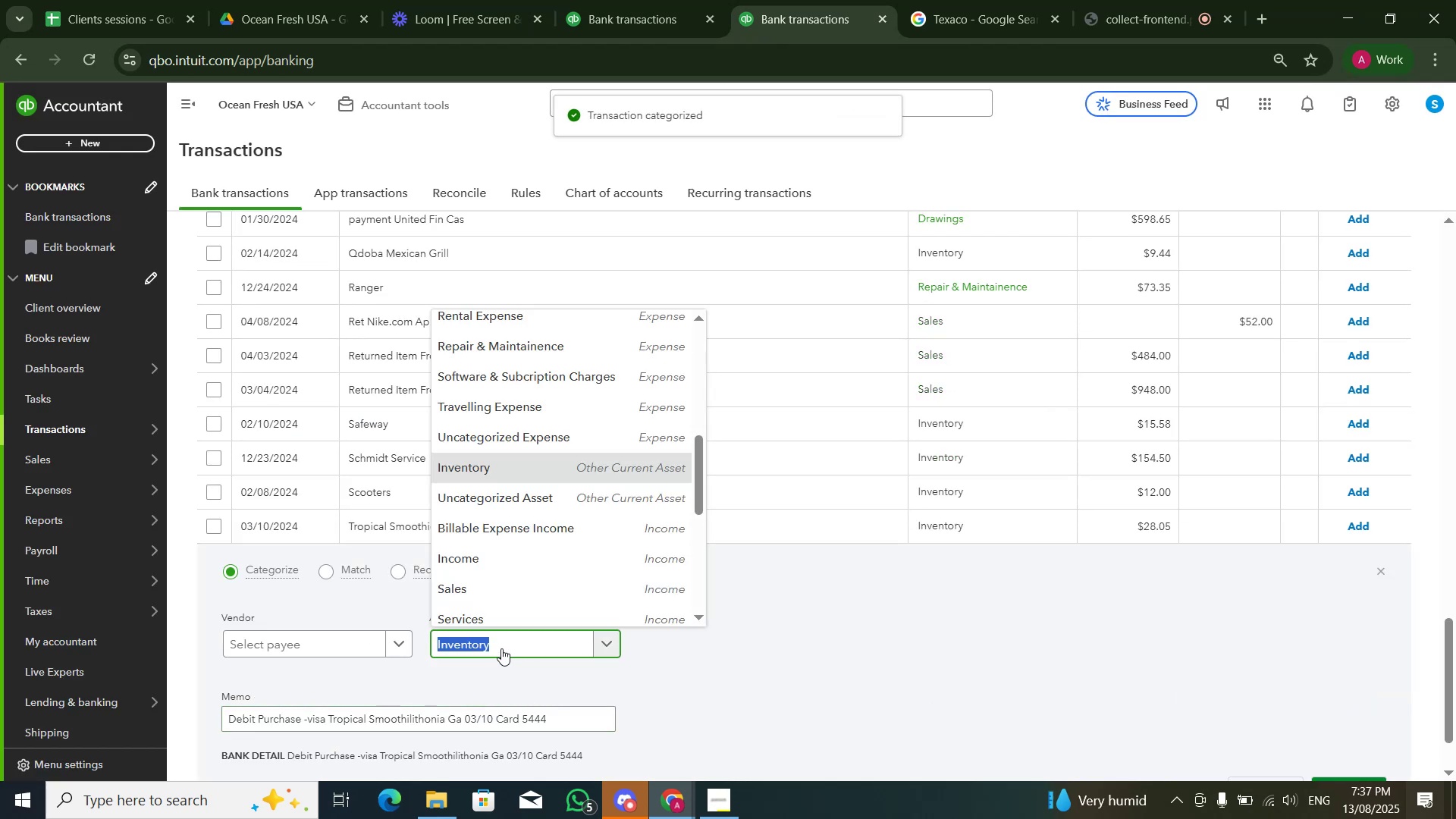 
type(mea)
 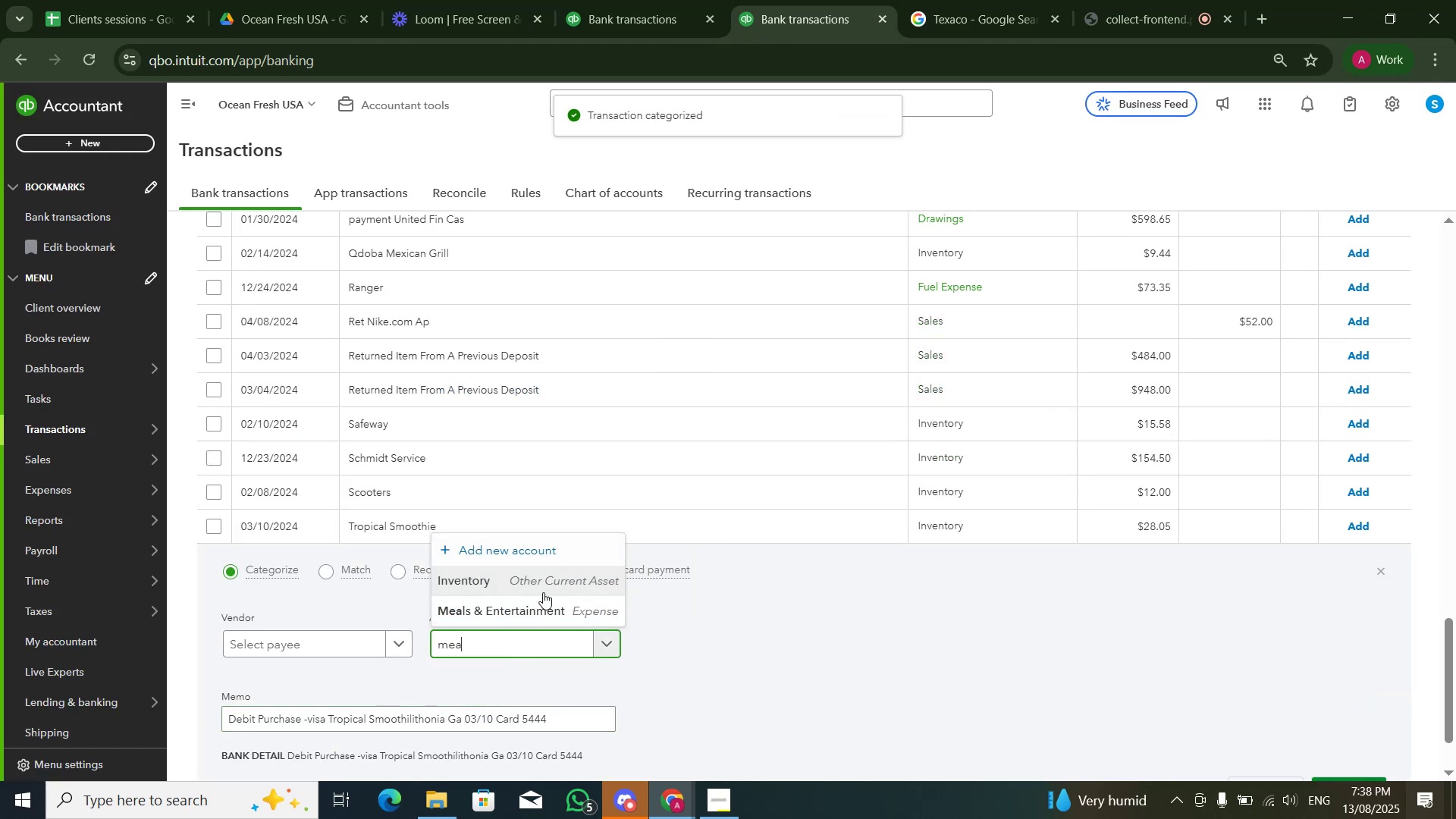 
left_click([541, 607])
 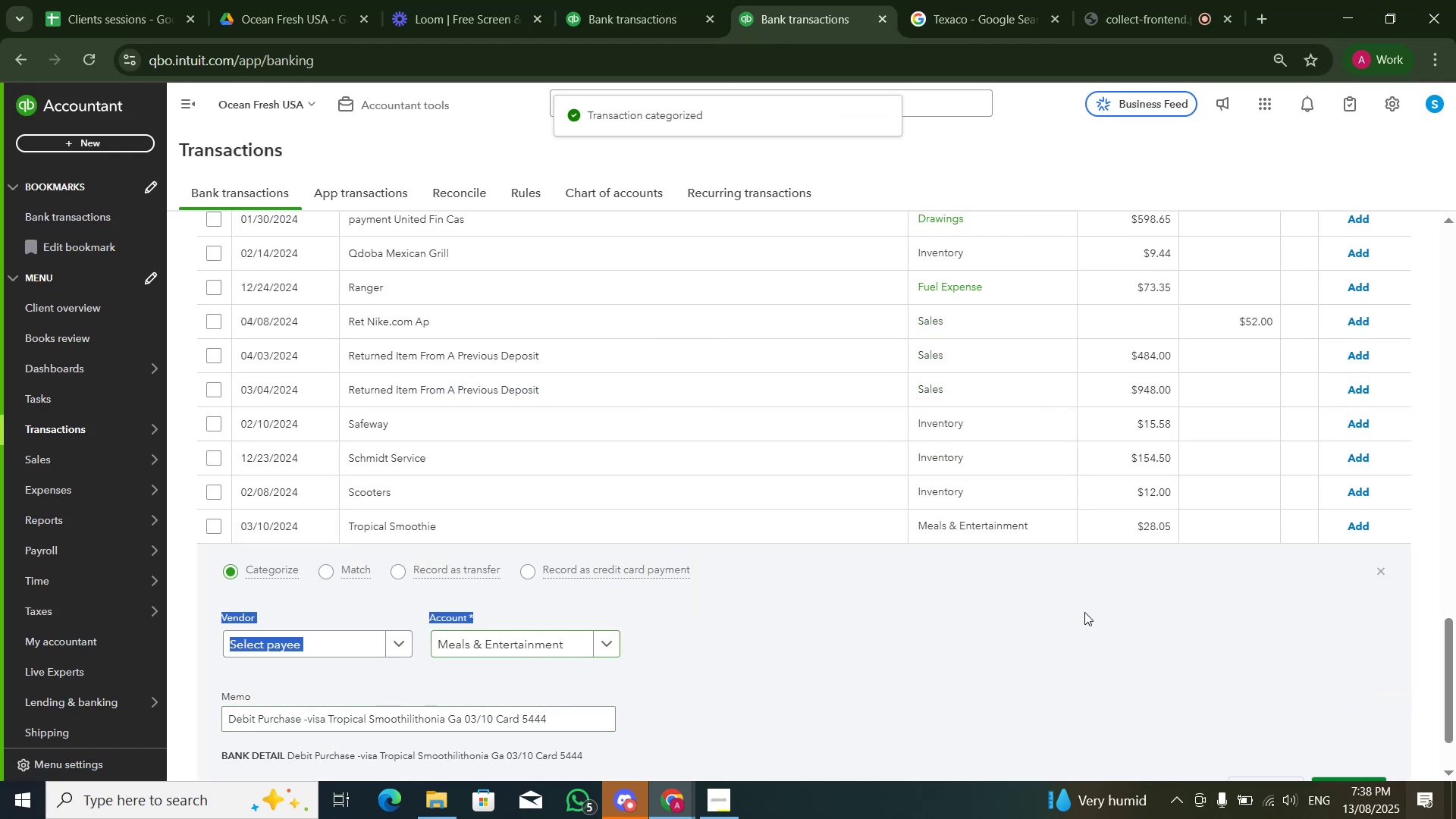 
scroll: coordinate [1102, 621], scroll_direction: down, amount: 2.0
 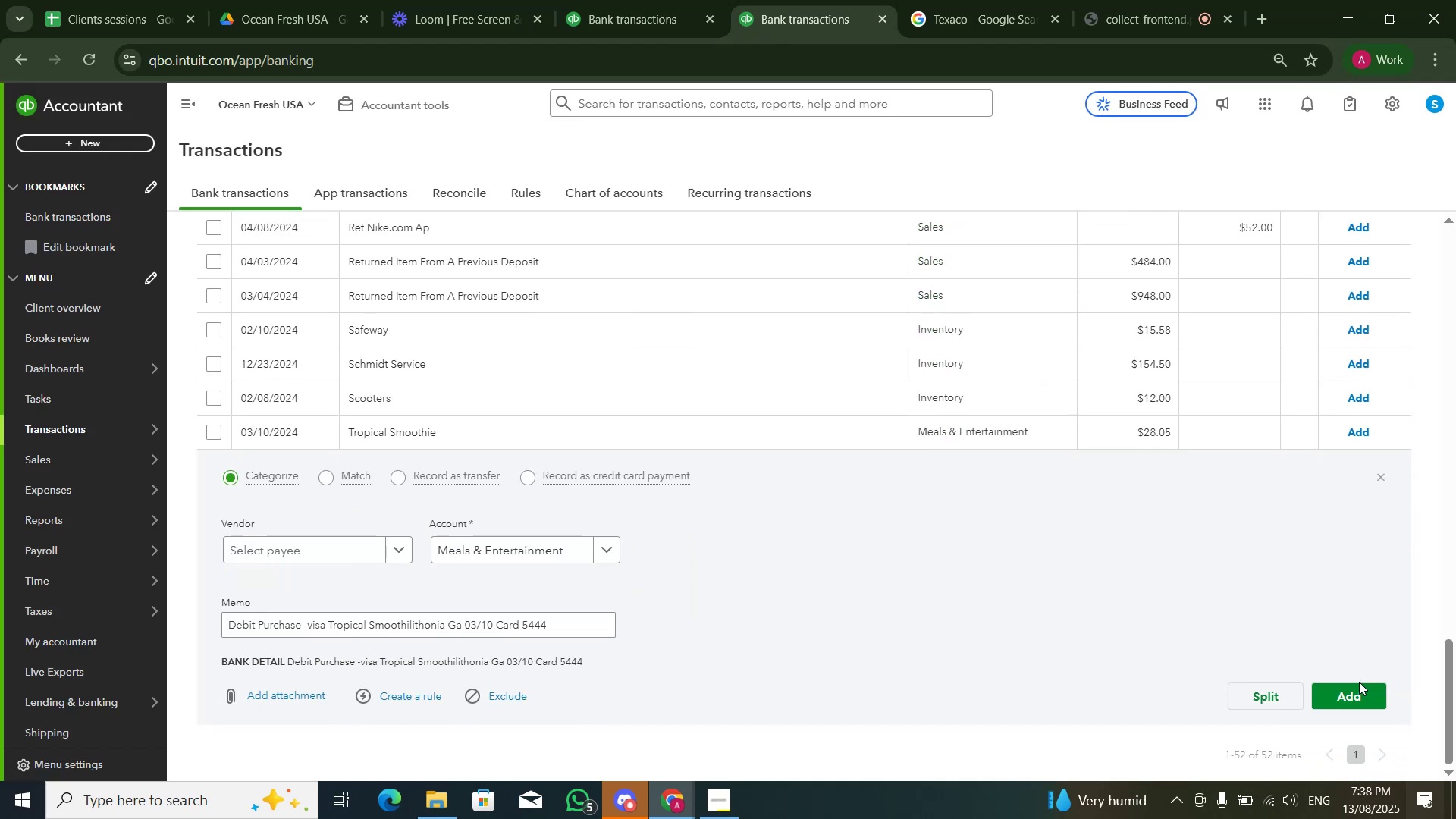 
double_click([1364, 684])
 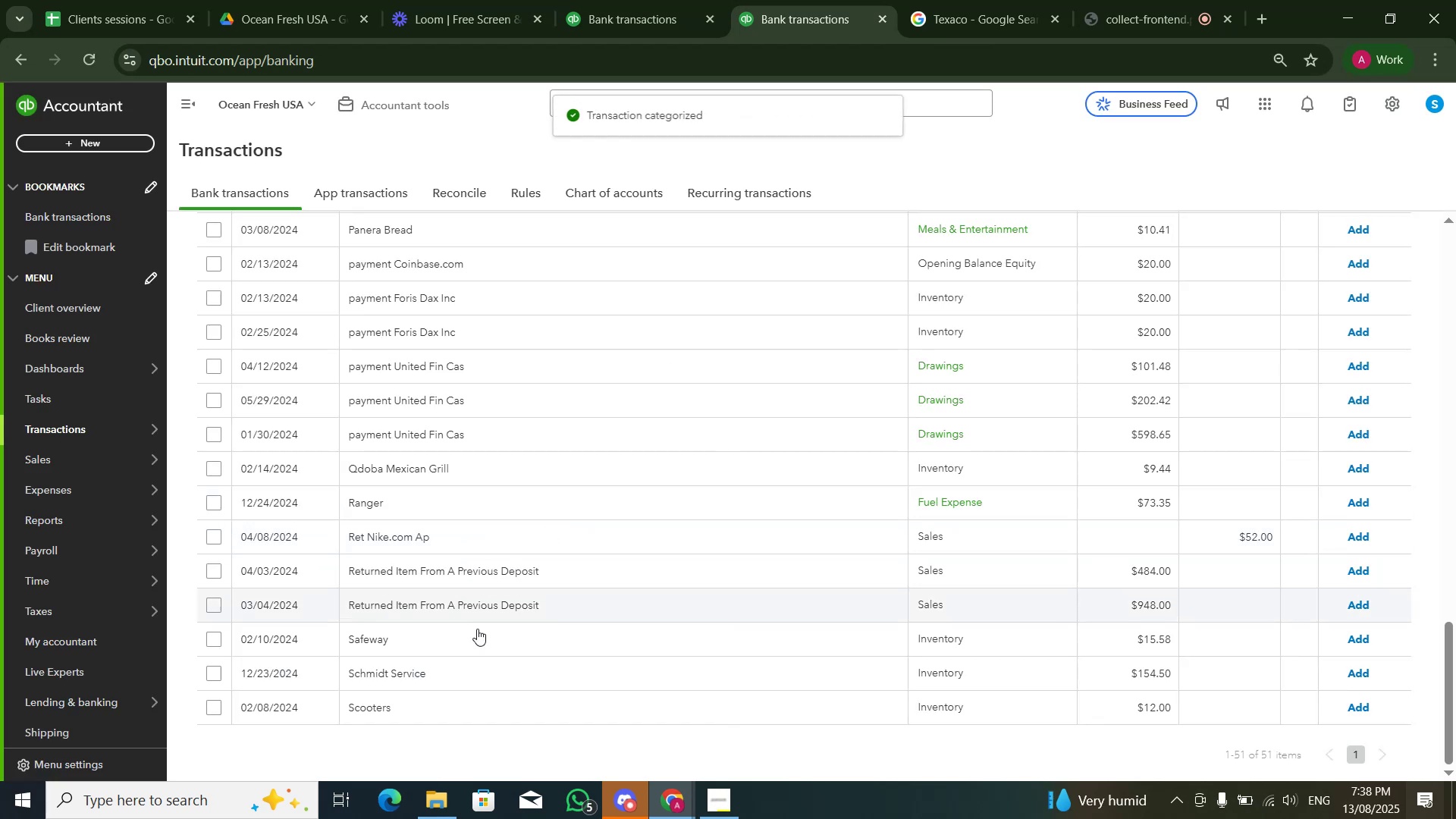 
left_click([453, 650])
 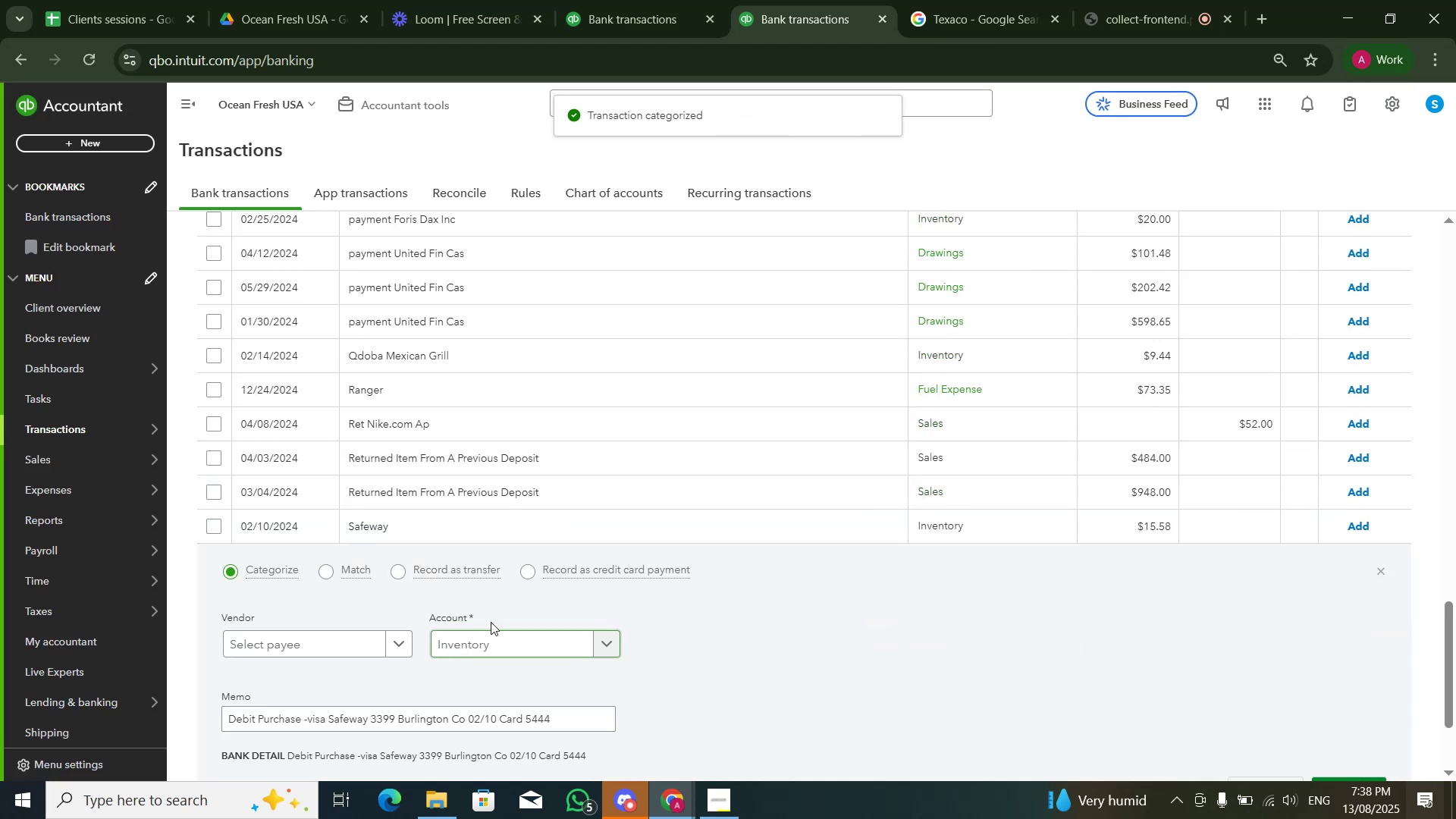 
scroll: coordinate [491, 623], scroll_direction: down, amount: 1.0
 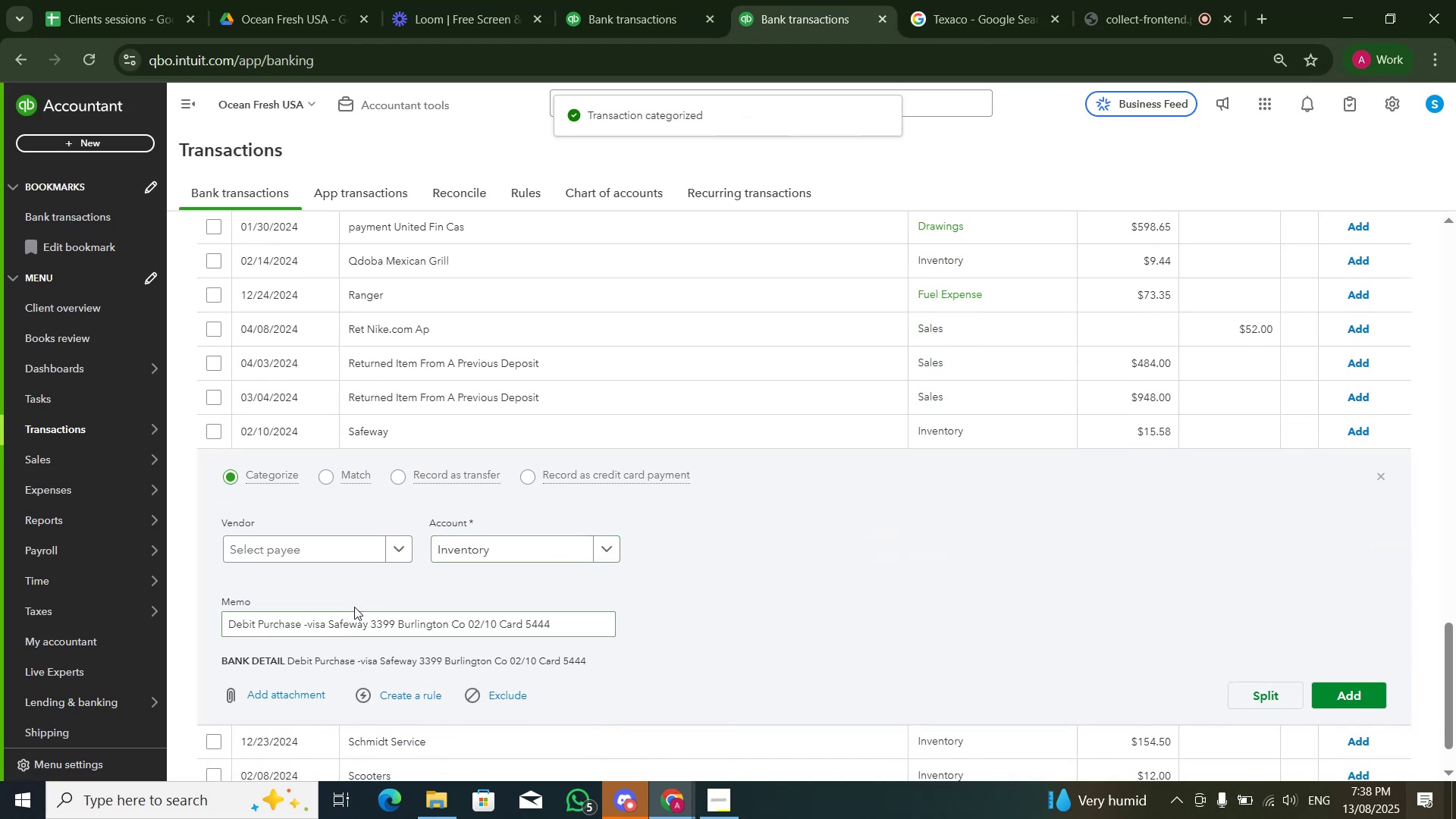 
double_click([352, 621])
 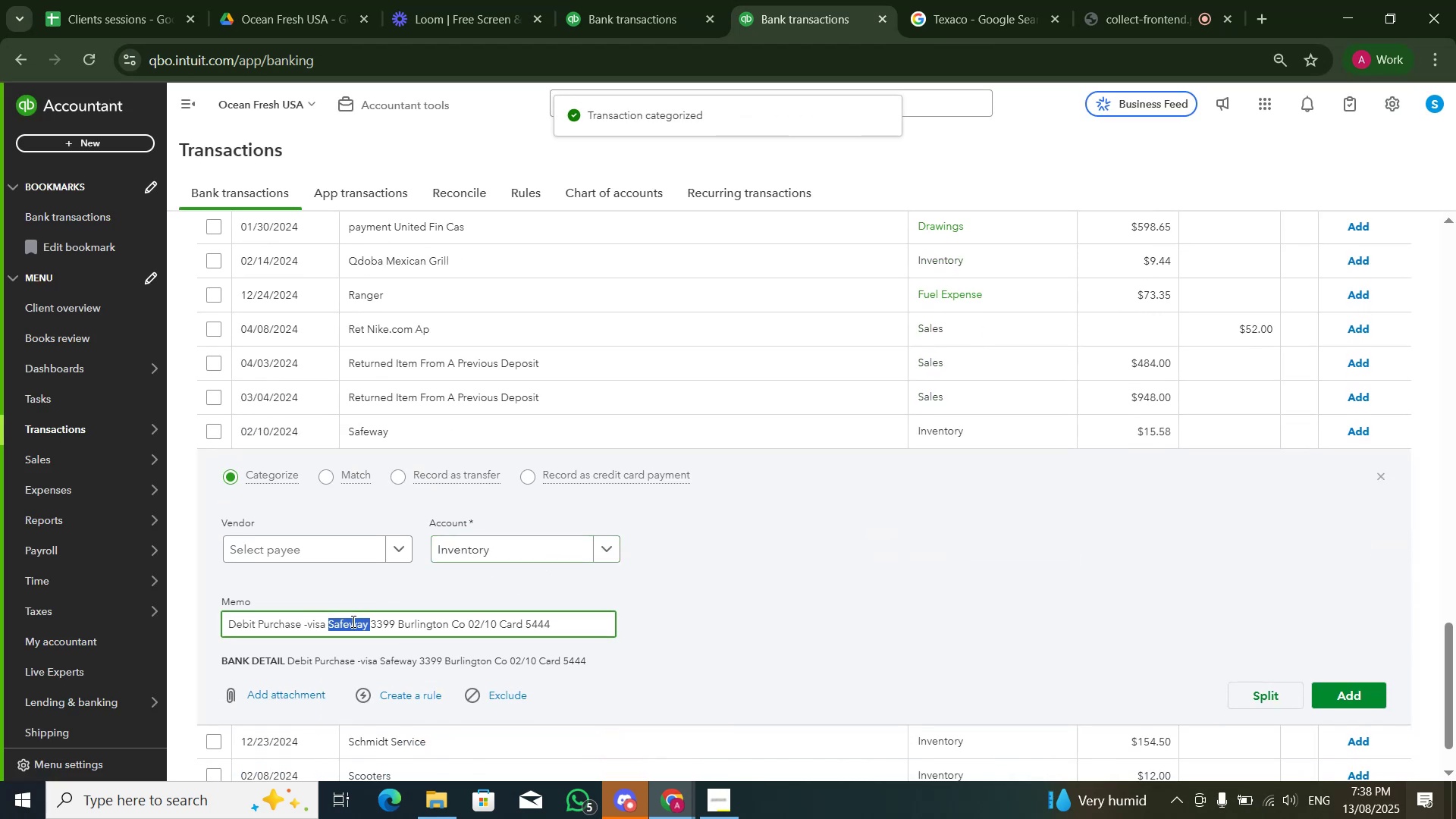 
key(Control+C)
 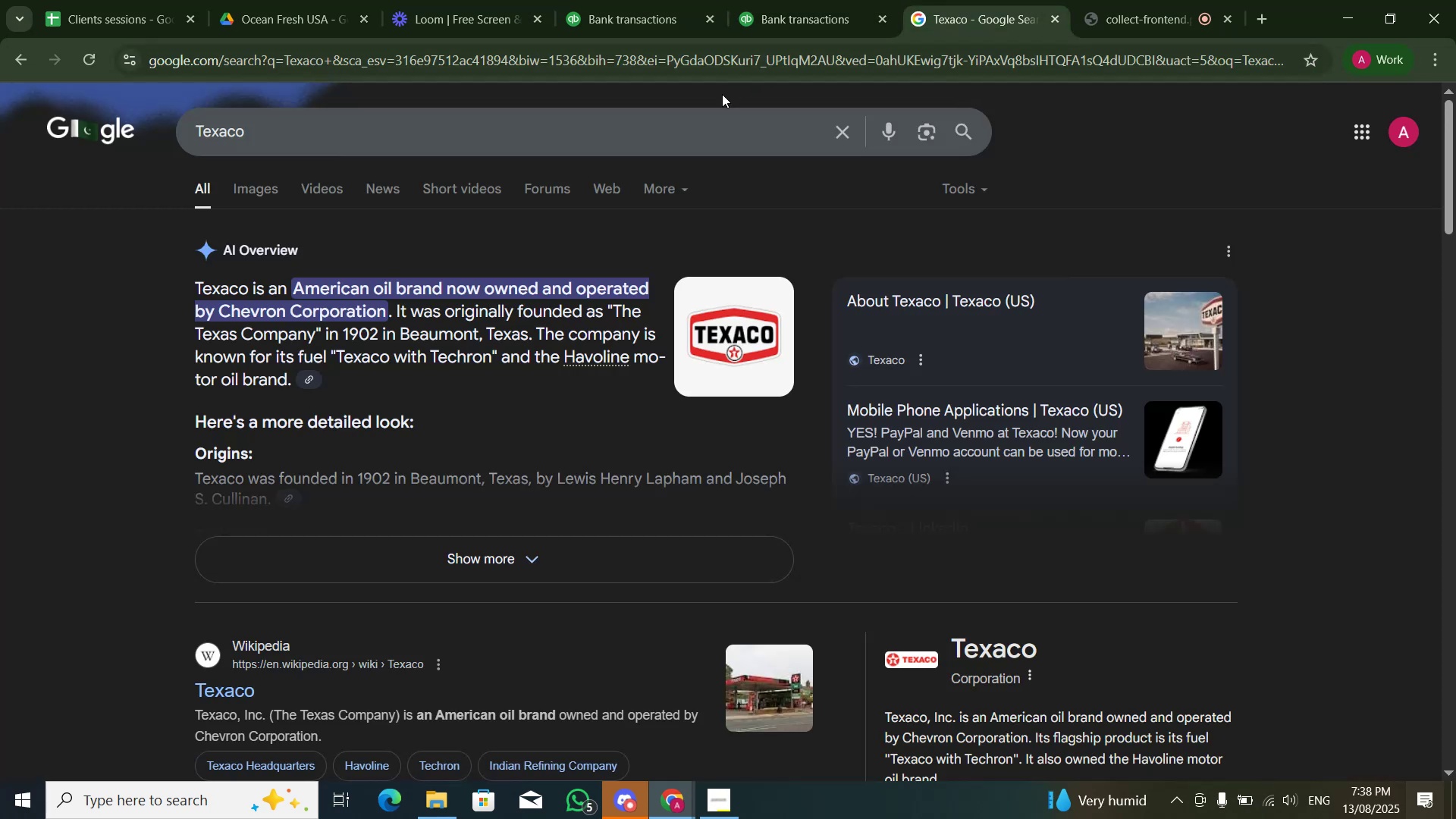 
double_click([708, 111])
 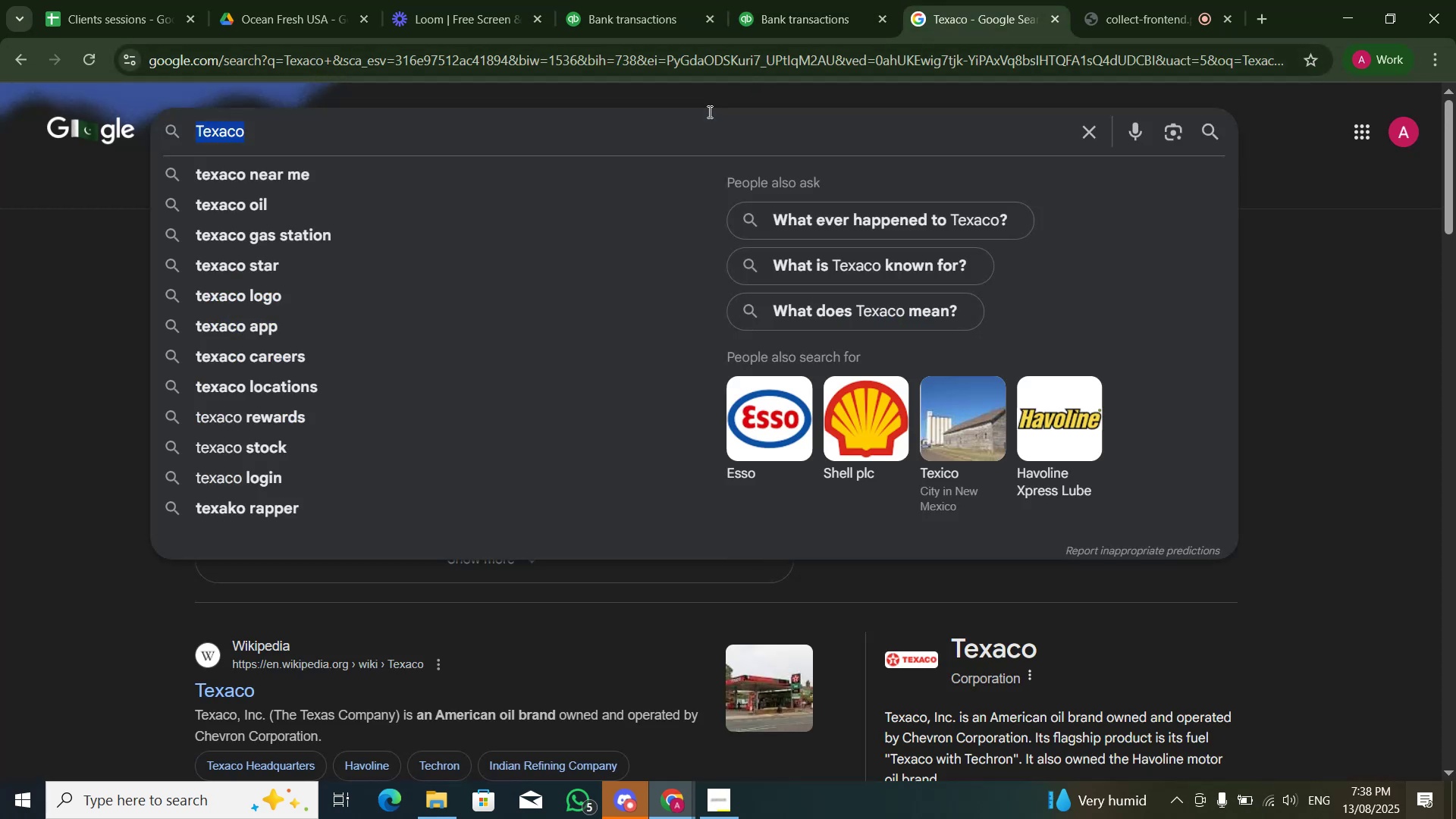 
key(Control+V)
 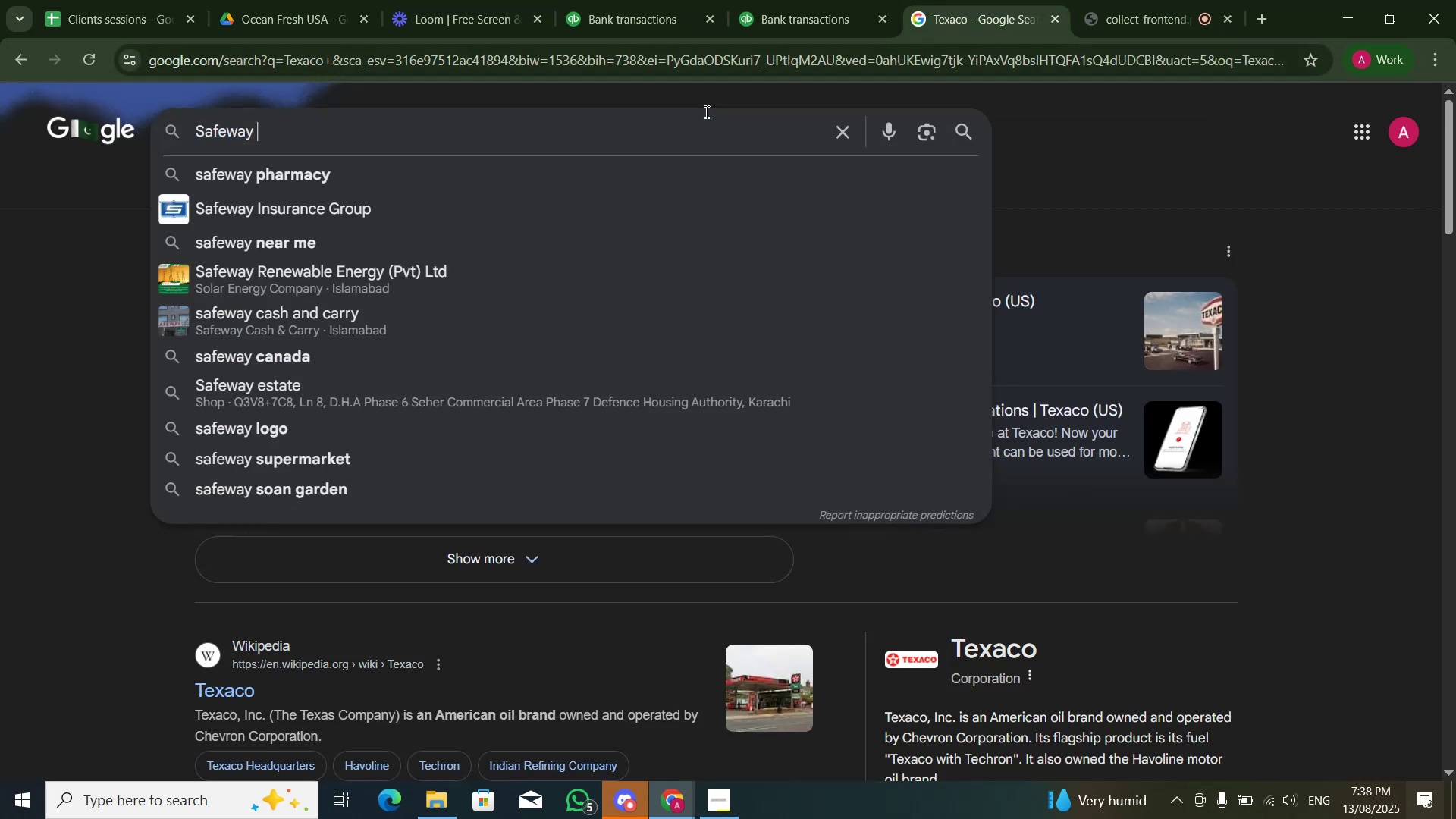 
key(NumpadEnter)
 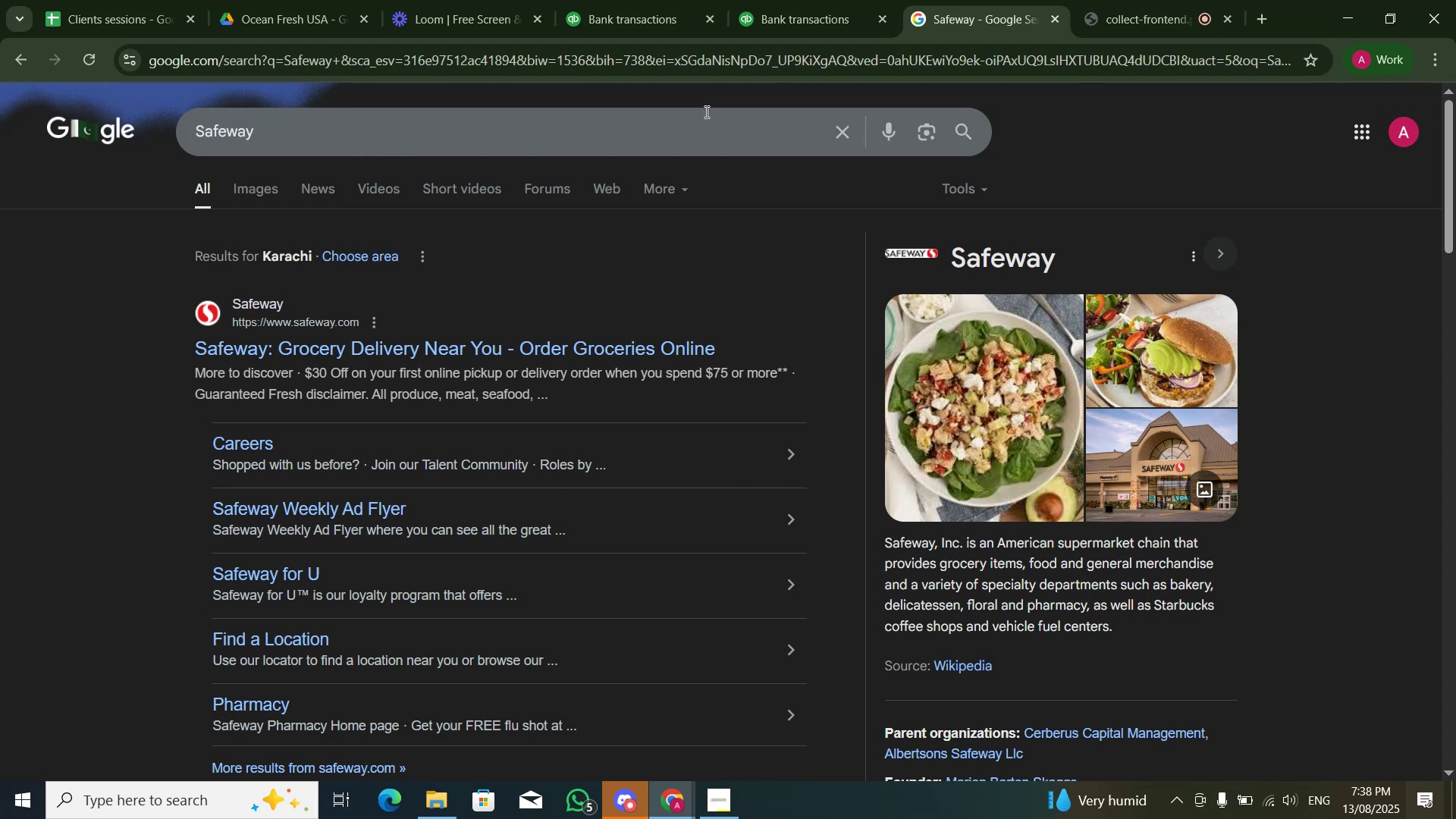 
wait(40.0)
 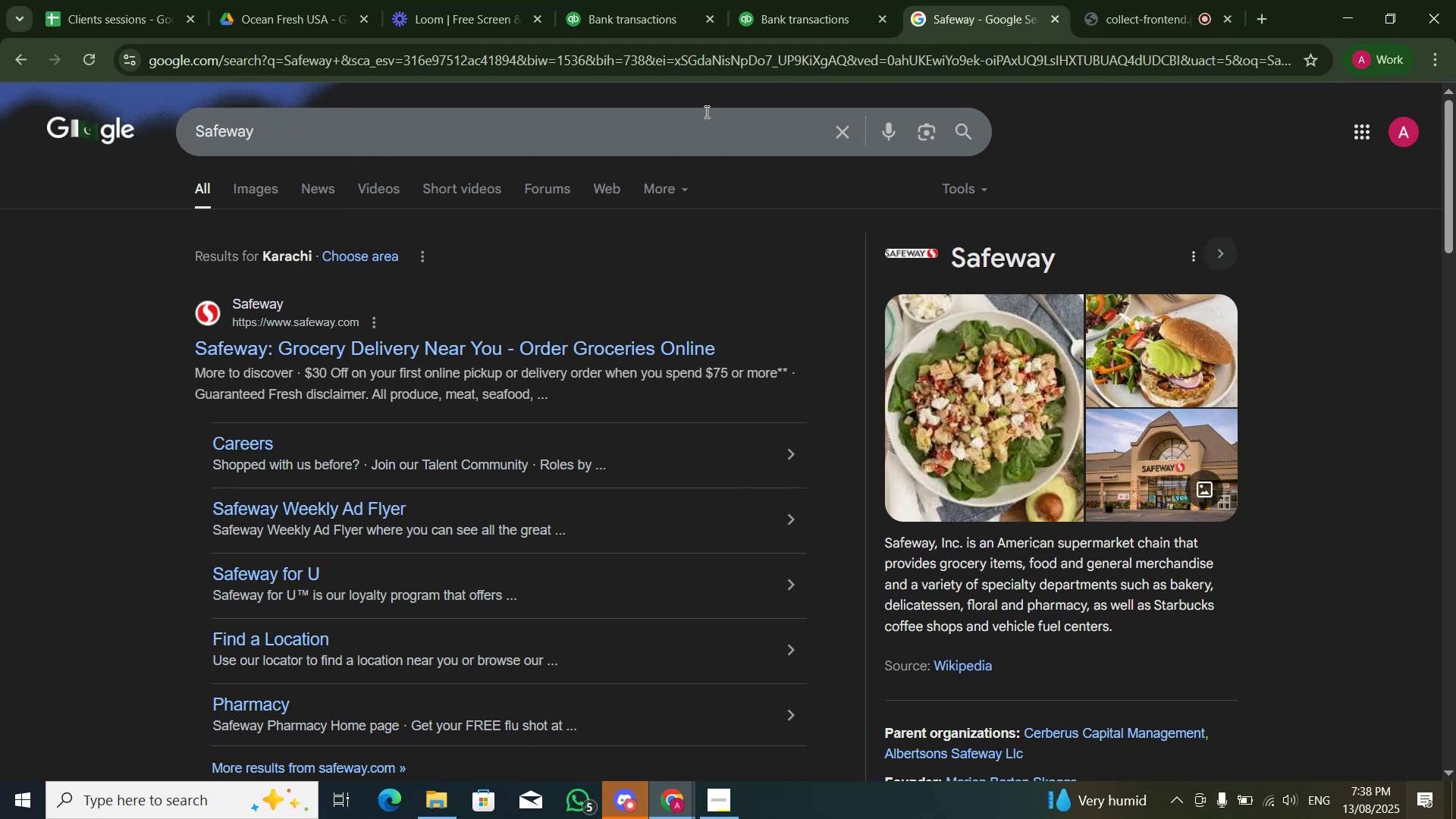 
left_click([839, 2])
 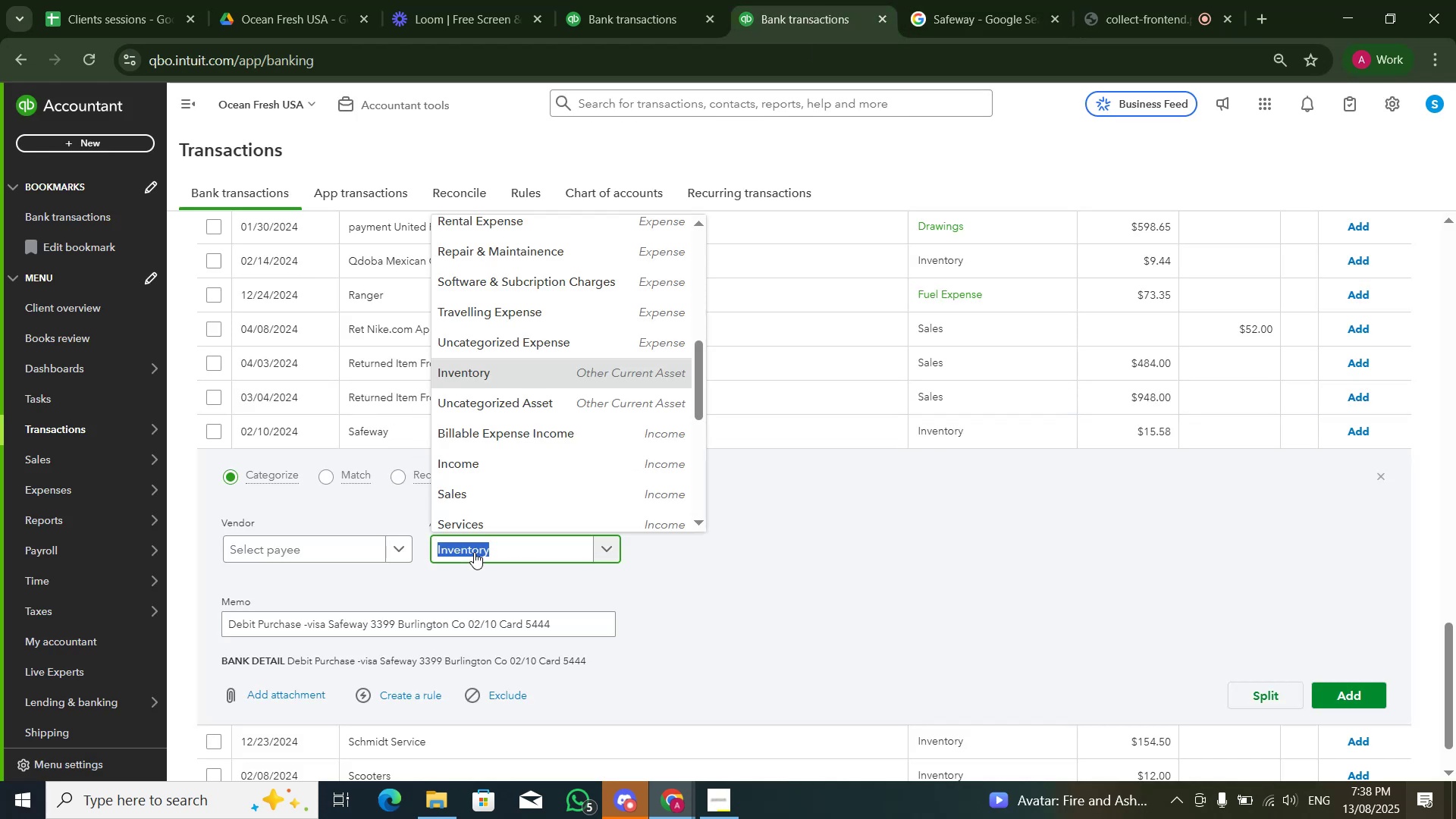 
type(del)
 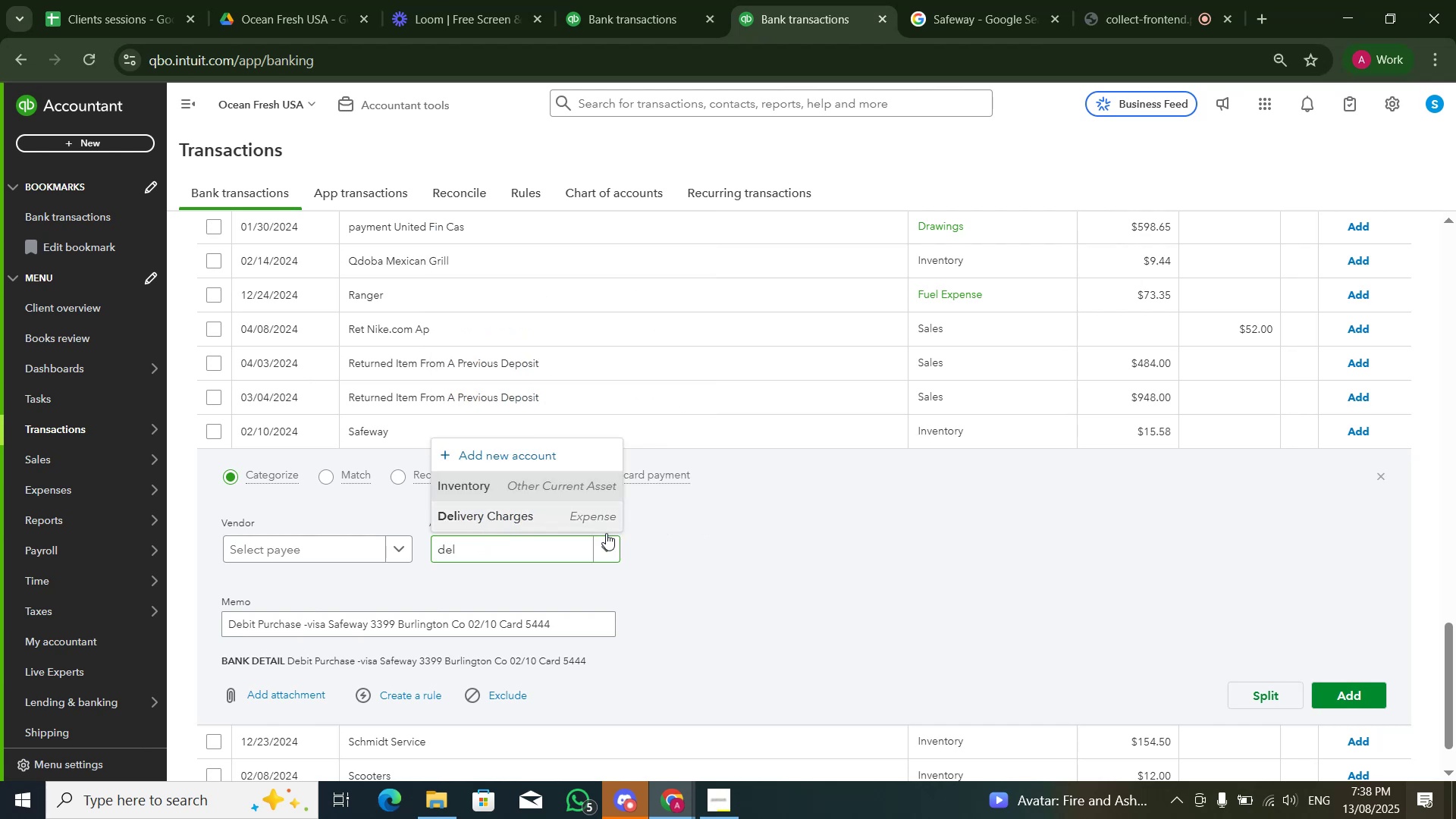 
double_click([896, 550])
 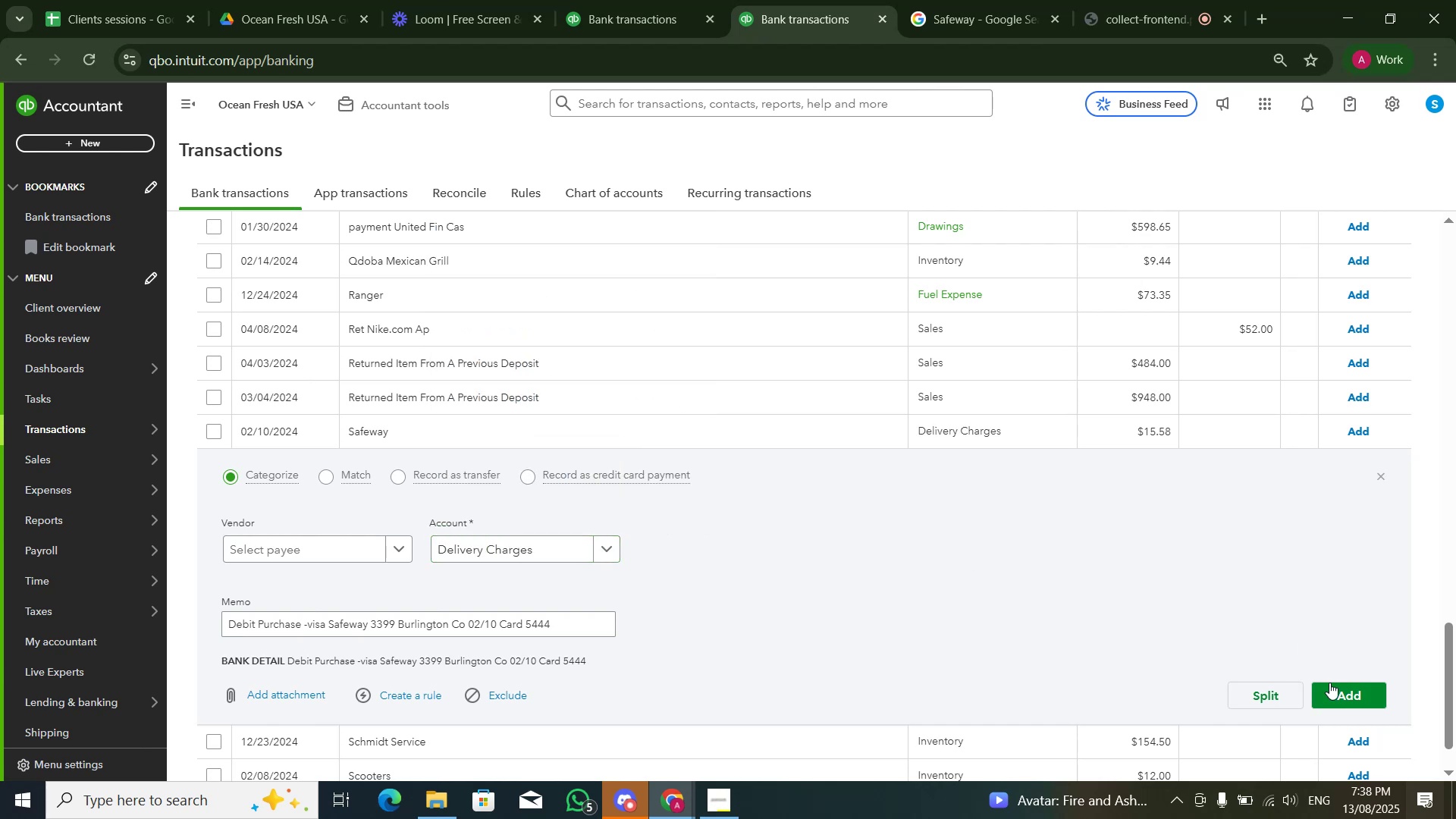 
left_click([1329, 683])
 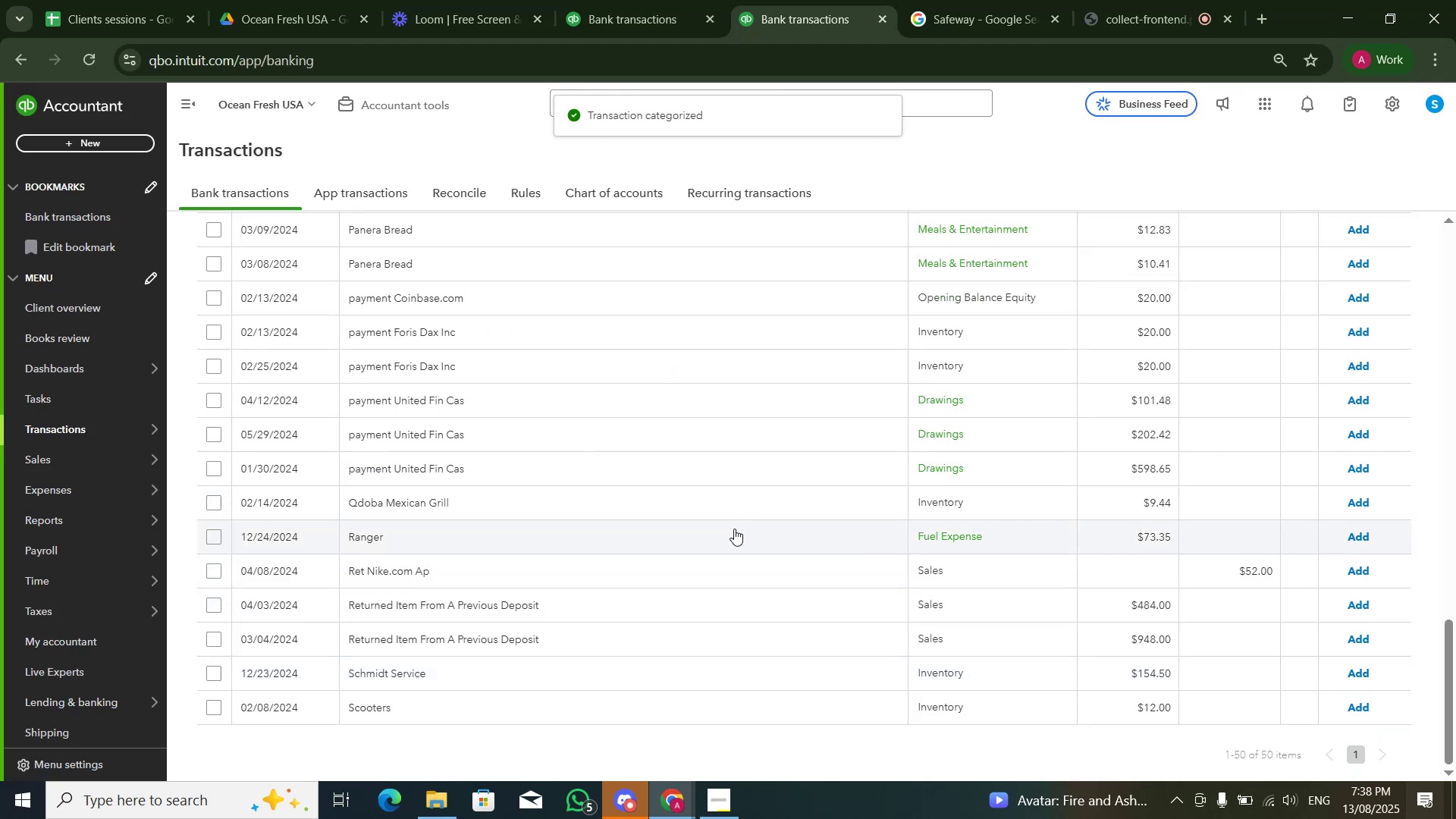 
left_click([454, 704])
 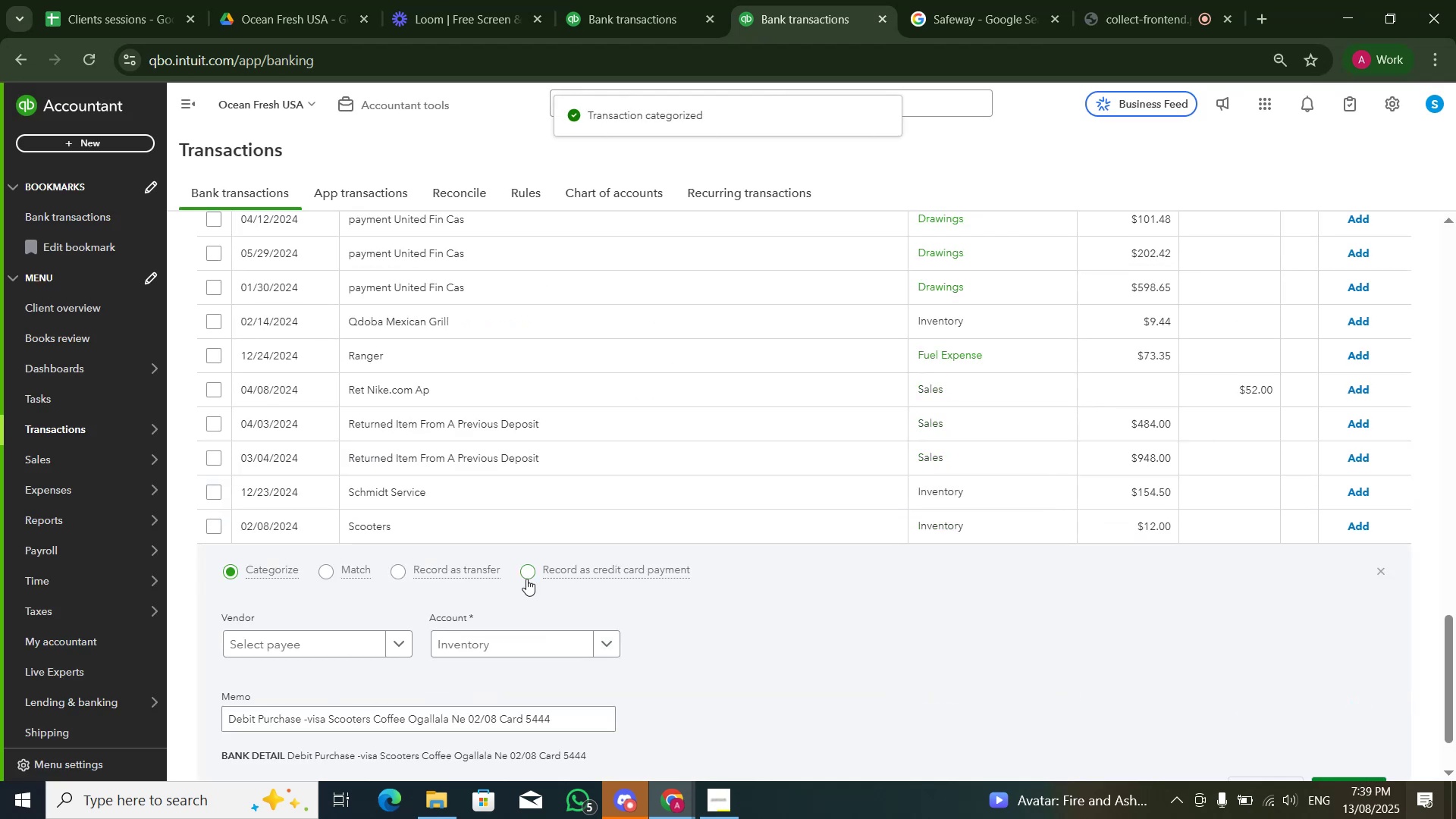 
scroll: coordinate [528, 577], scroll_direction: down, amount: 4.0
 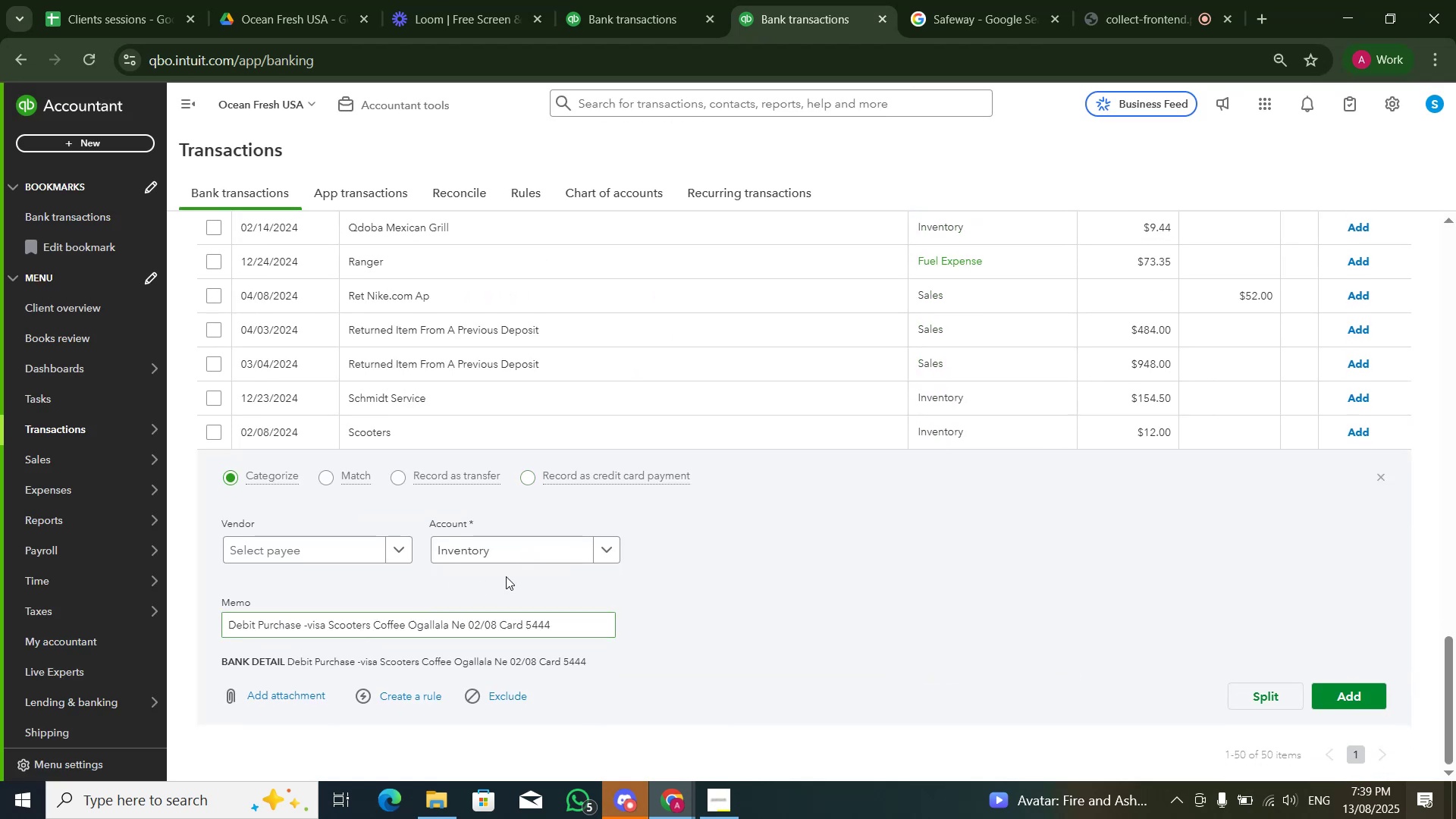 
left_click([522, 555])
 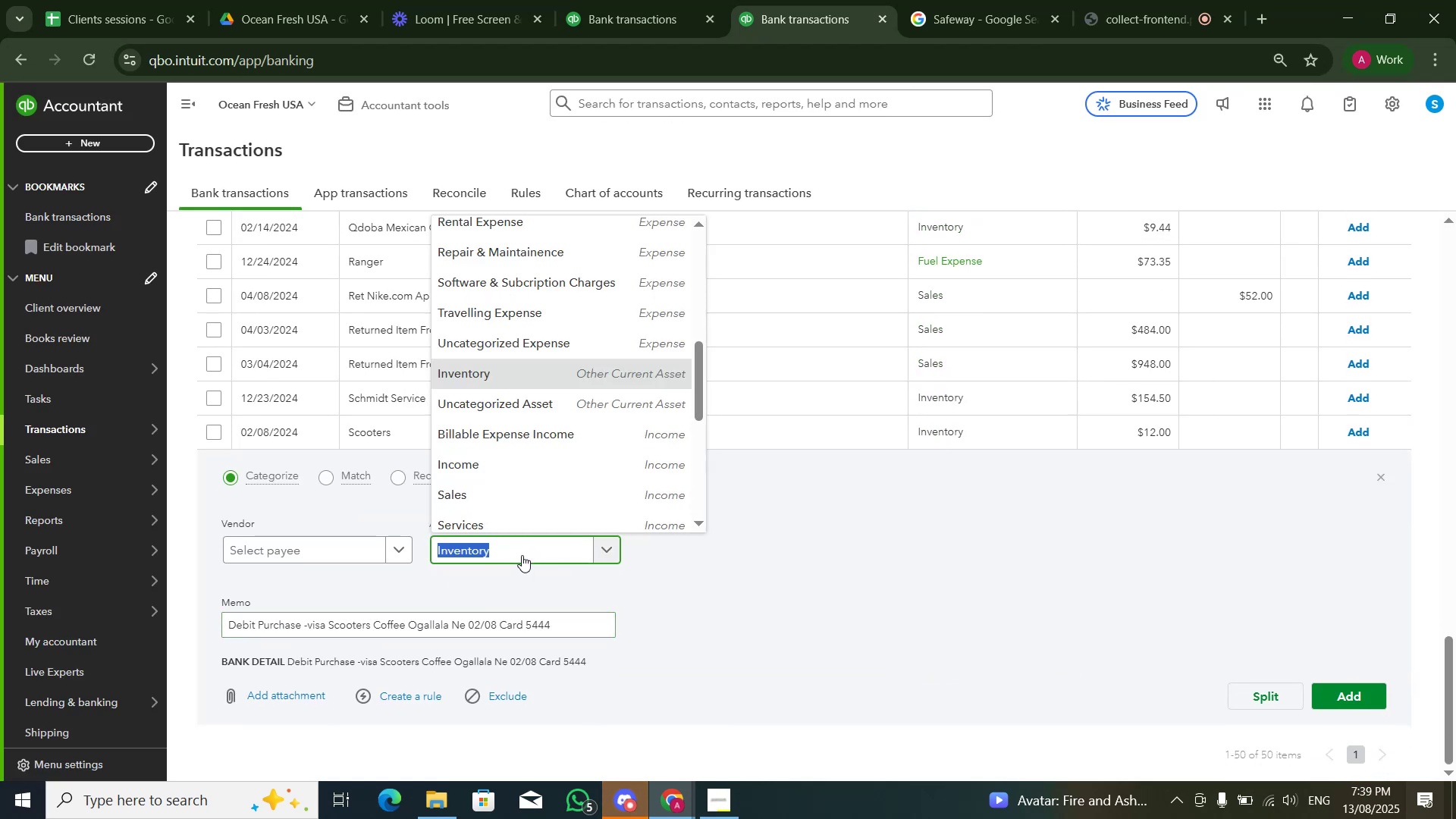 
type(rent)
 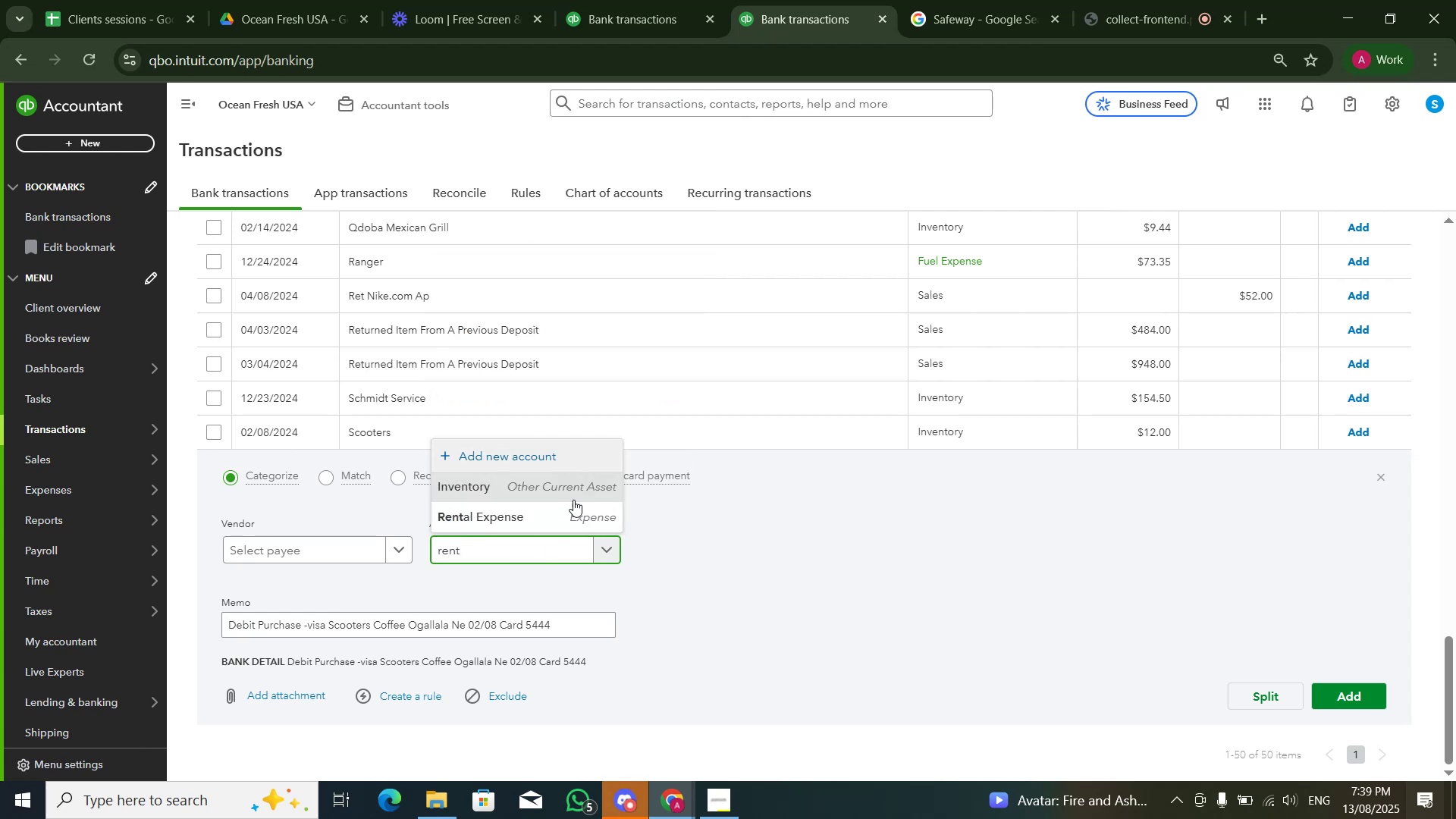 
left_click([568, 522])
 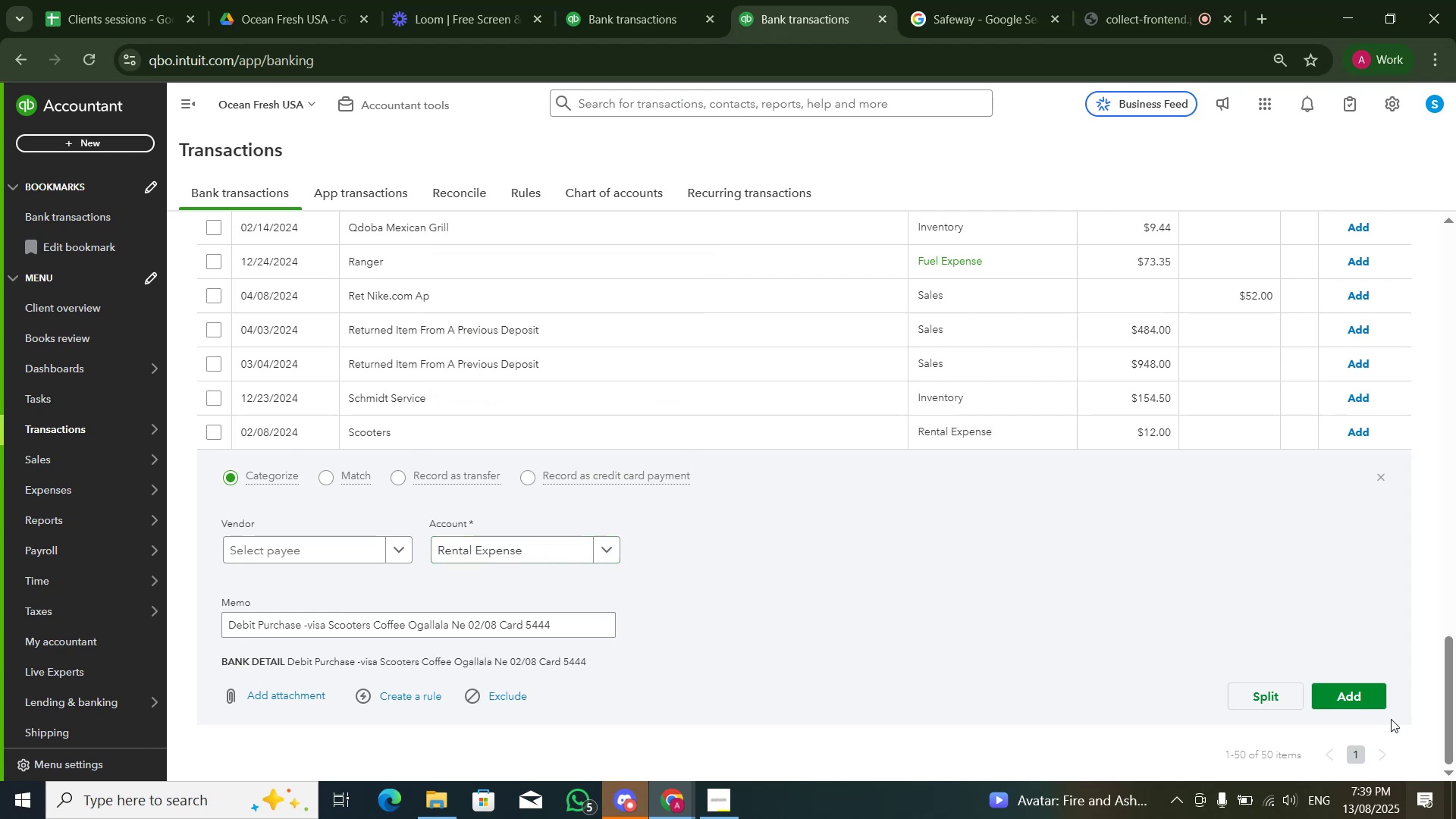 
left_click([1345, 690])
 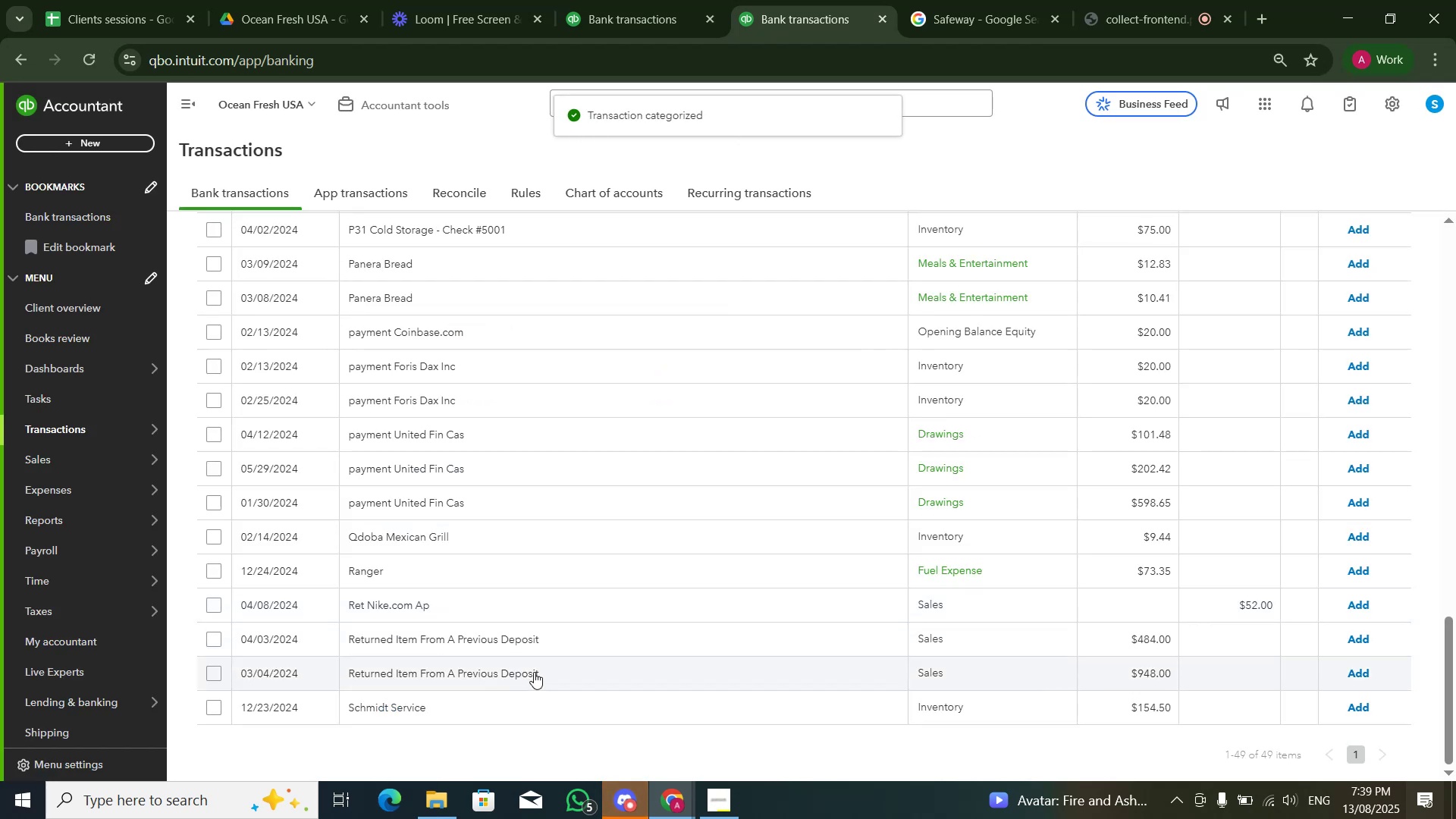 
left_click([516, 699])
 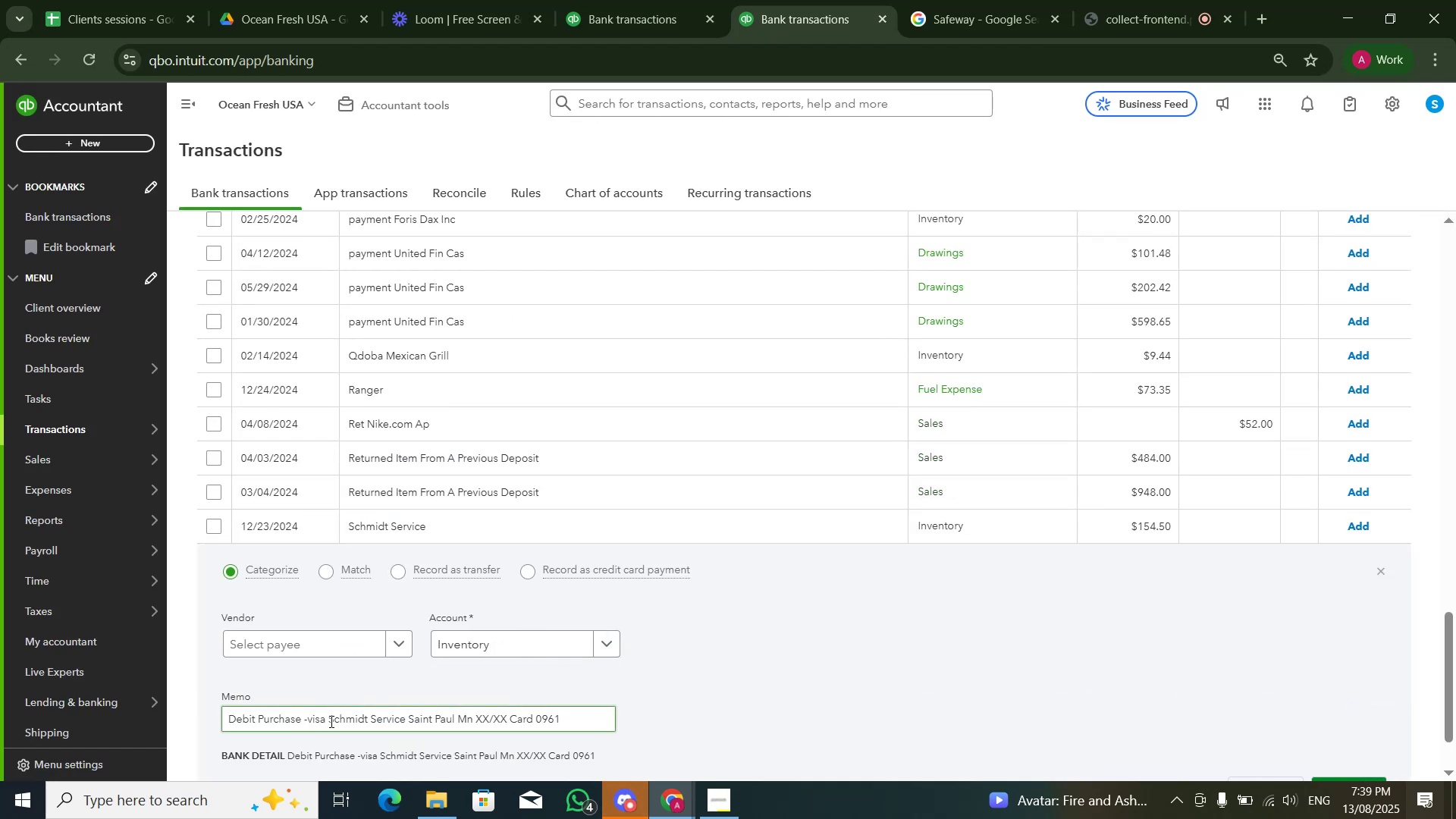 
double_click([347, 721])
 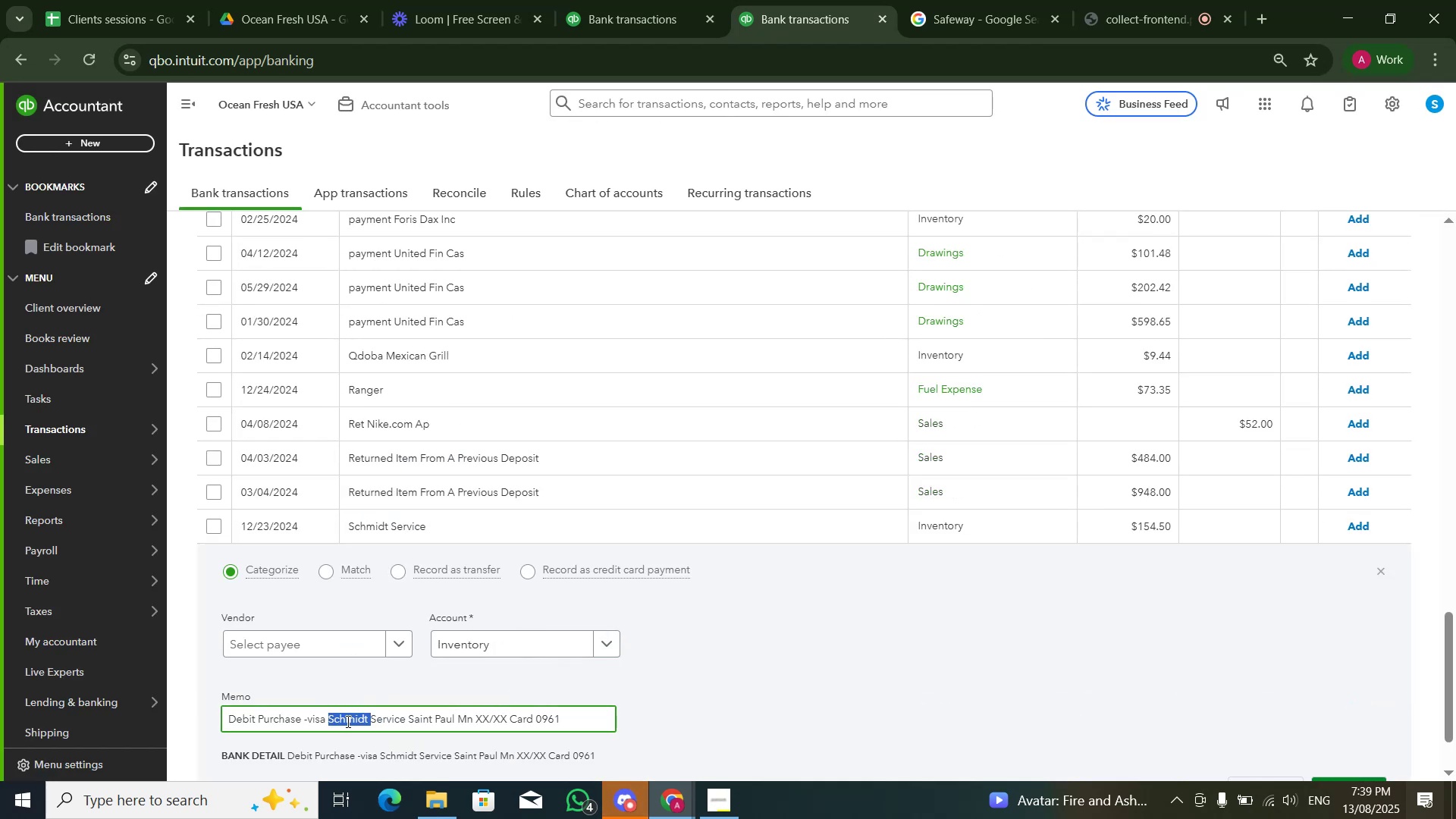 
triple_click([347, 721])
 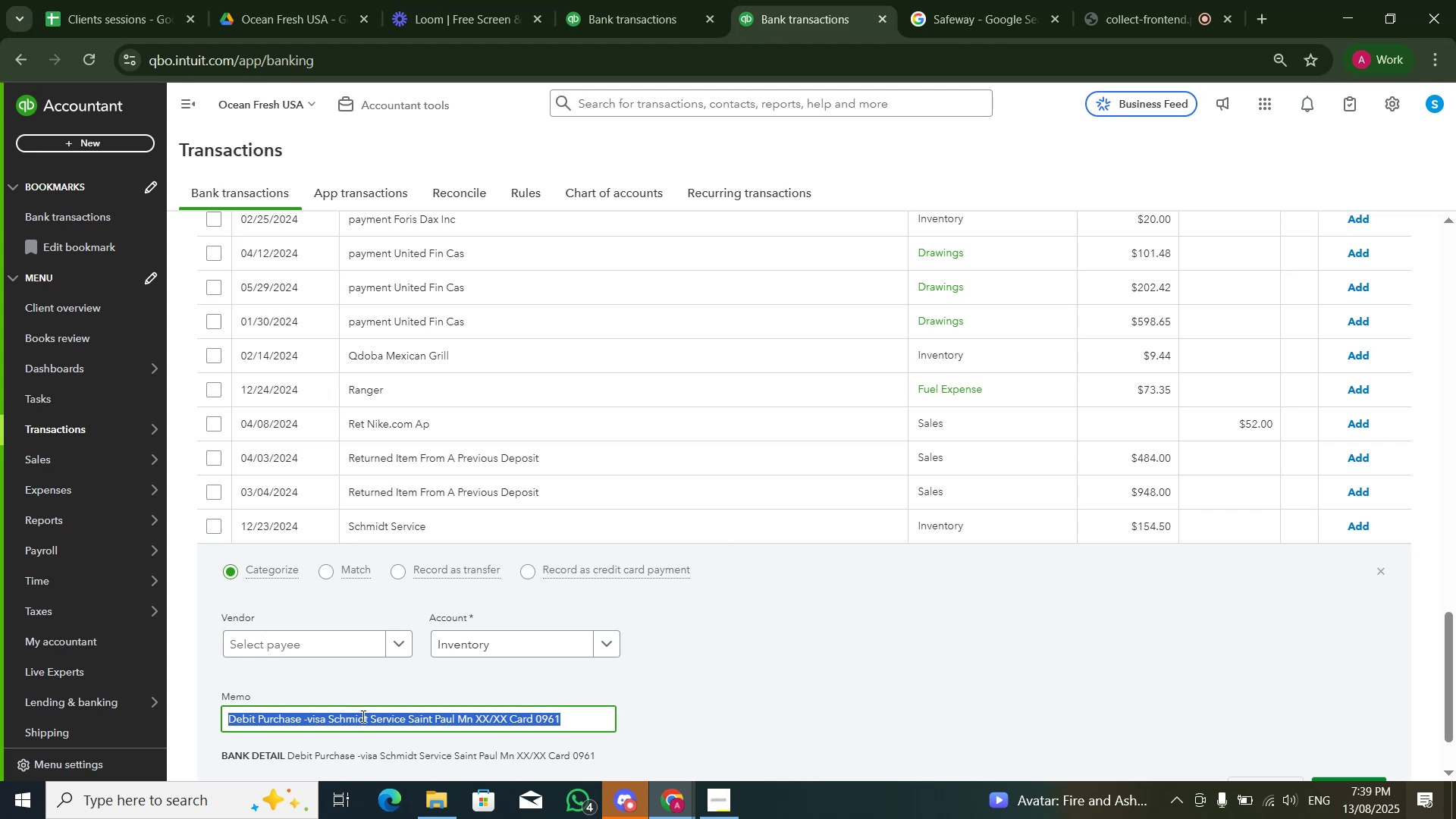 
triple_click([362, 716])
 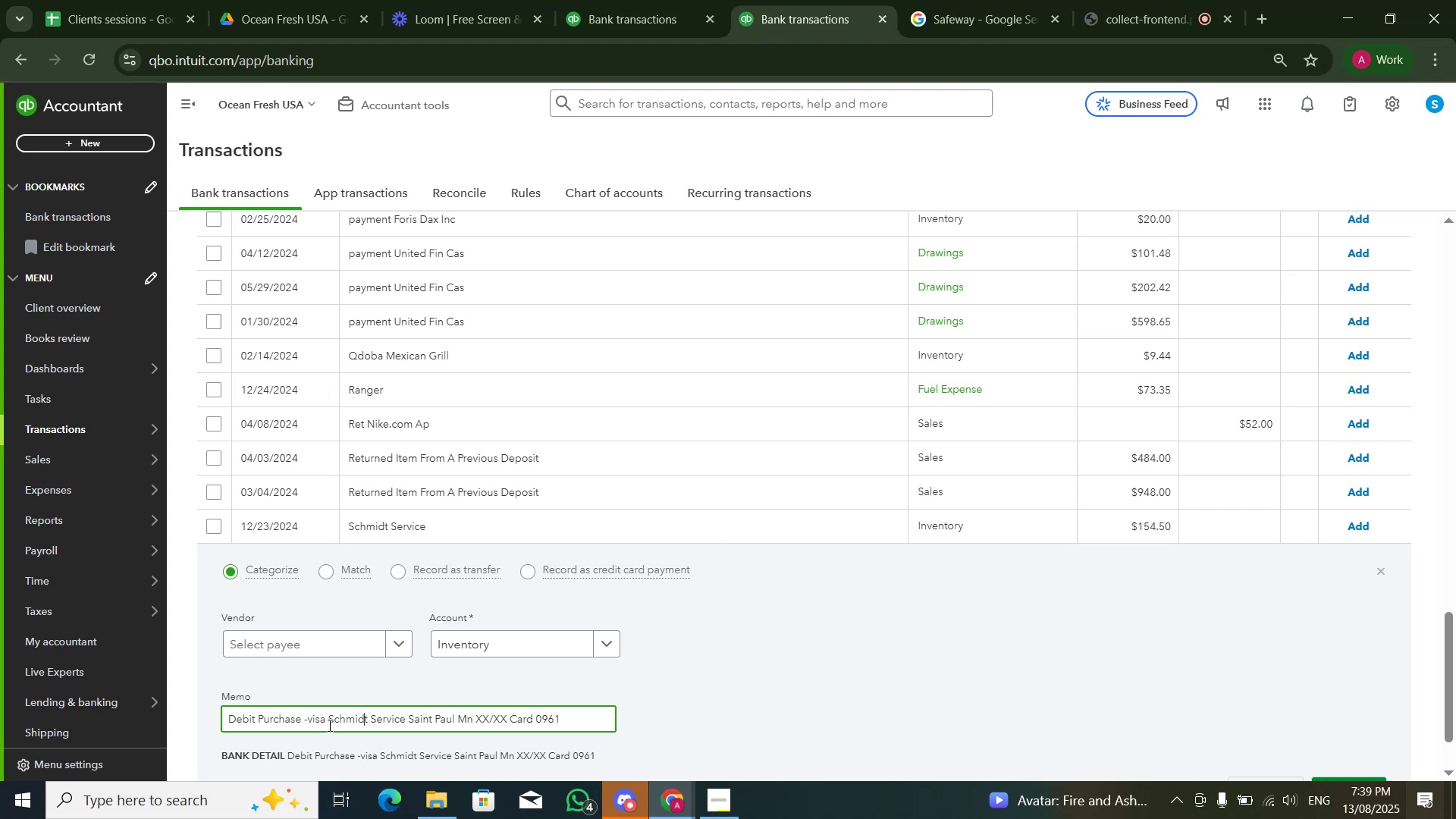 
left_click_drag(start_coordinate=[328, 724], to_coordinate=[403, 721])
 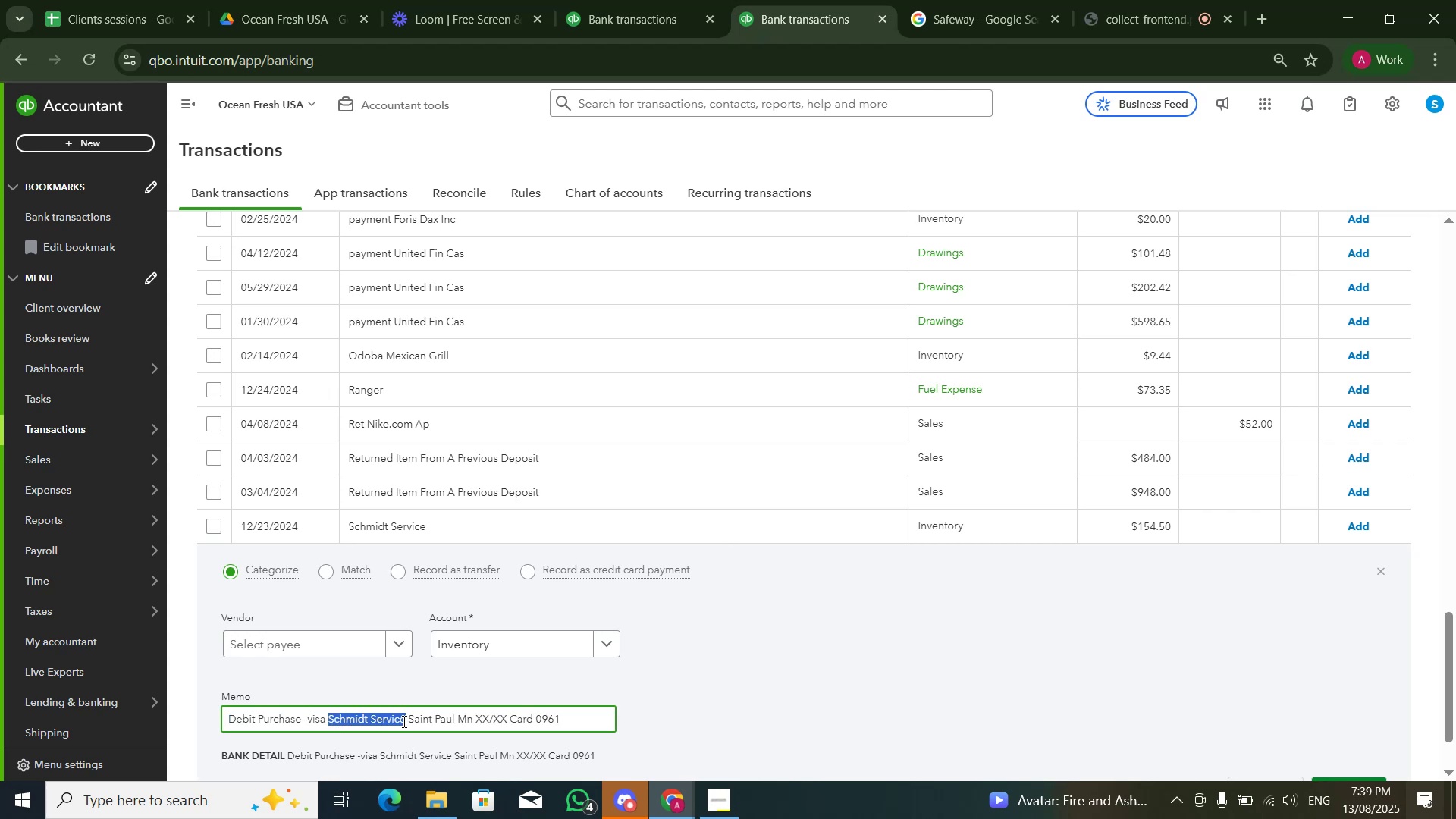 
key(Control+C)
 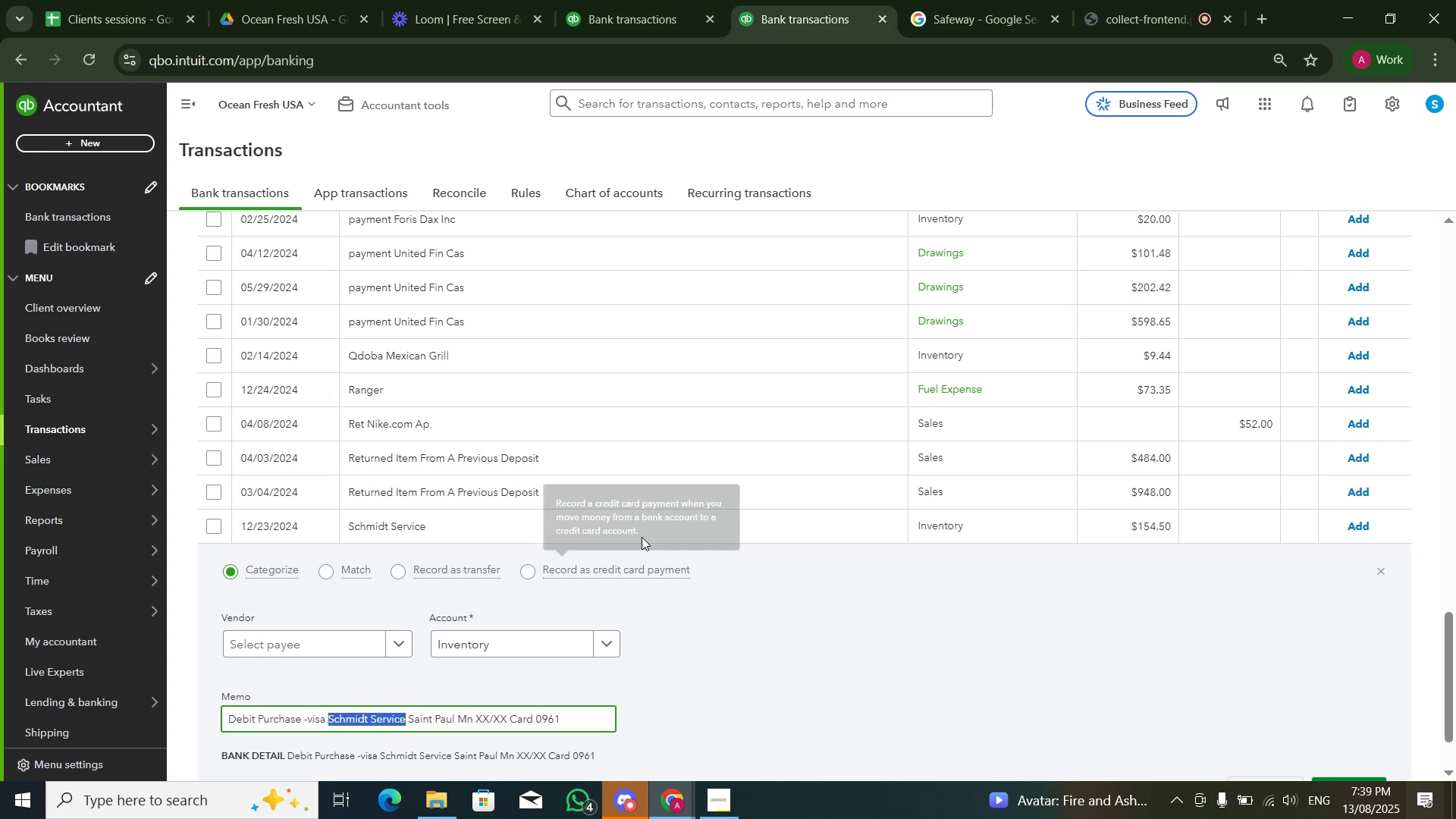 
scroll: coordinate [694, 448], scroll_direction: up, amount: 27.0
 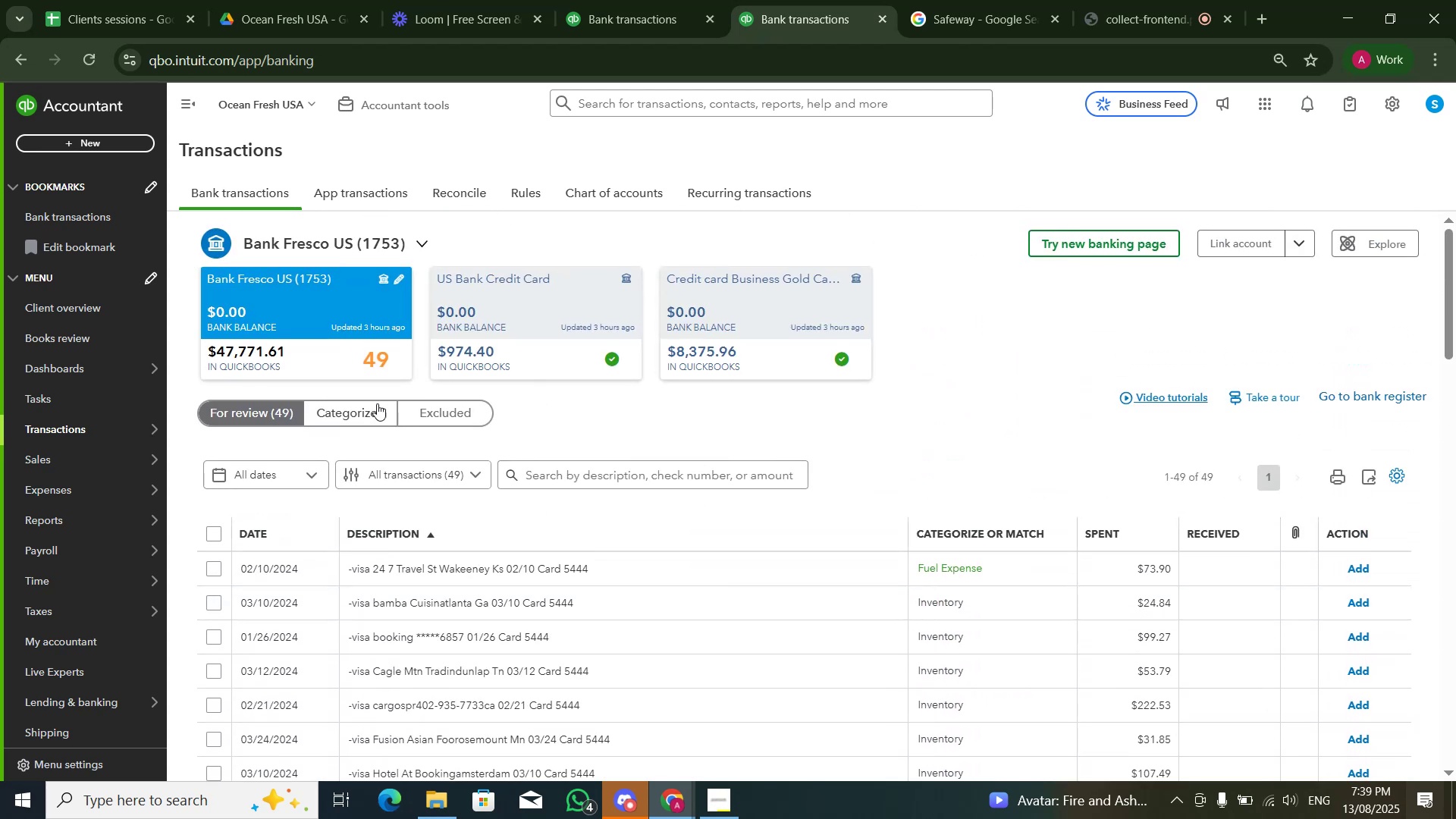 
left_click([377, 404])
 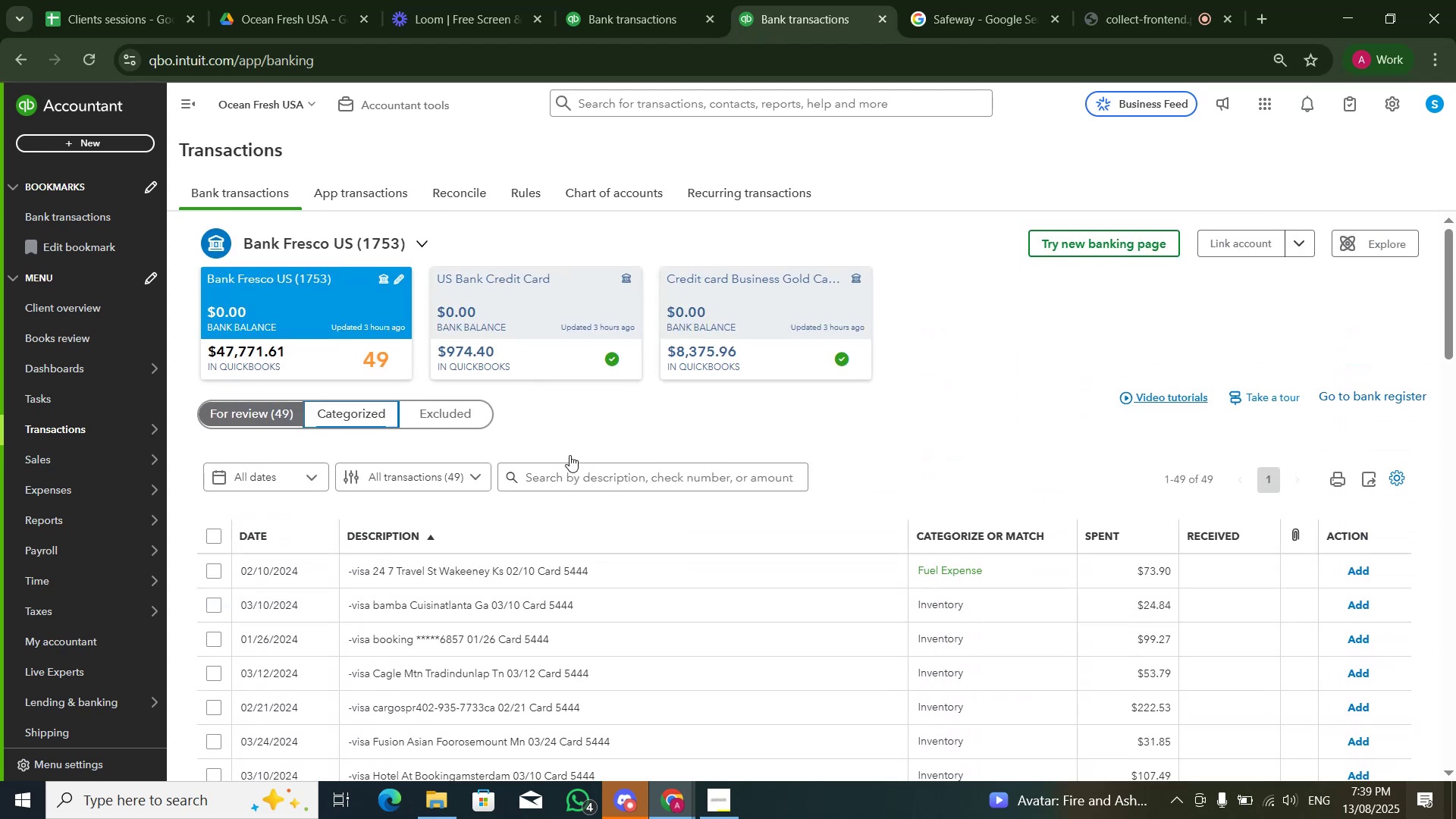 
key(Control+V)
 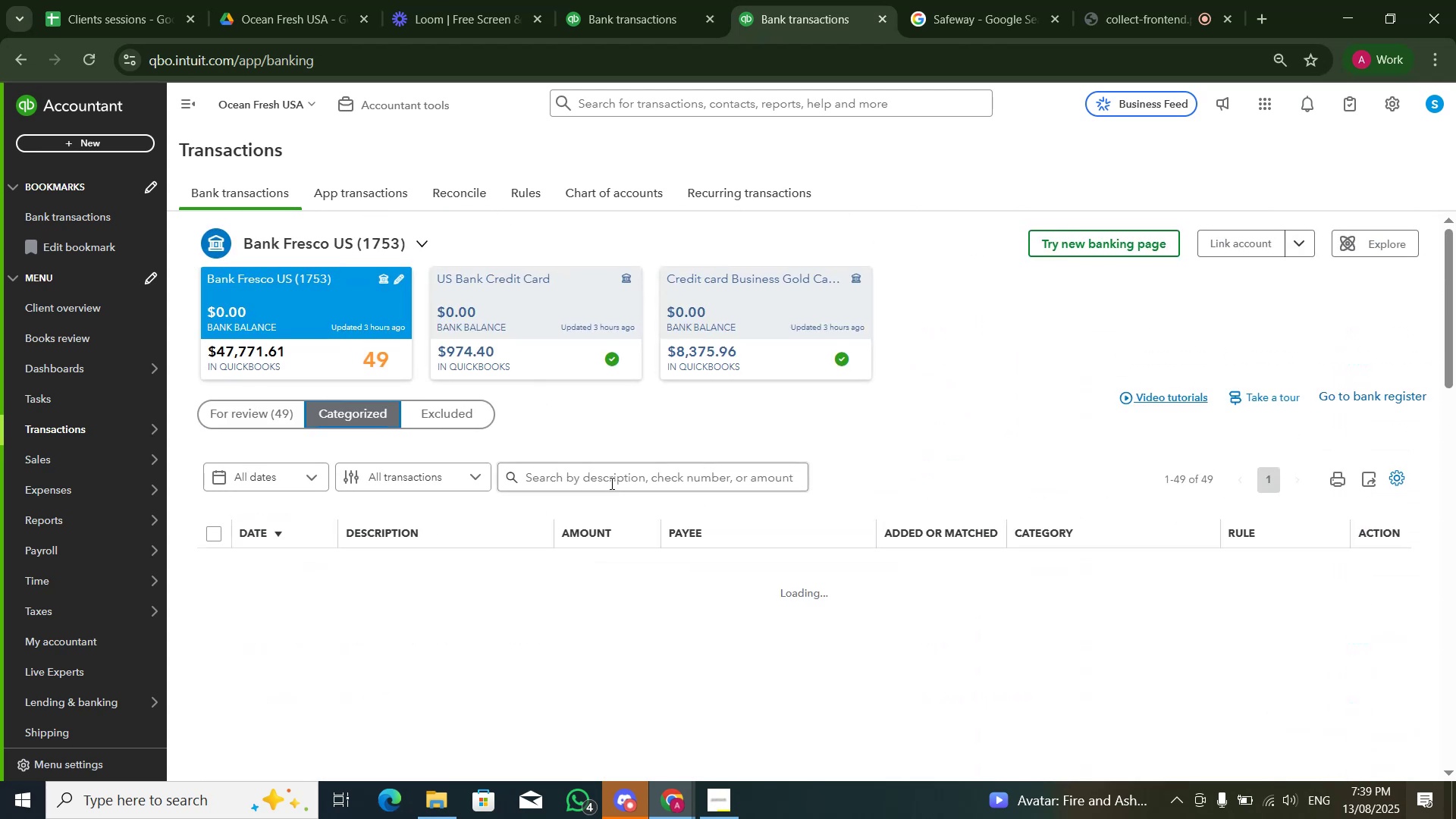 
left_click([610, 483])
 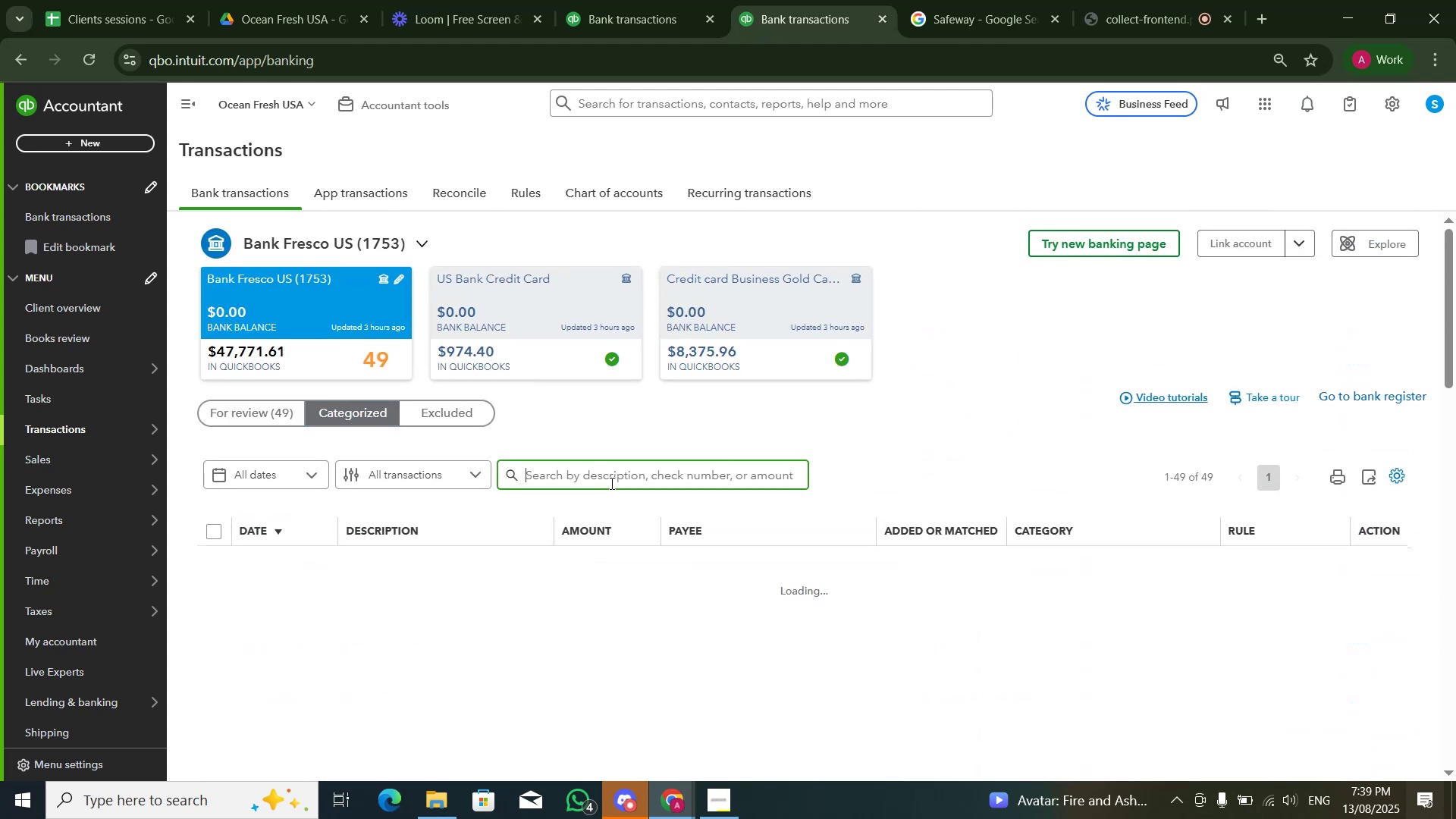 
key(Control+V)
 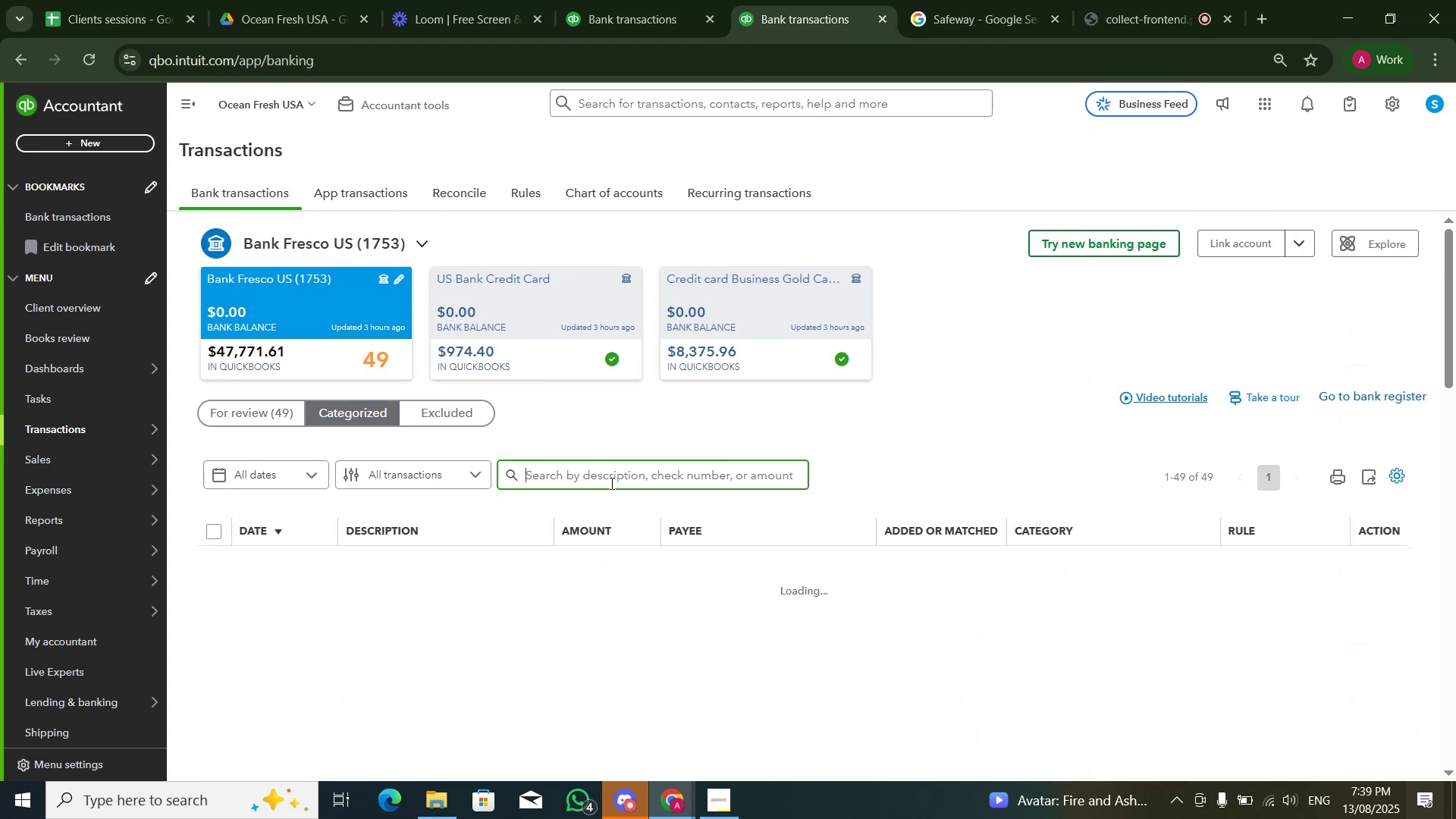 
key(NumpadEnter)
 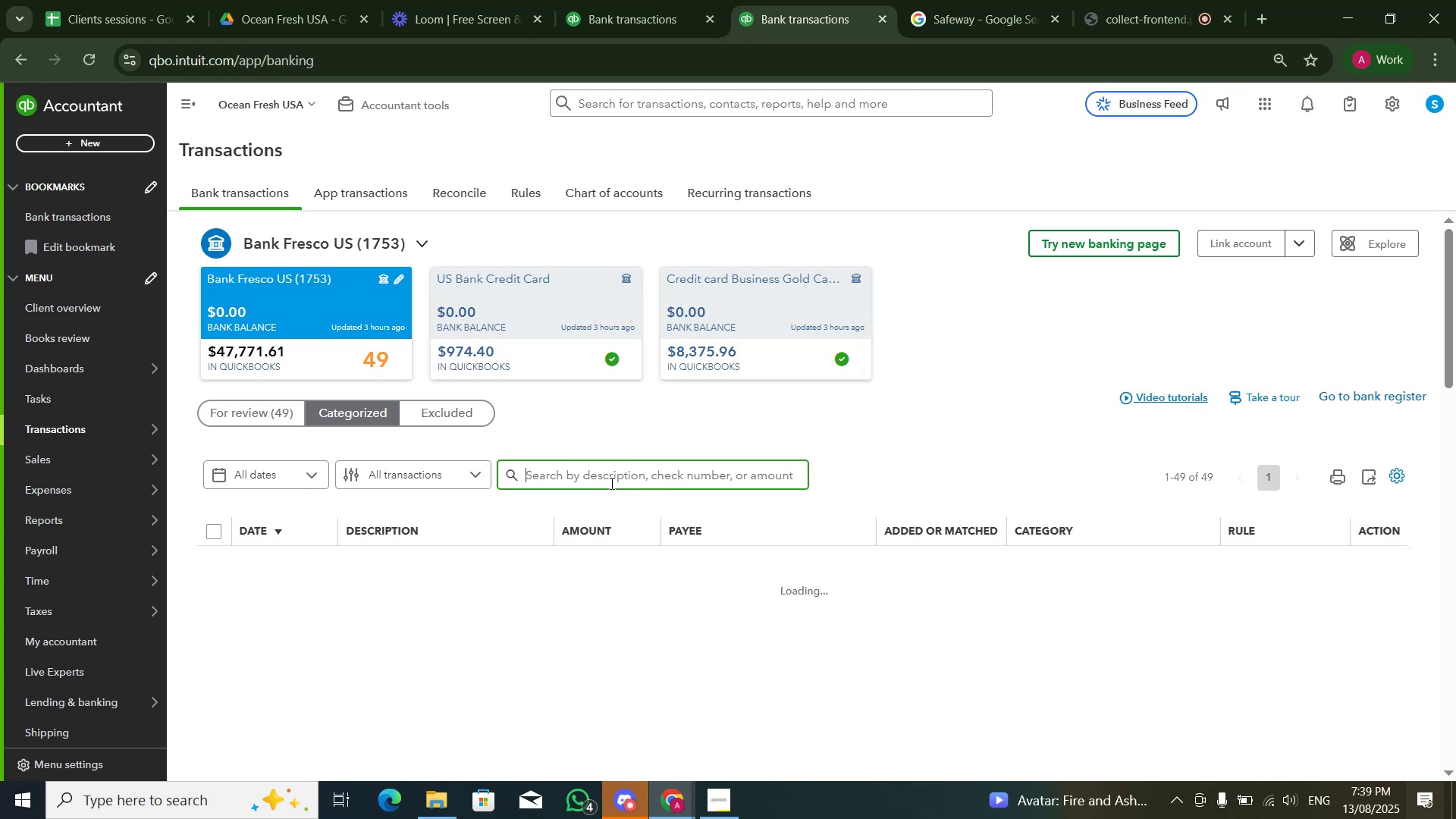 
wait(10.14)
 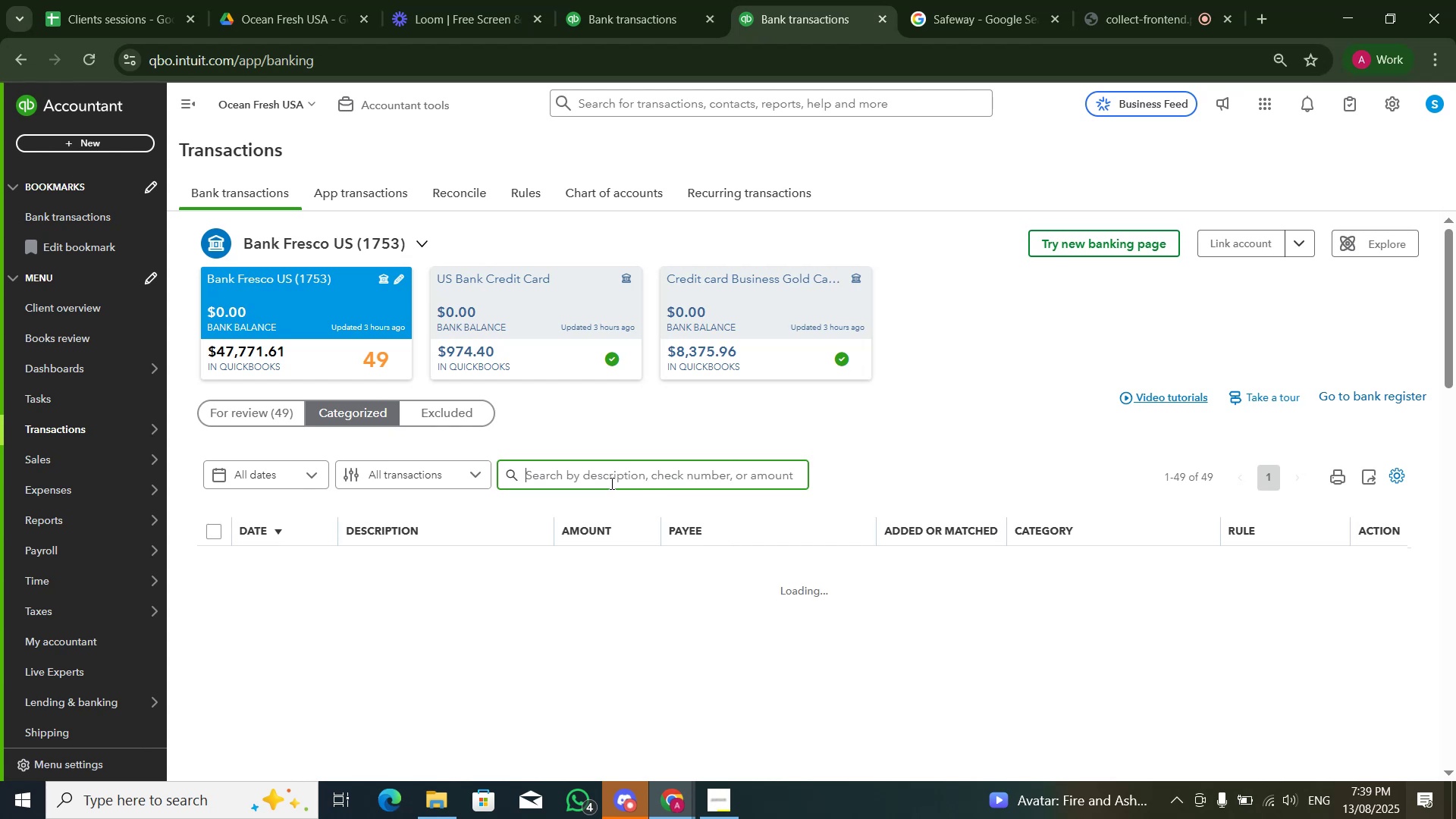 
scroll: coordinate [618, 482], scroll_direction: down, amount: 1.0
 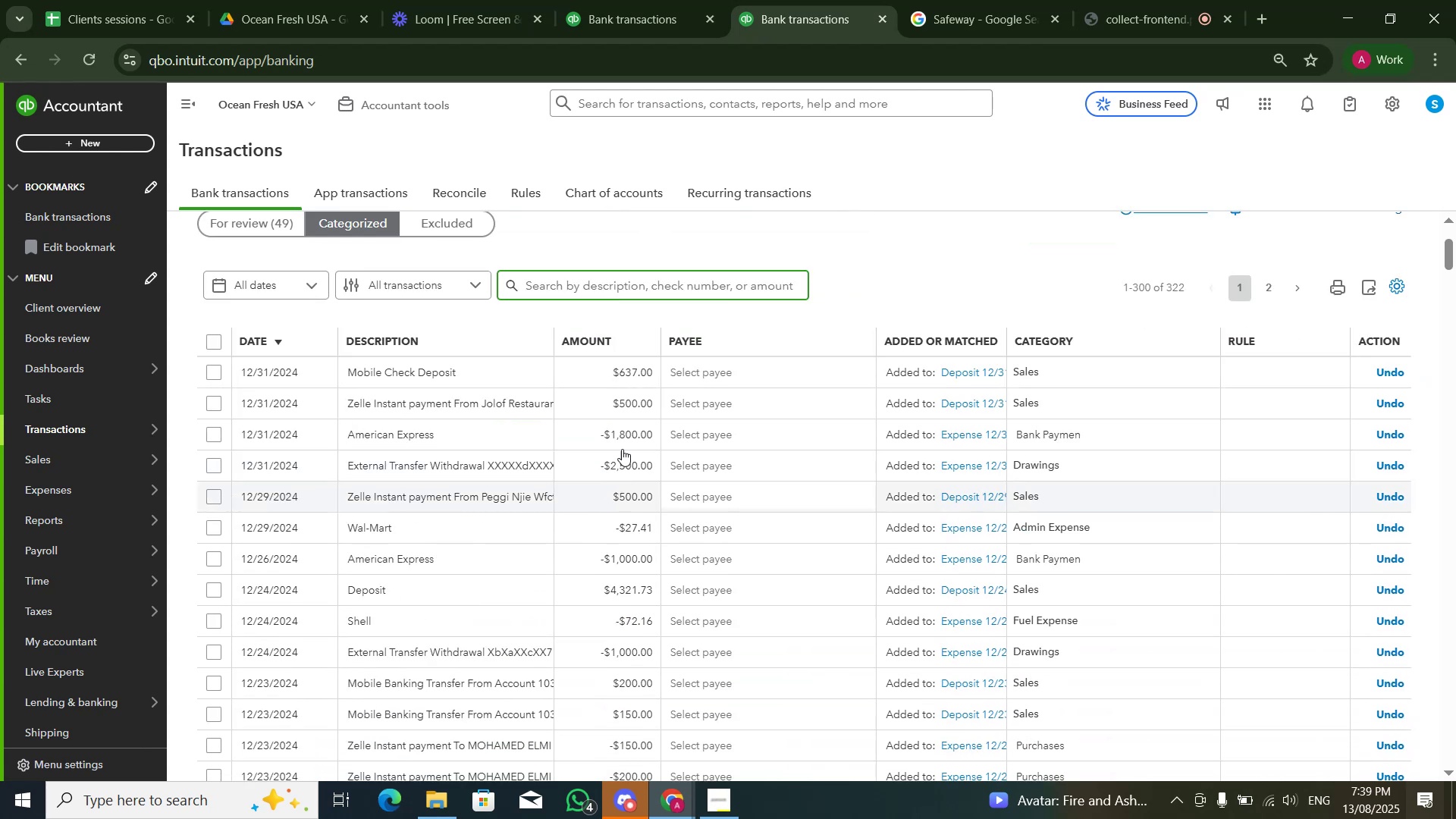 
scroll: coordinate [869, 352], scroll_direction: up, amount: 4.0
 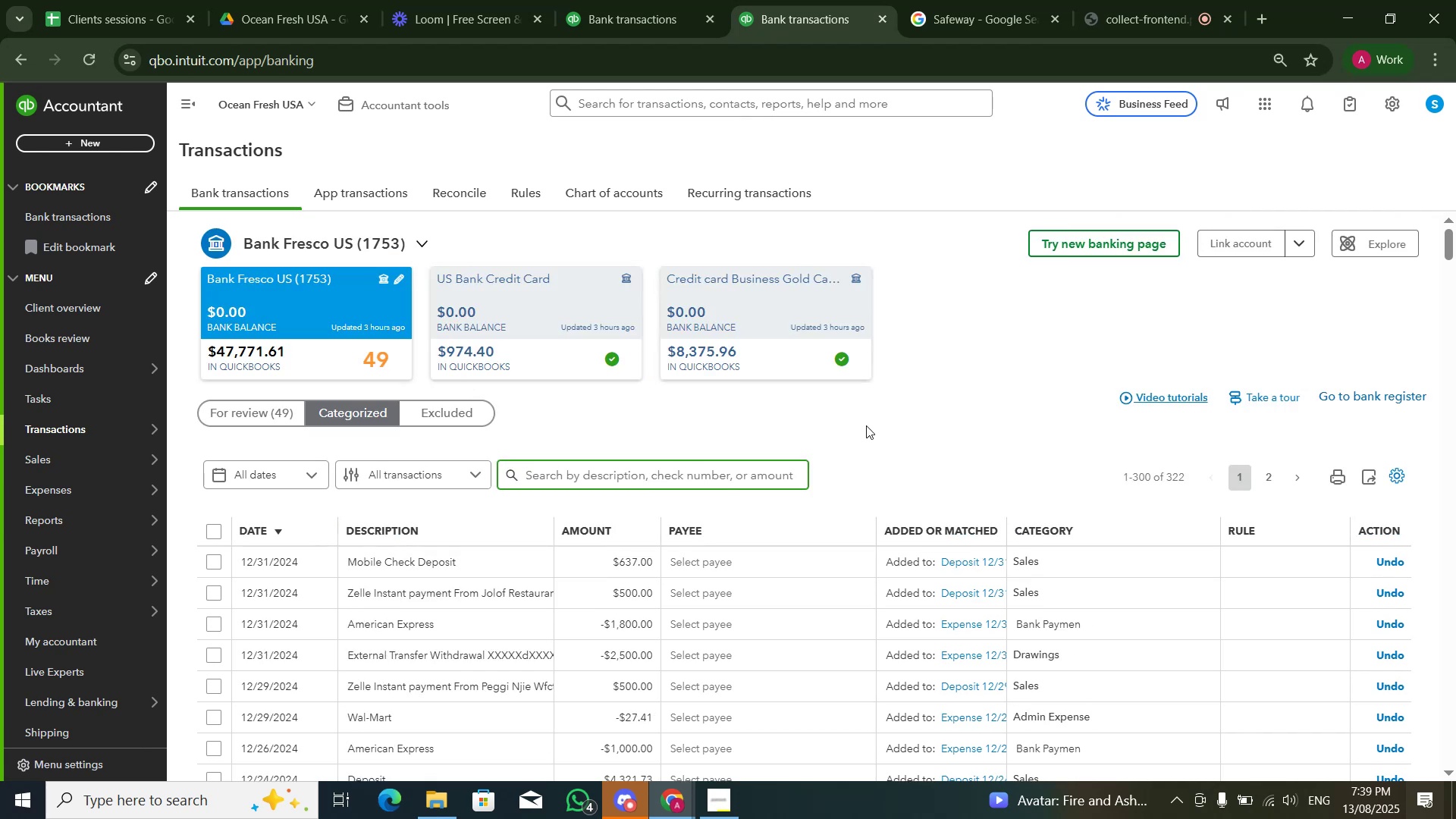 
scroll: coordinate [858, 433], scroll_direction: down, amount: 2.0
 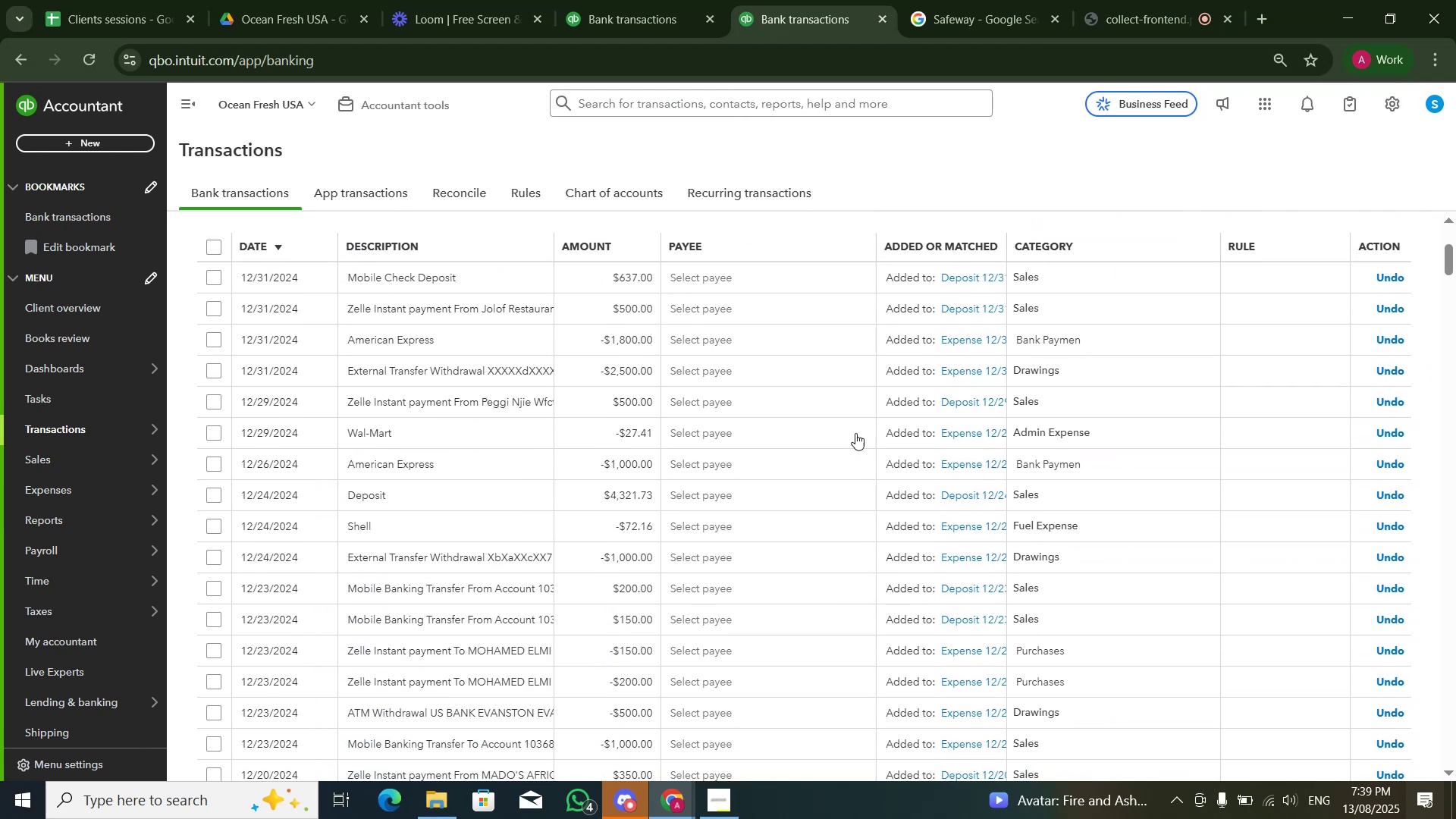 
scroll: coordinate [855, 433], scroll_direction: up, amount: 2.0
 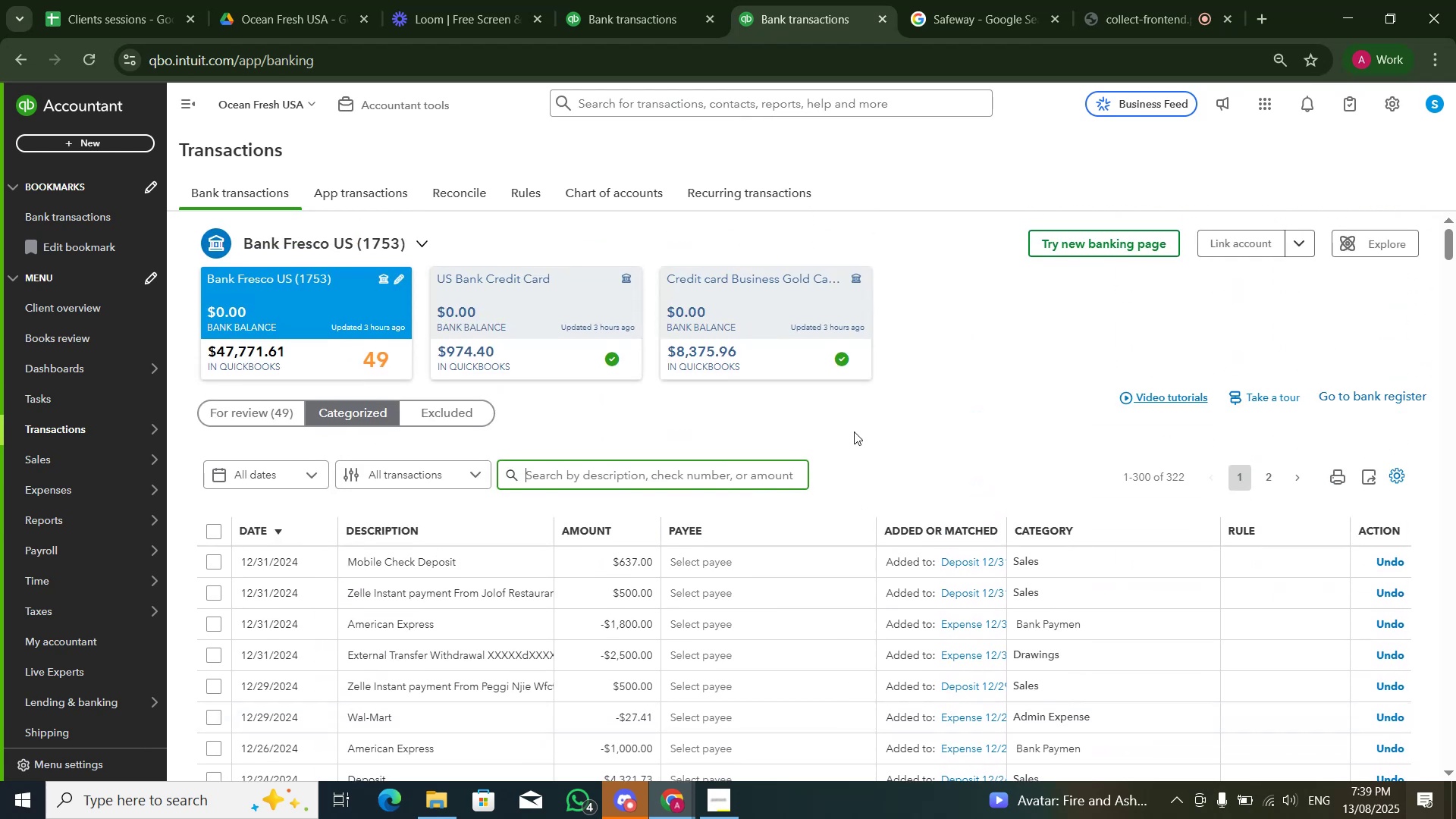 
left_click([653, 481])
 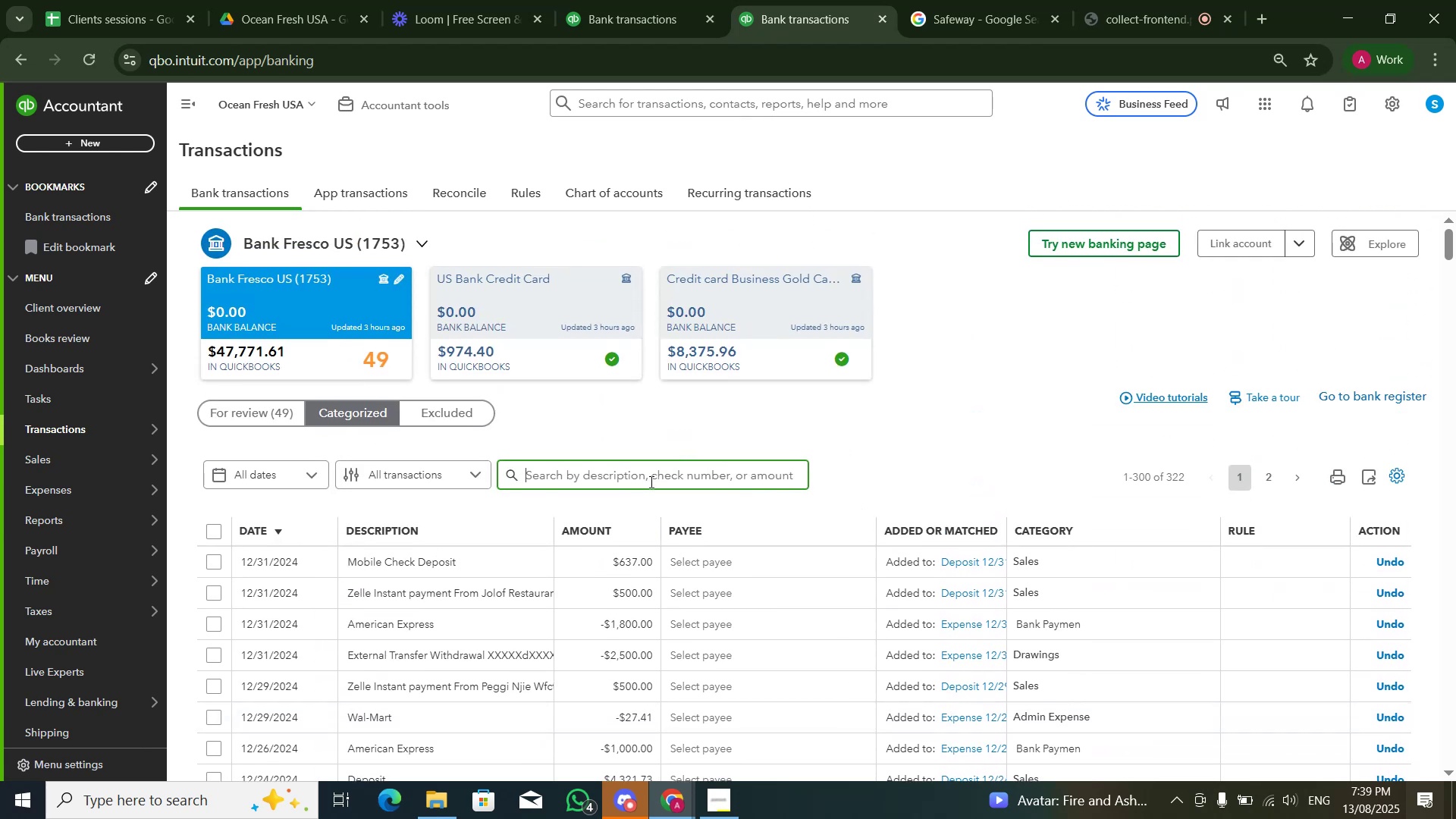 
key(Control+V)
 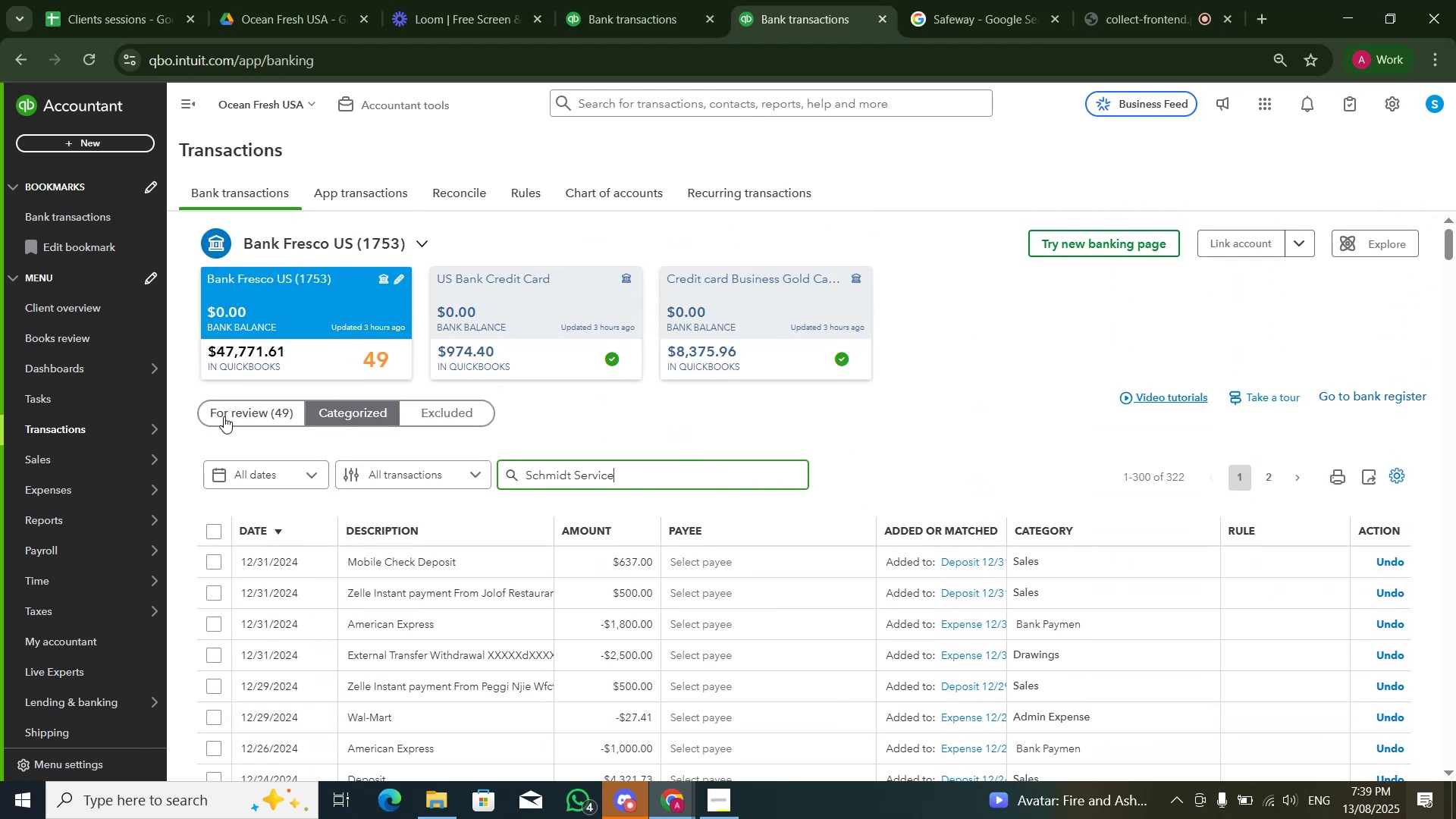 
key(NumpadEnter)
 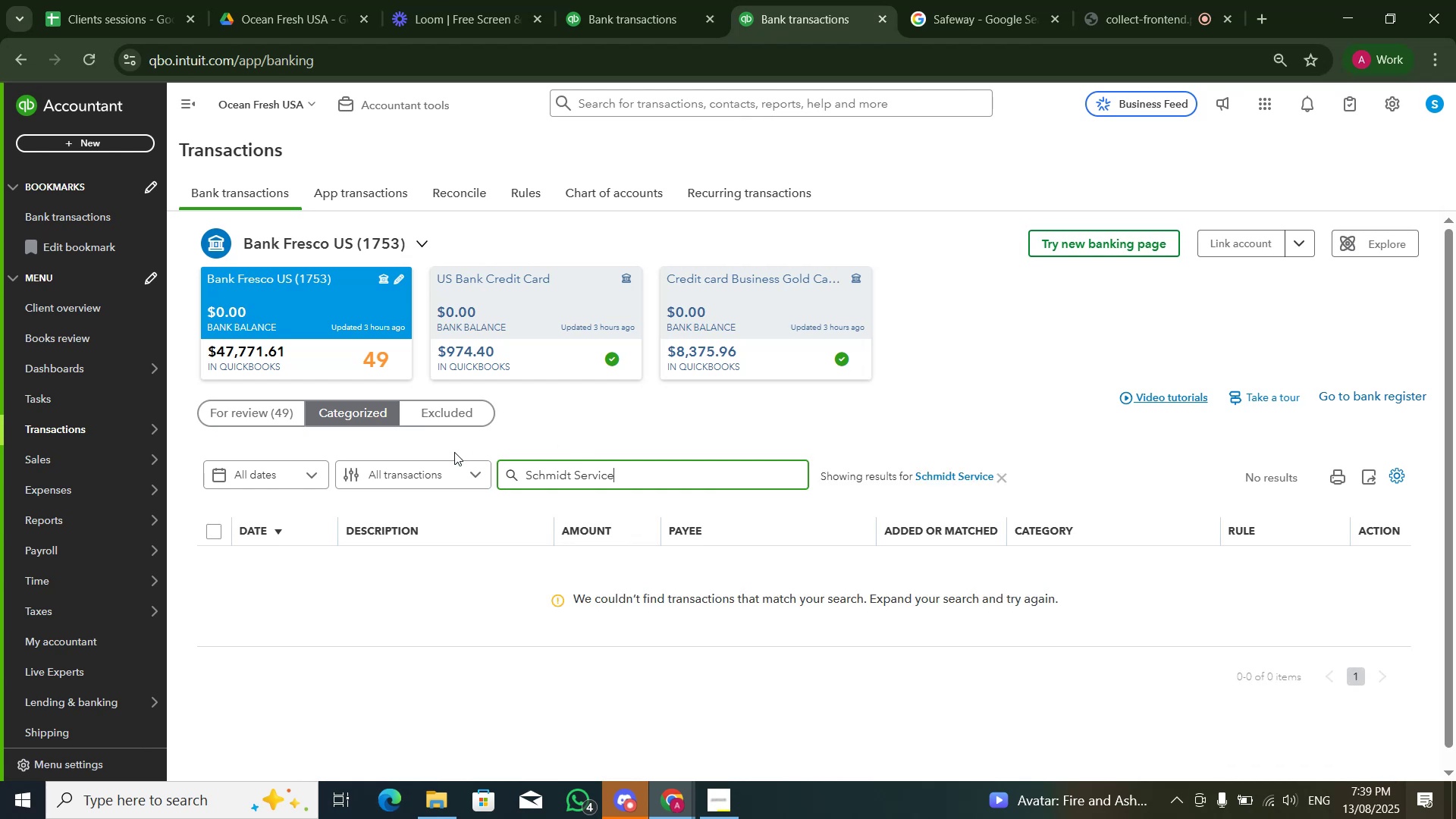 
wait(6.17)
 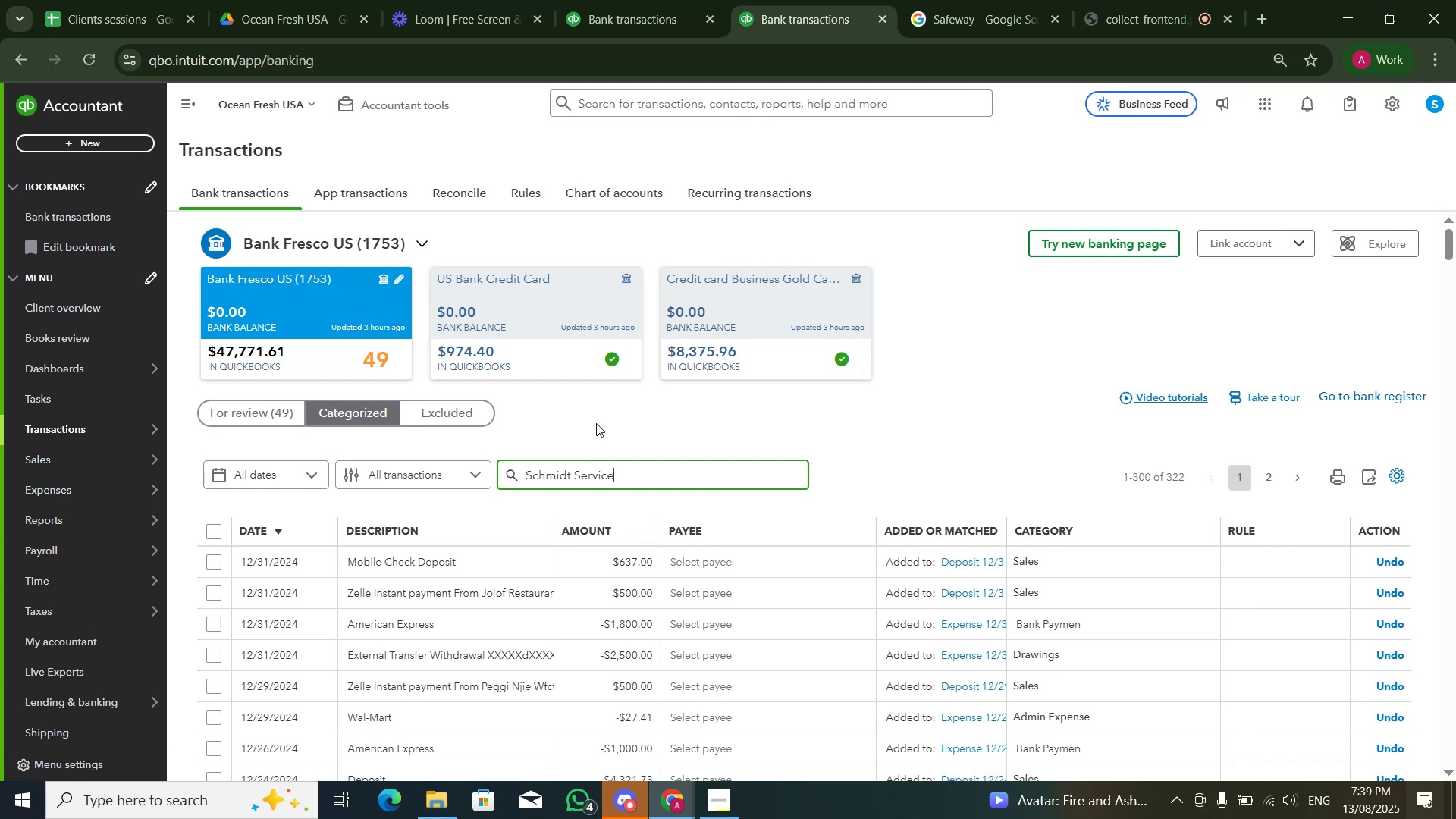 
left_click([521, 332])
 